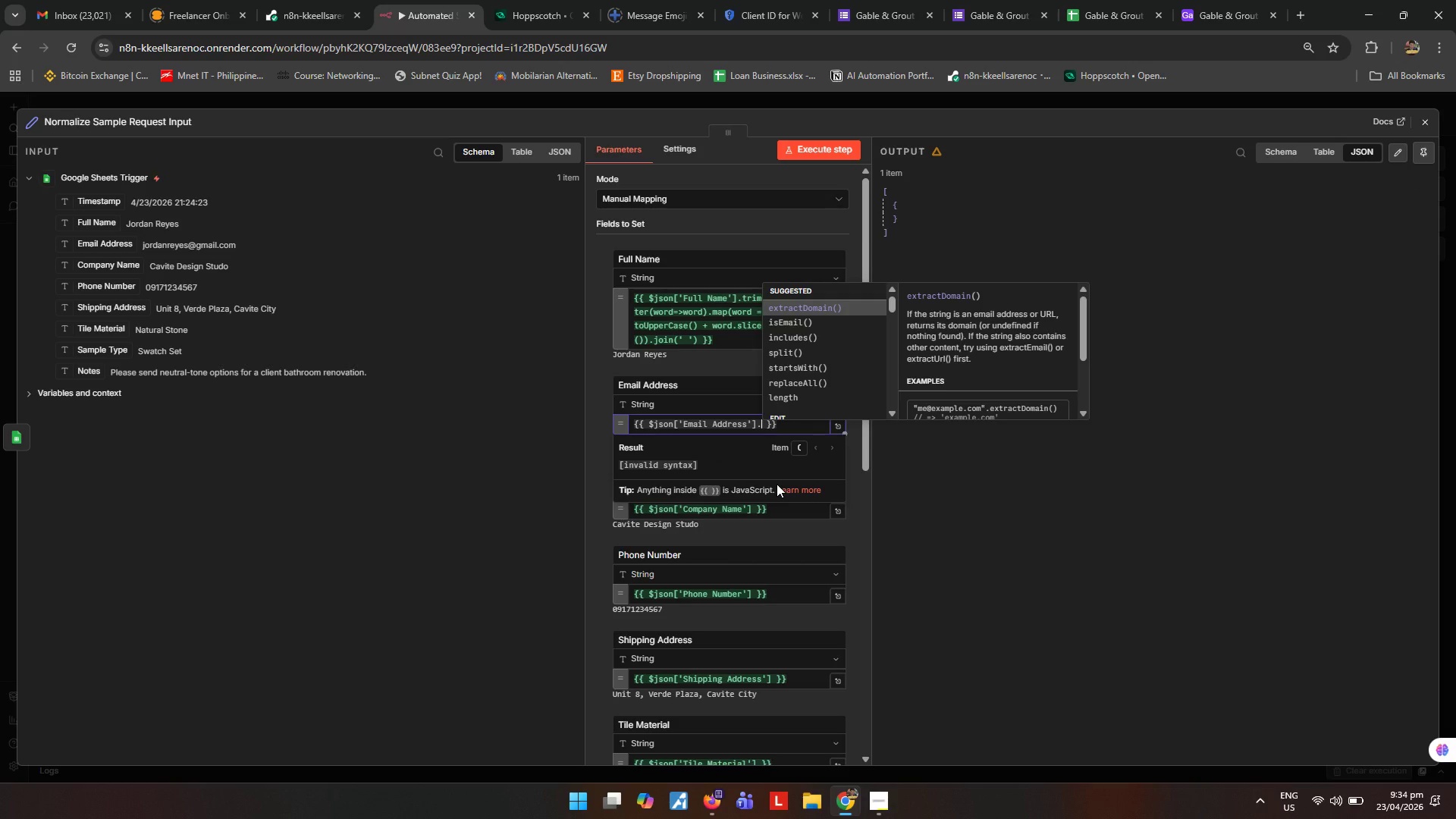 
type(trim()
 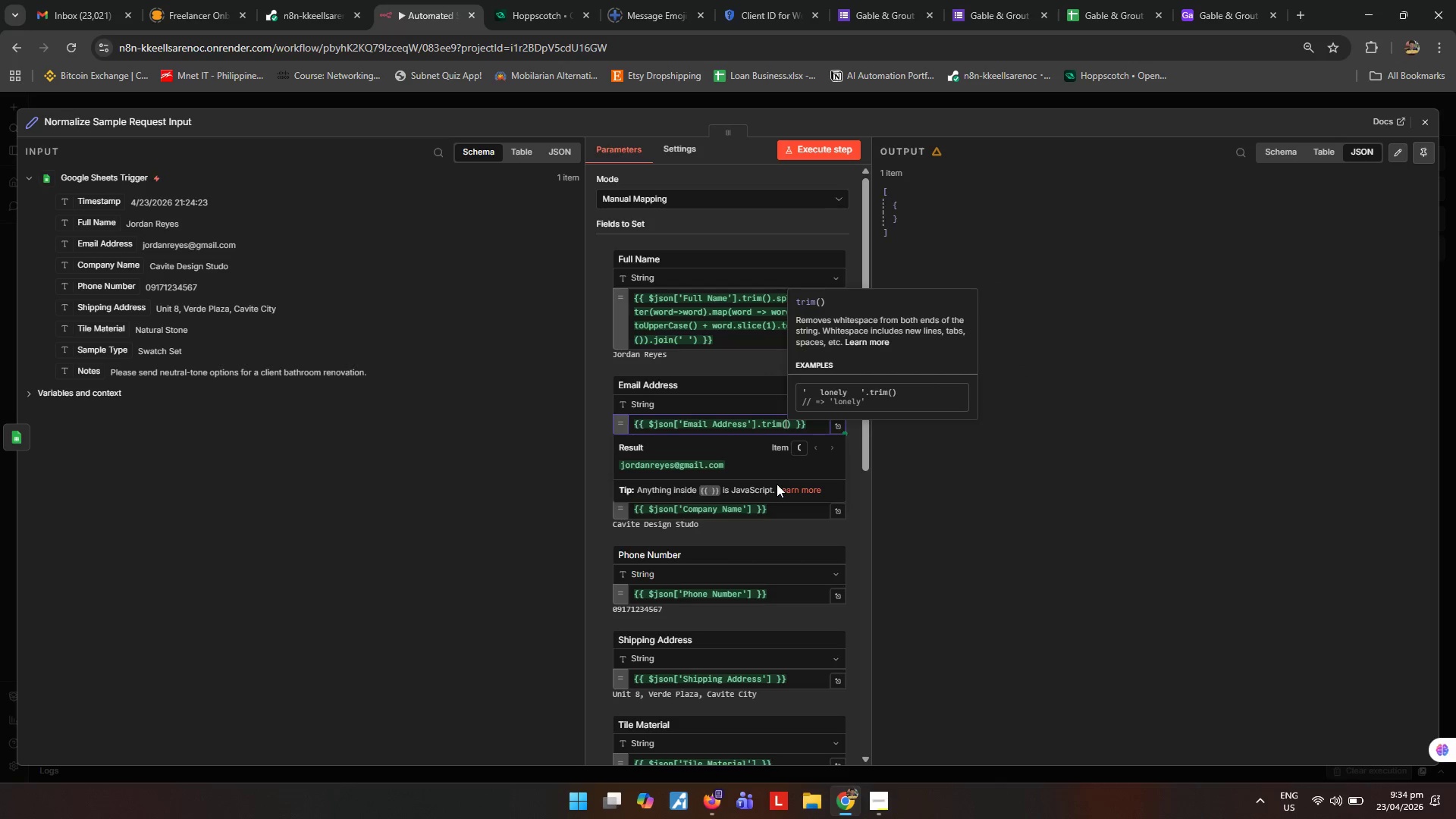 
key(ArrowRight)
 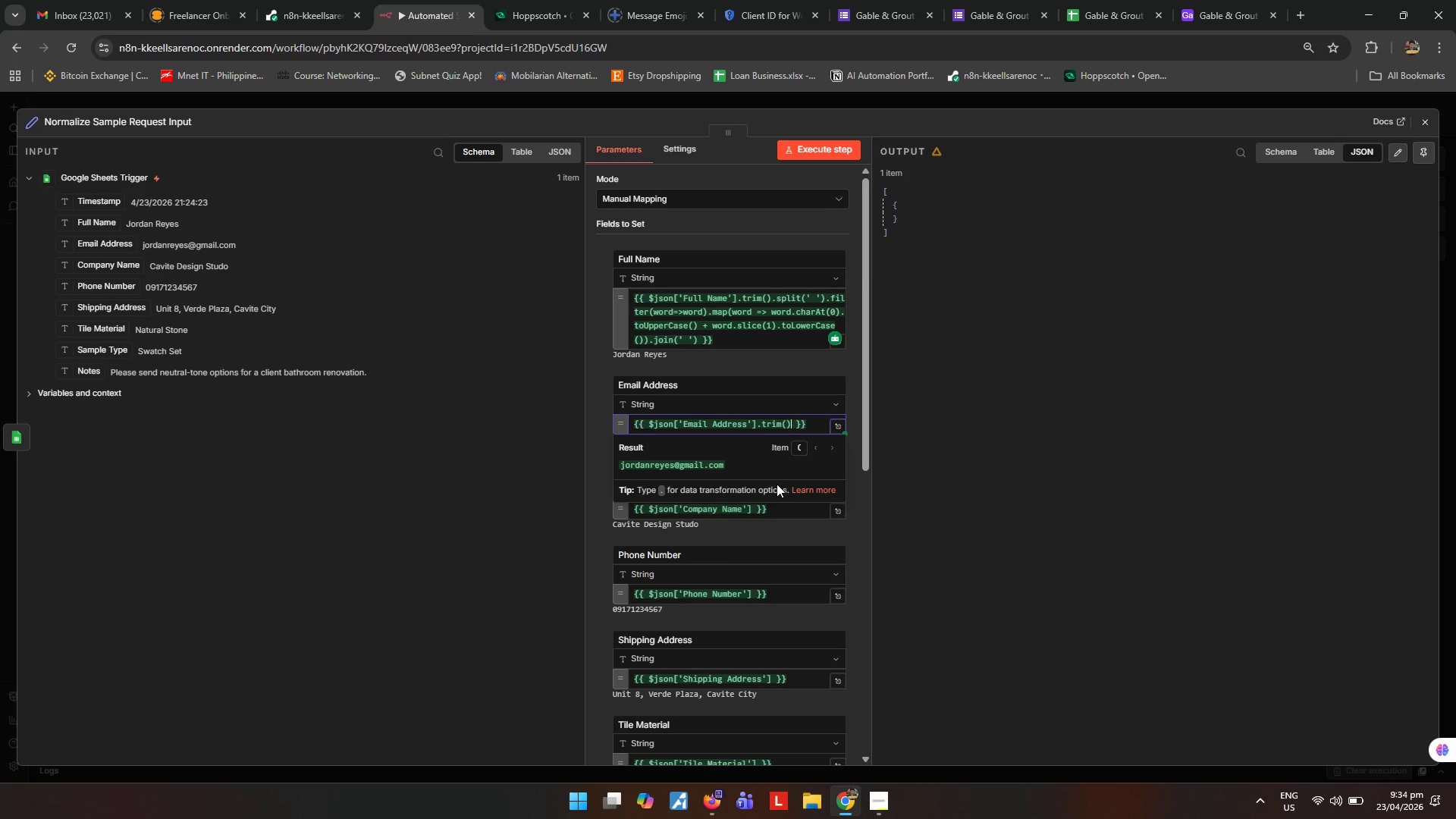 
type(.toLowe)
key(Tab)
 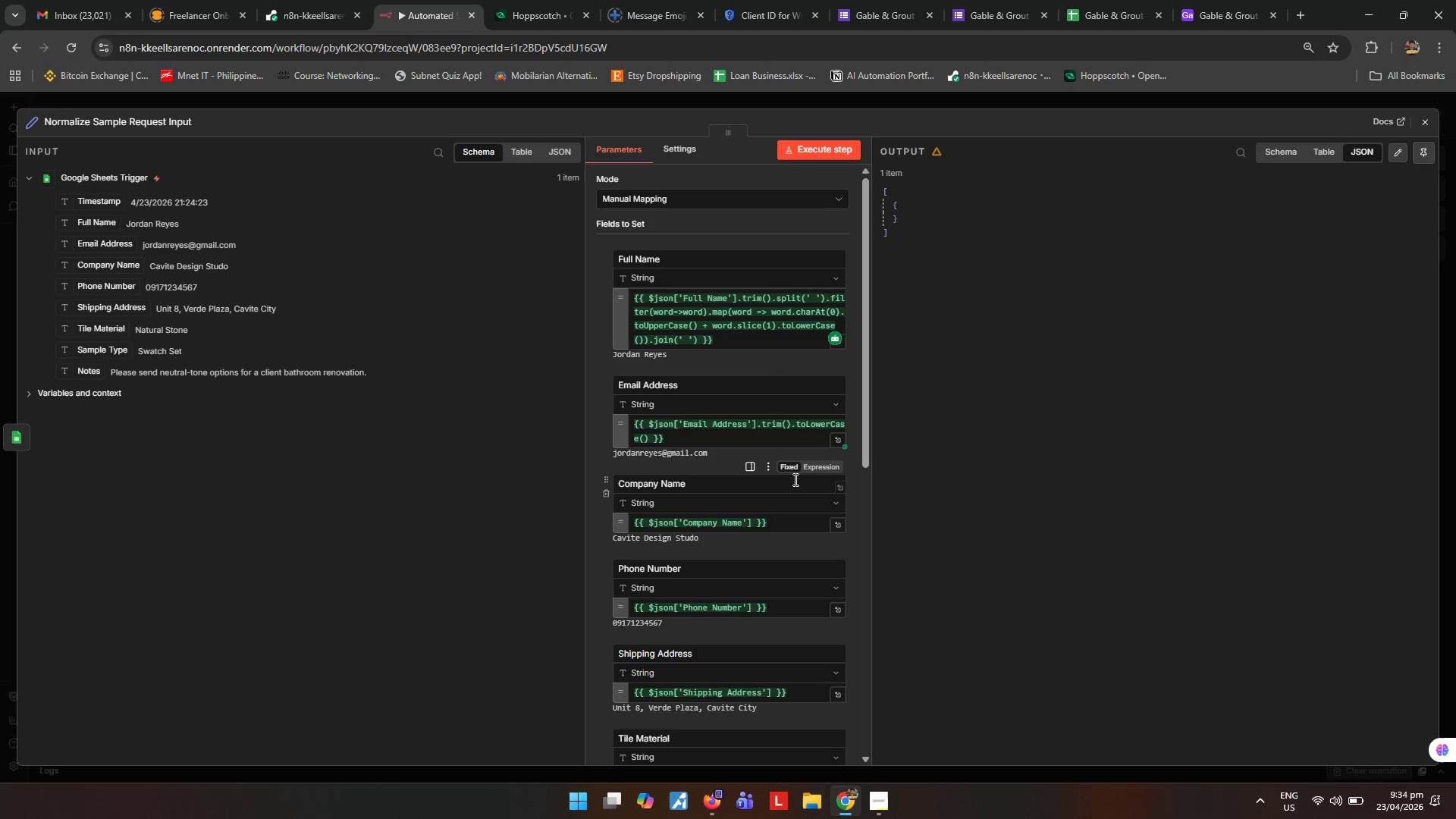 
left_click([1013, 500])
 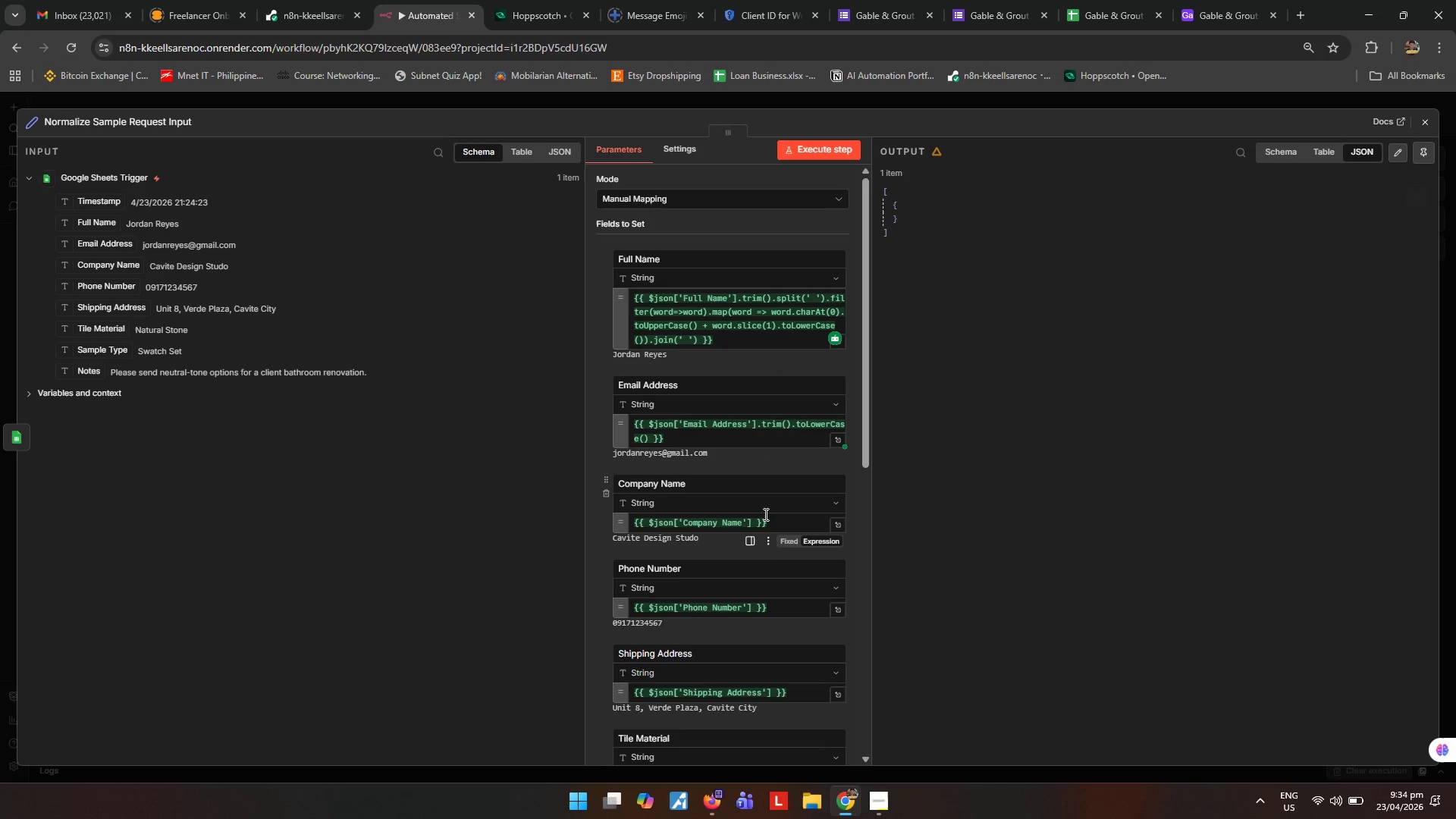 
scroll: coordinate [764, 513], scroll_direction: down, amount: 1.0
 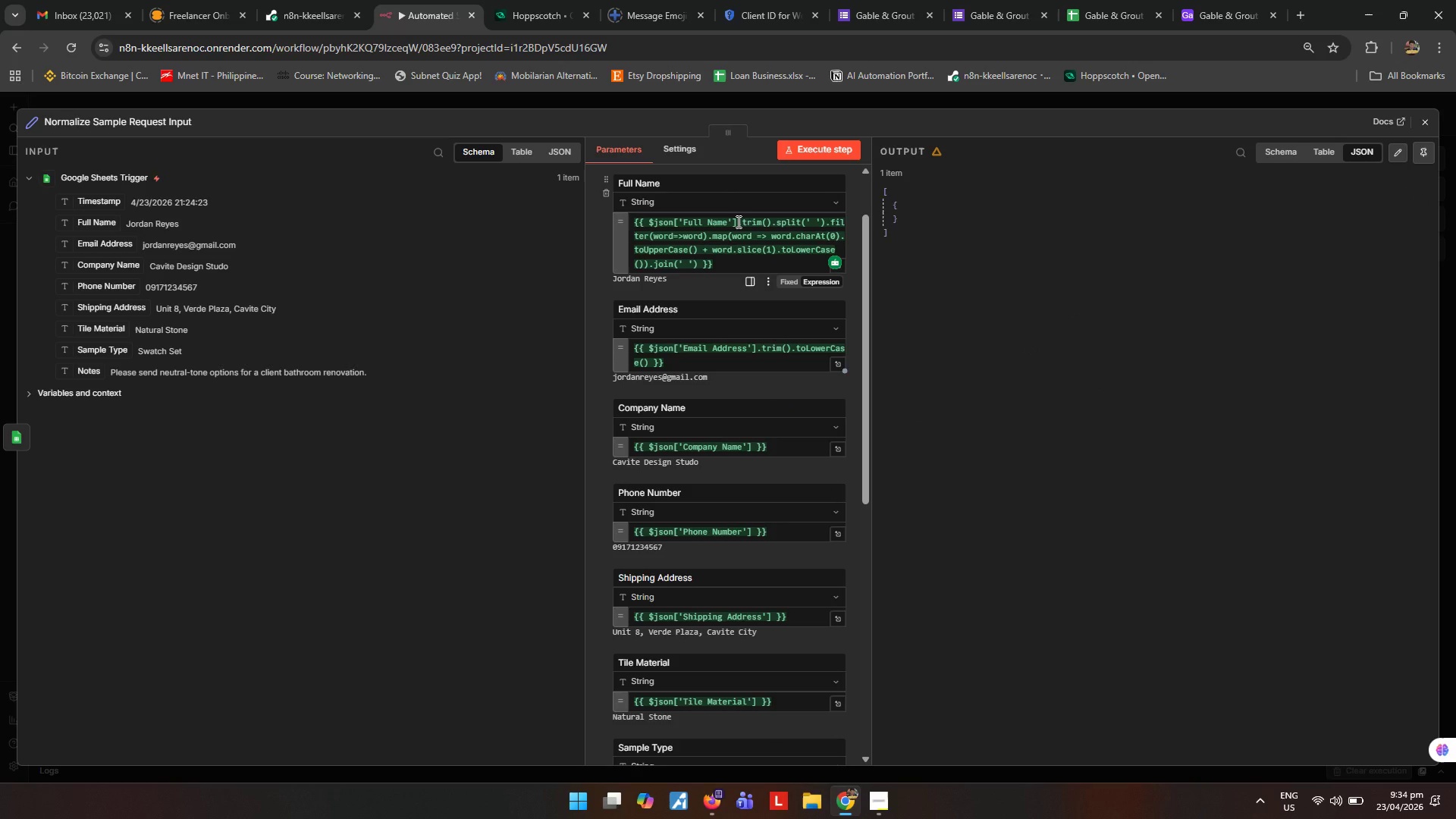 
left_click_drag(start_coordinate=[737, 221], to_coordinate=[697, 268])
 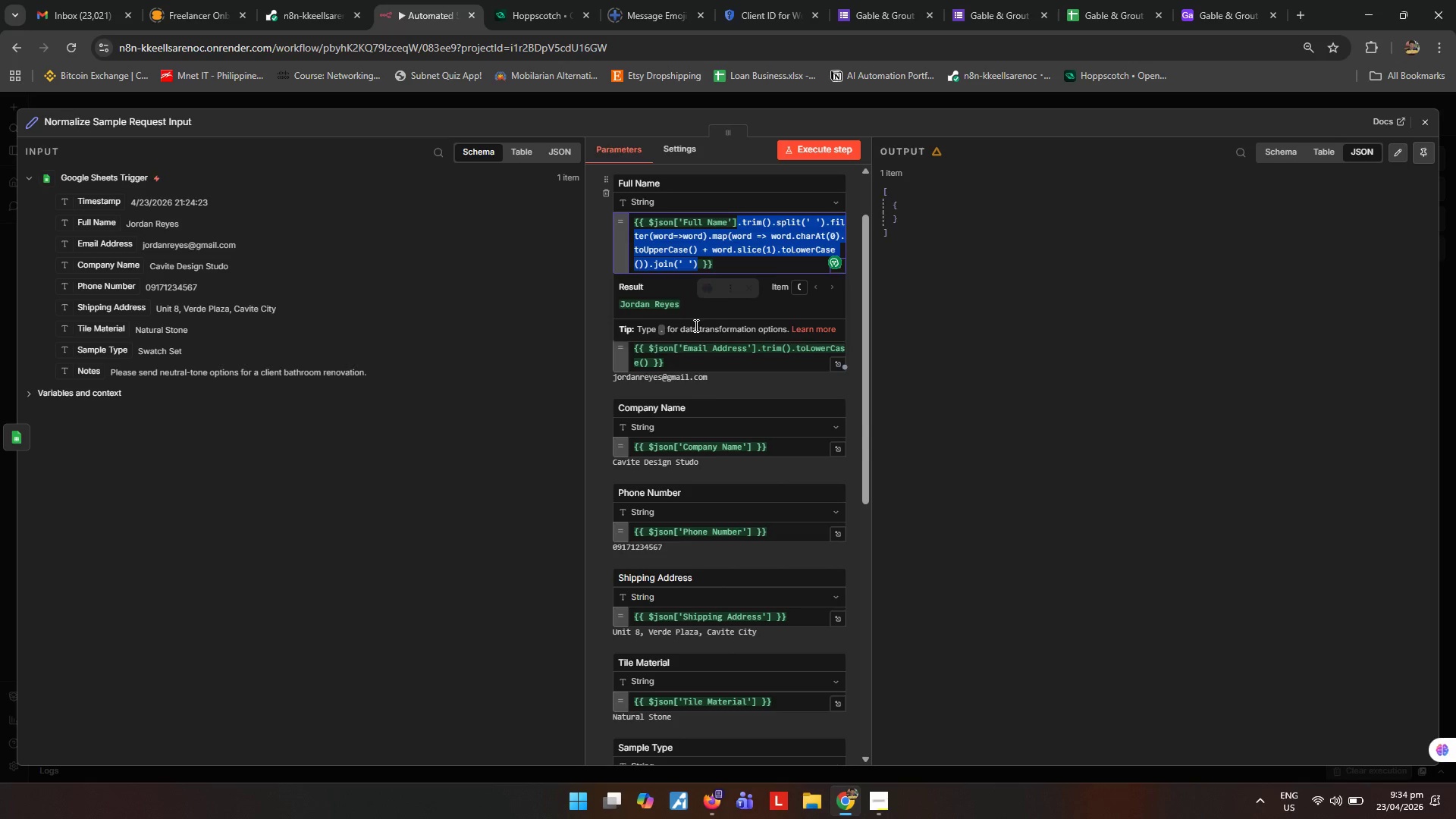 
key(Control+ControlLeft)
 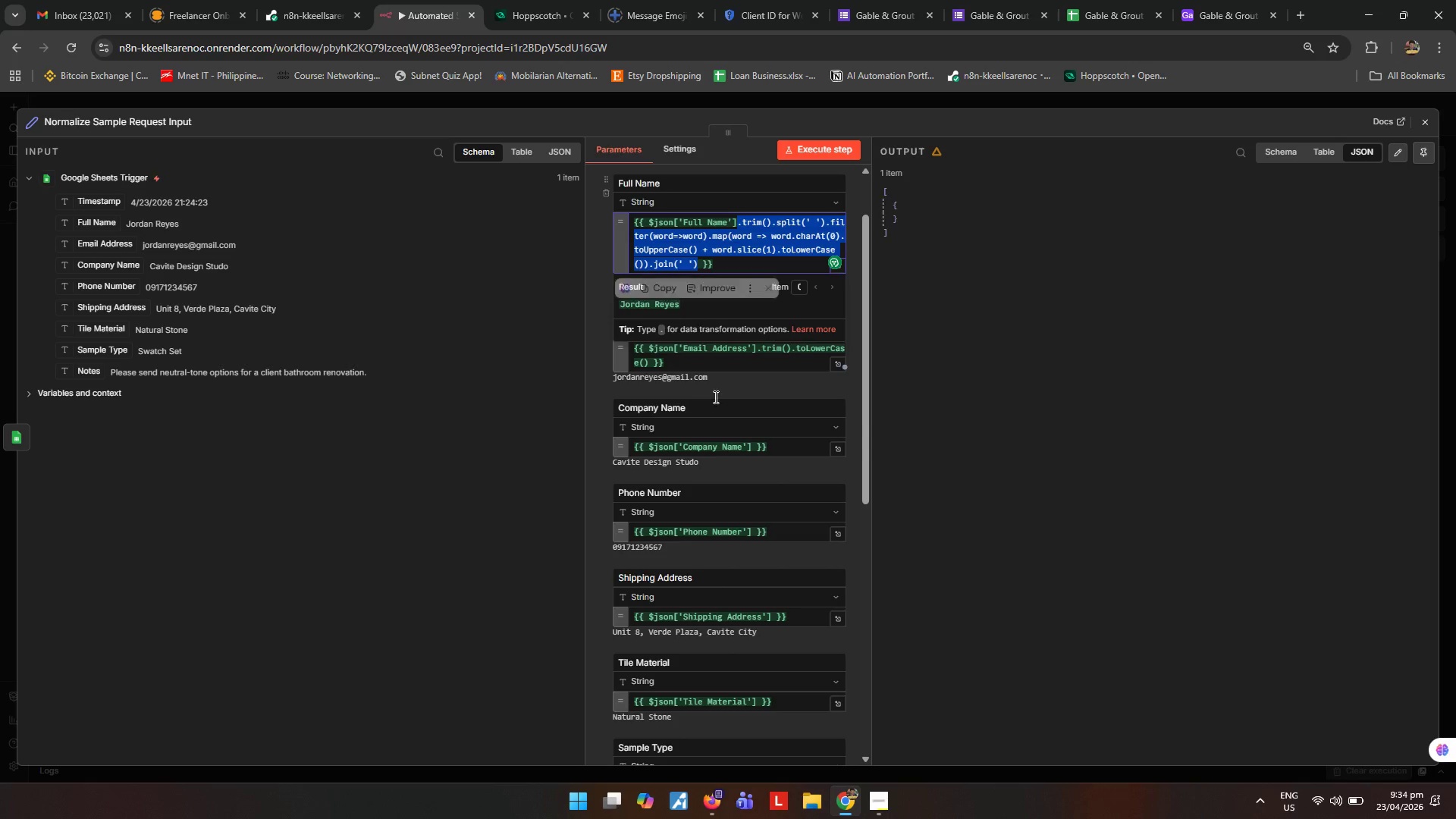 
key(Control+C)
 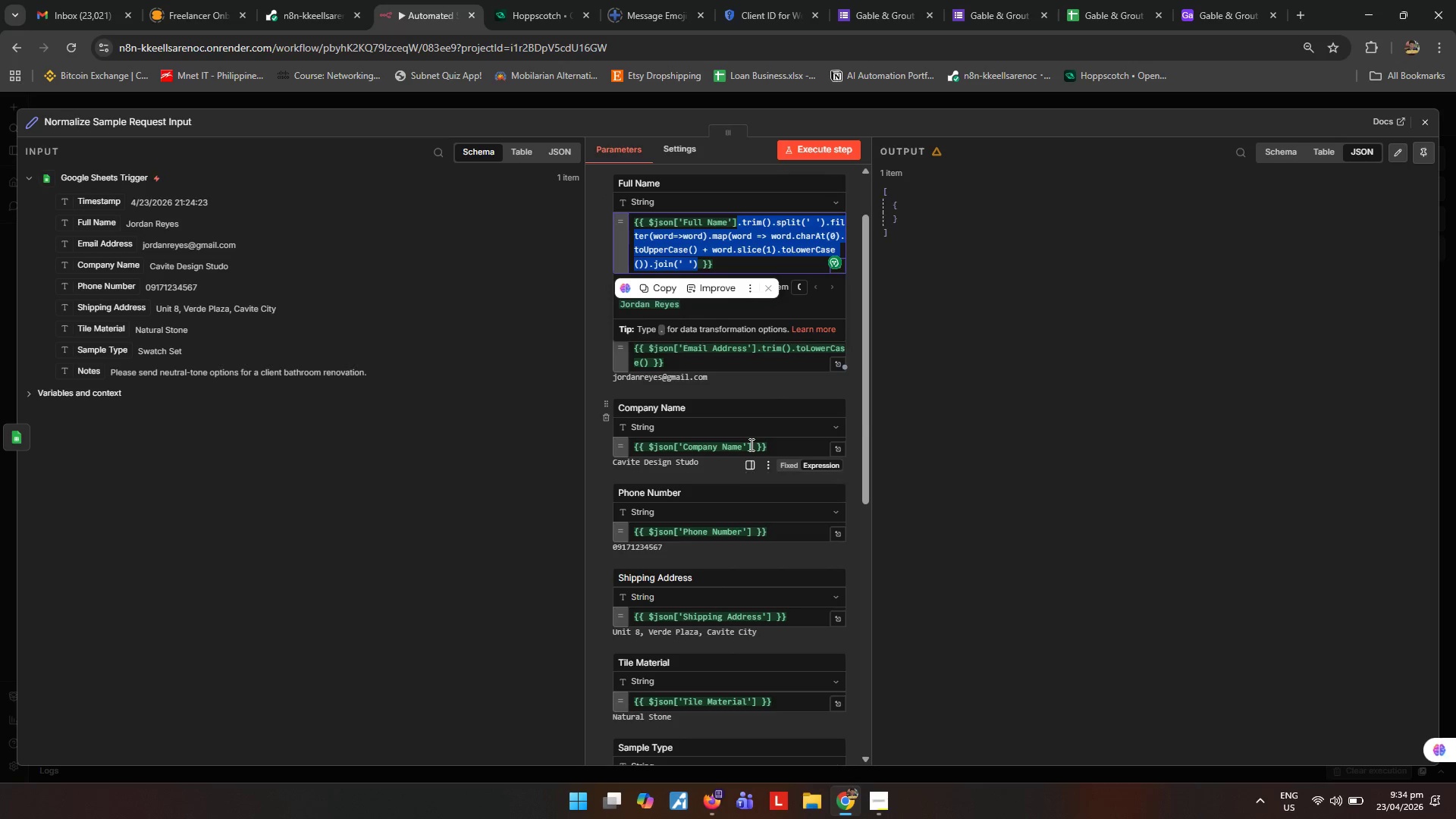 
left_click_drag(start_coordinate=[752, 444], to_coordinate=[755, 446])
 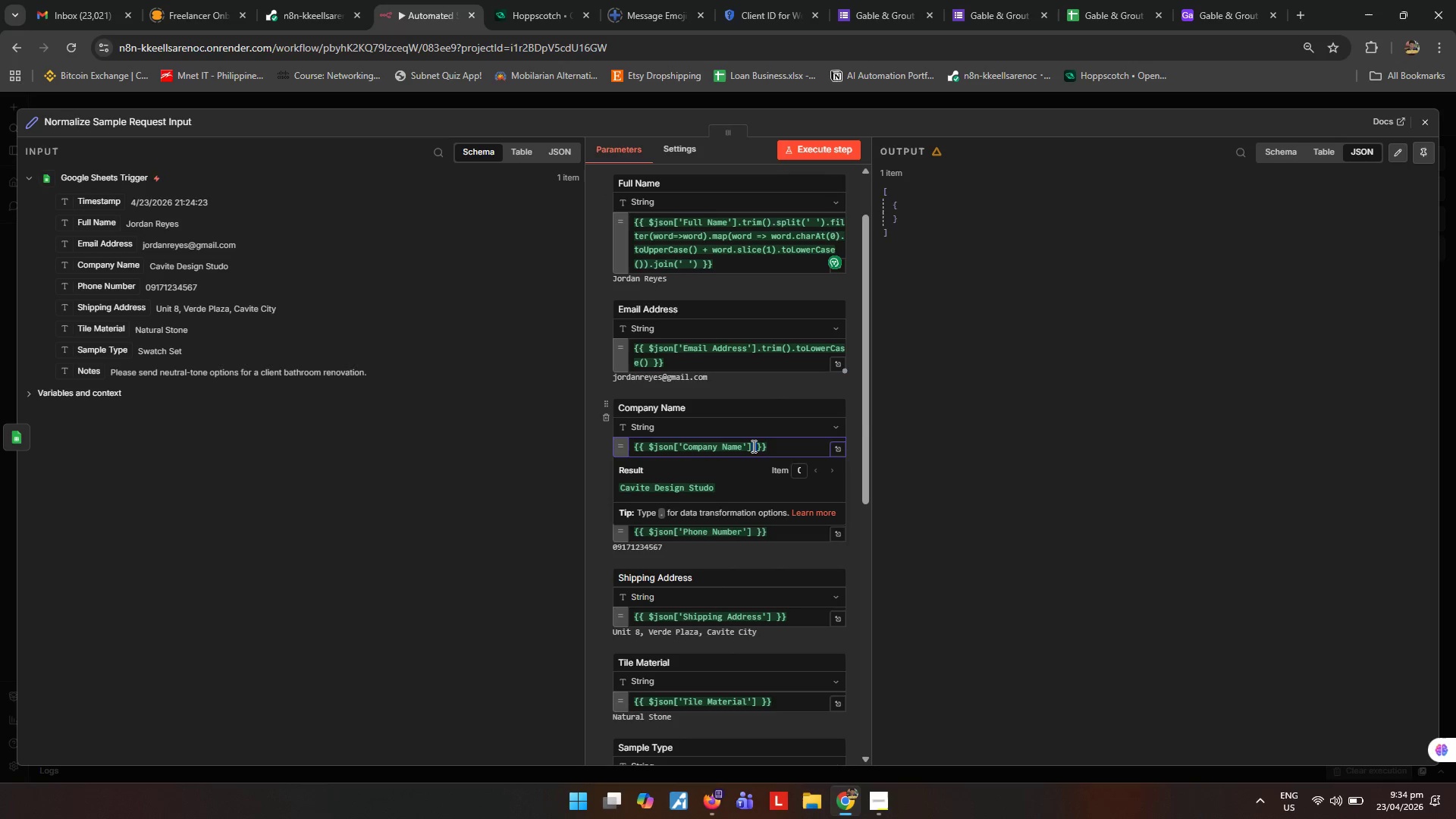 
left_click([752, 444])
 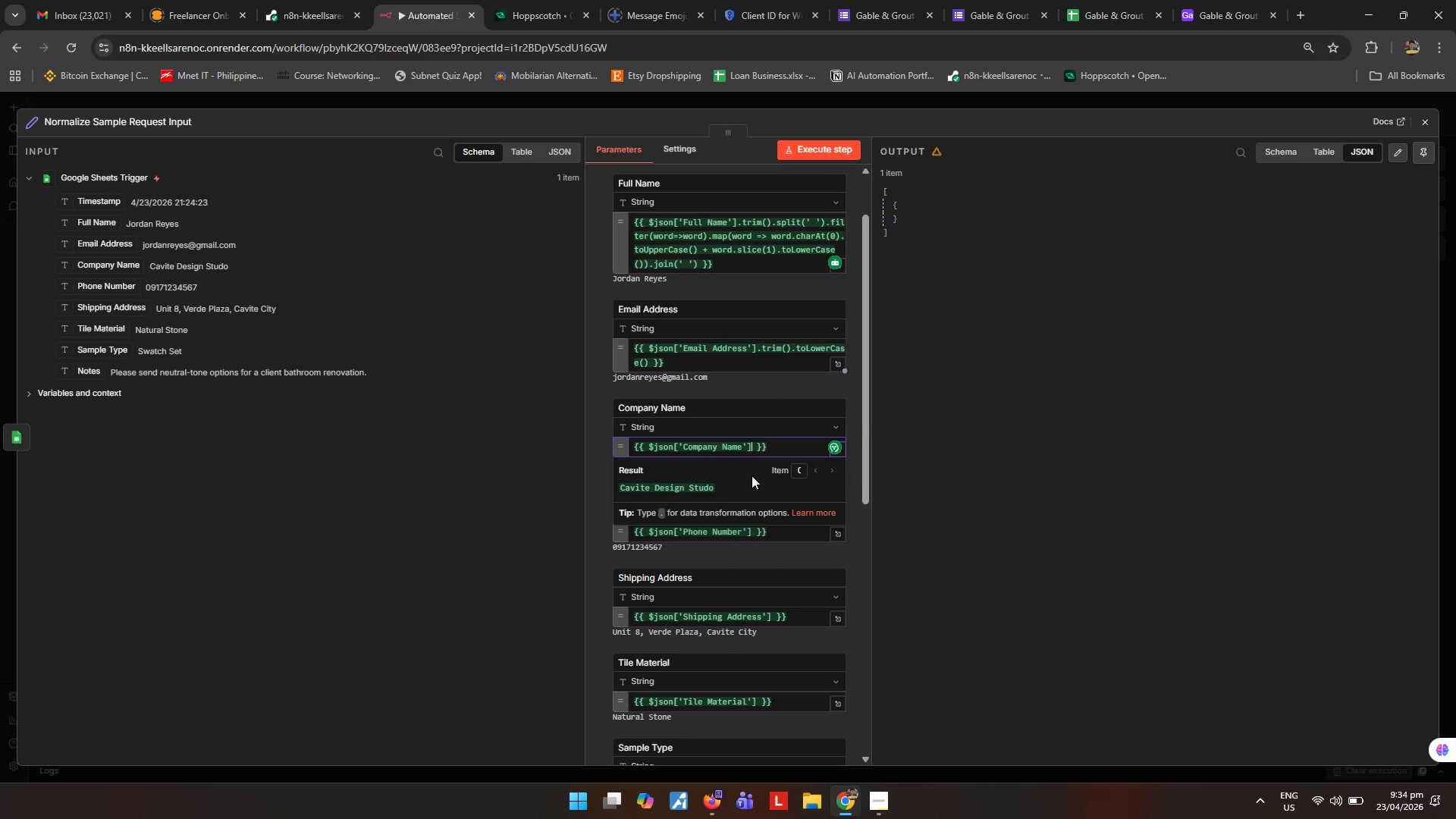 
key(Control+ControlLeft)
 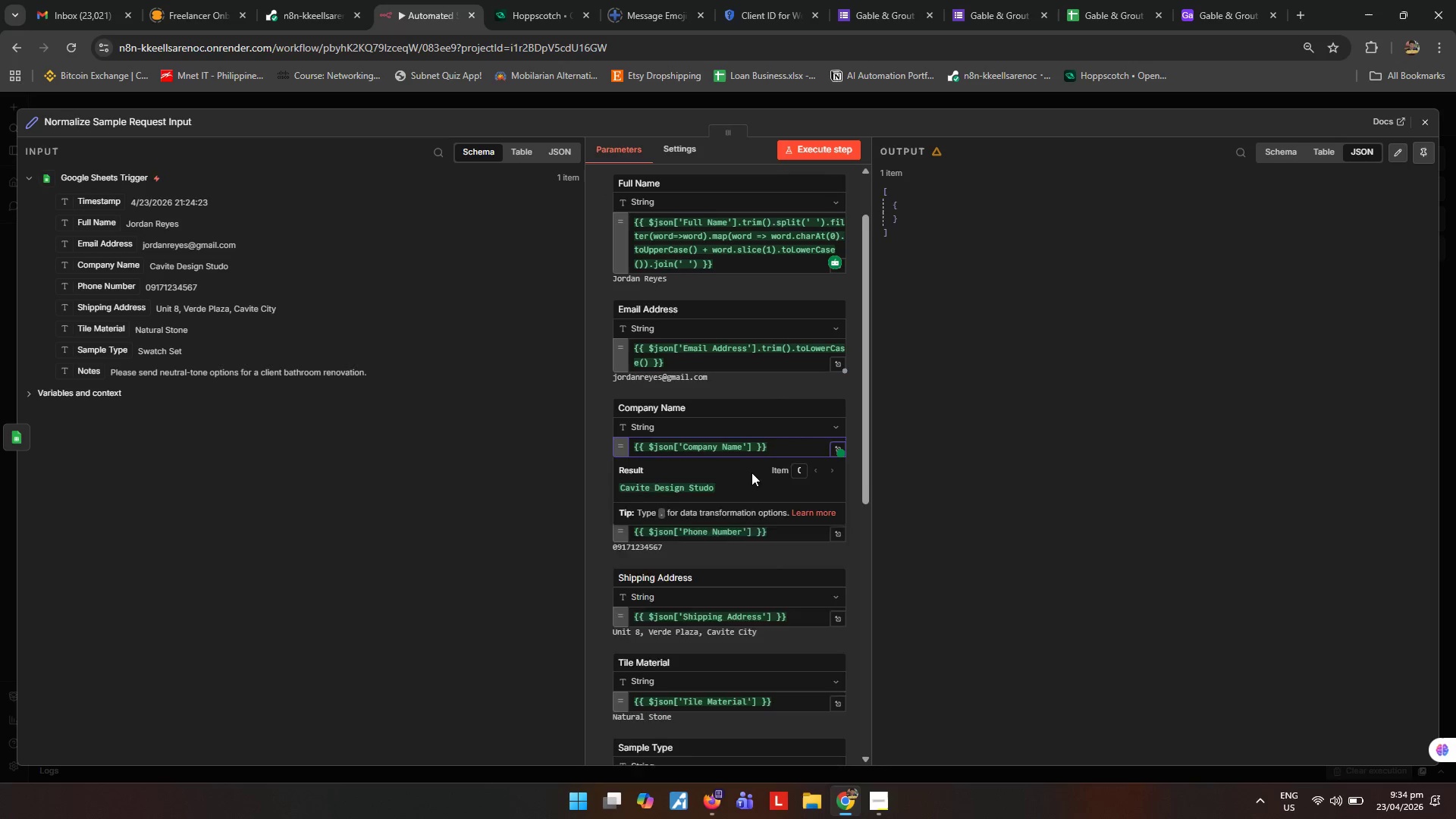 
key(Control+V)
 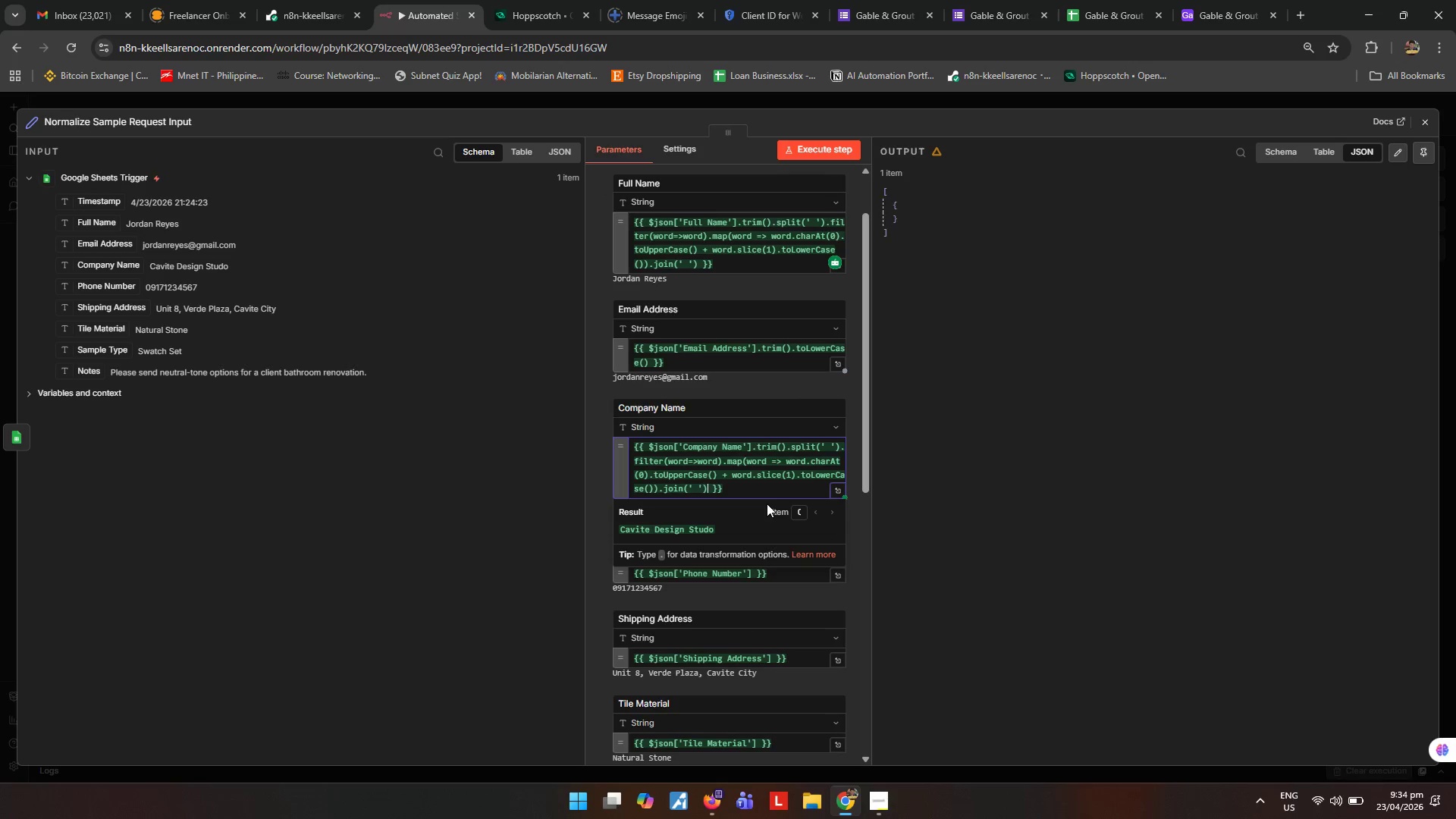 
scroll: coordinate [767, 509], scroll_direction: down, amount: 2.0
 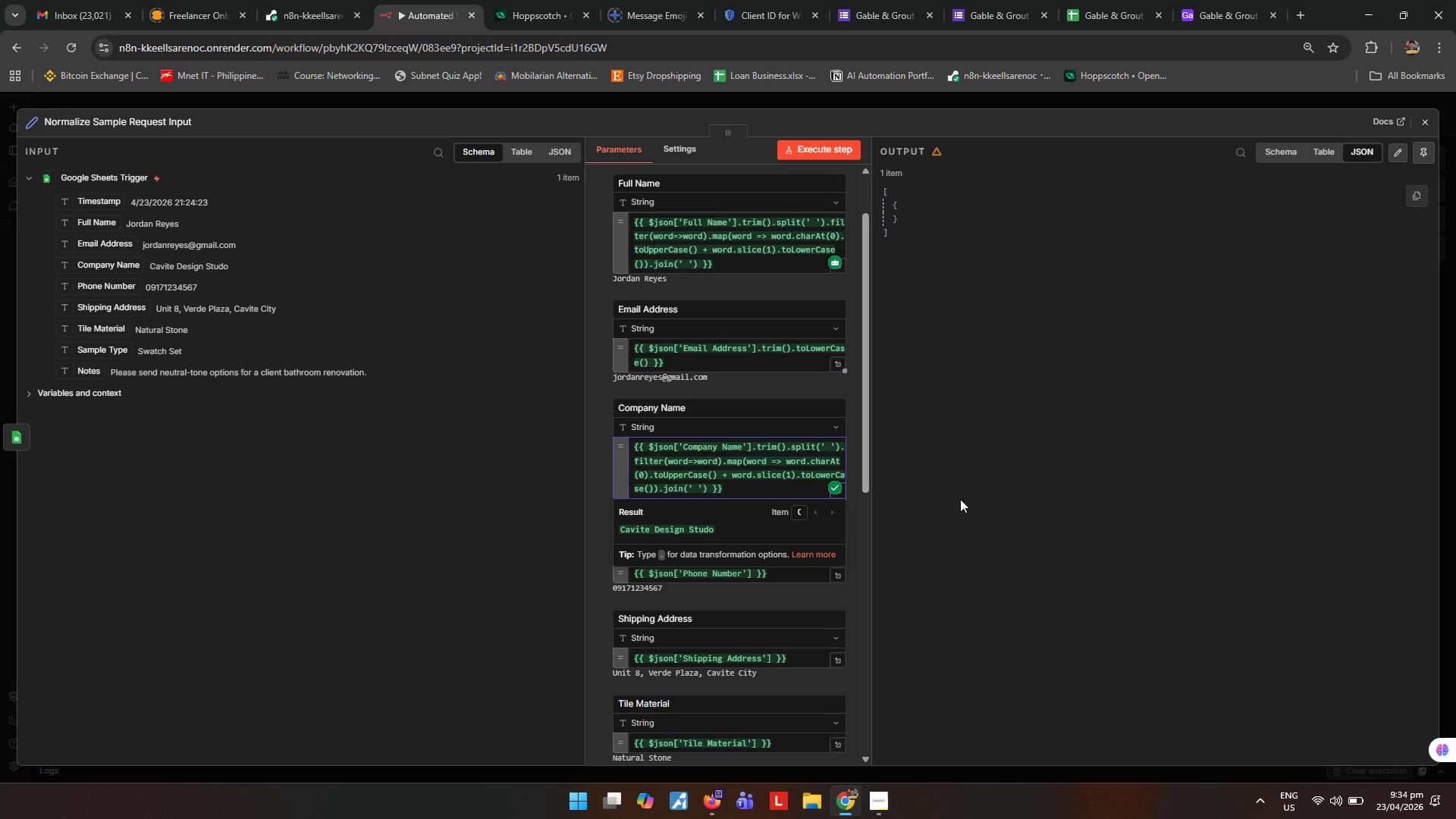 
left_click([962, 456])
 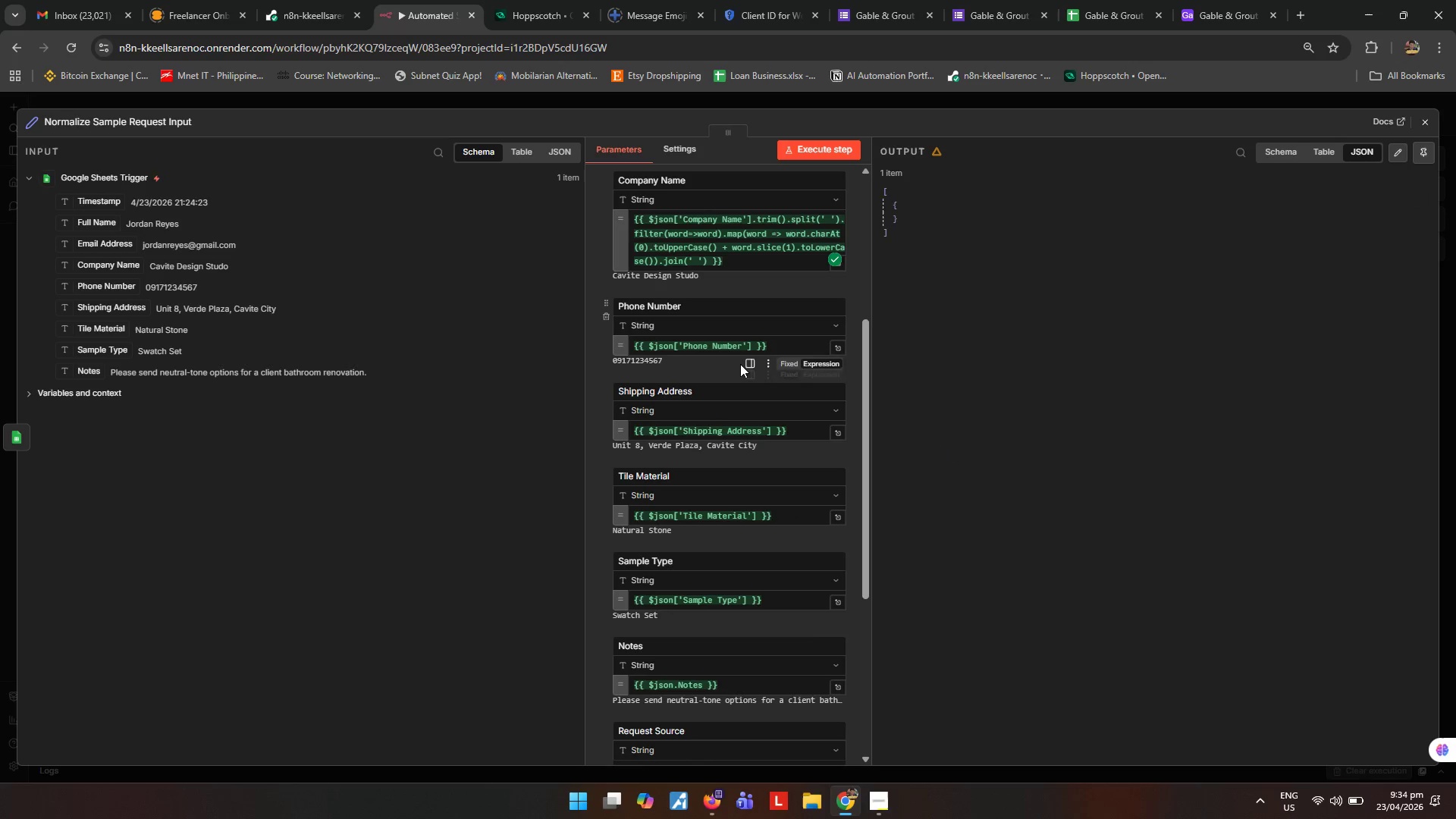 
scroll: coordinate [761, 491], scroll_direction: down, amount: 6.0
 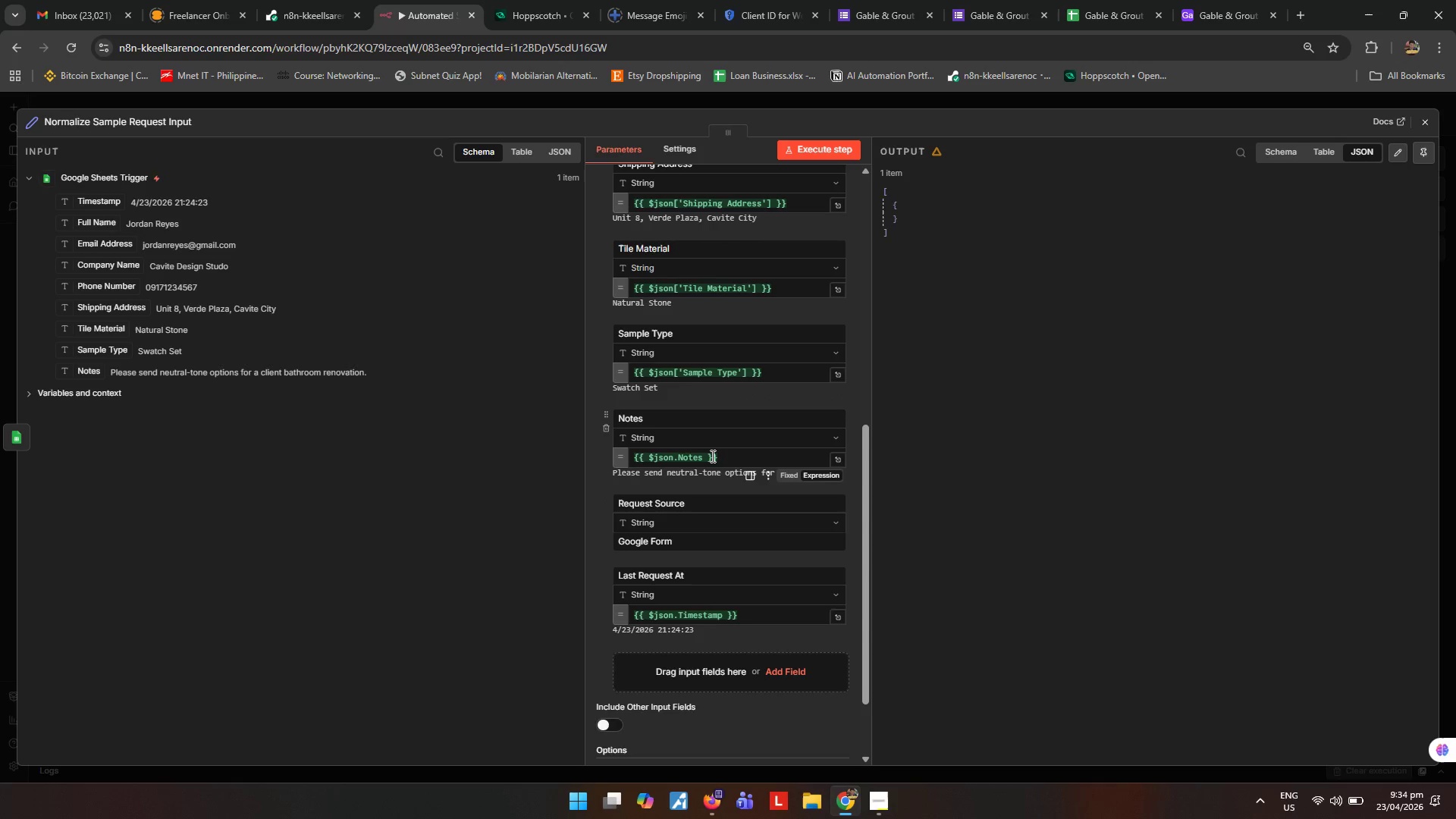 
left_click([701, 458])
 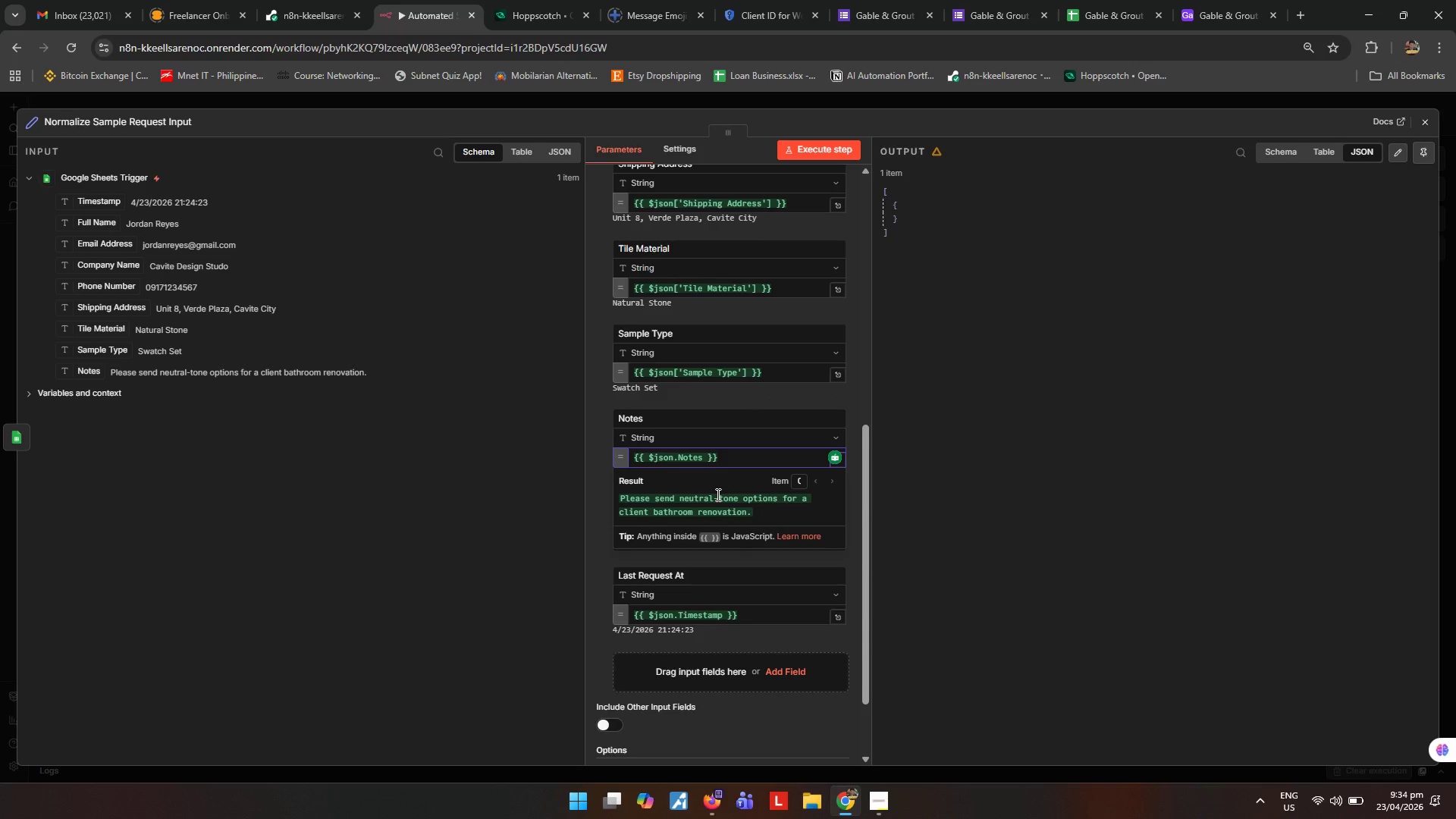 
type(.trim()
 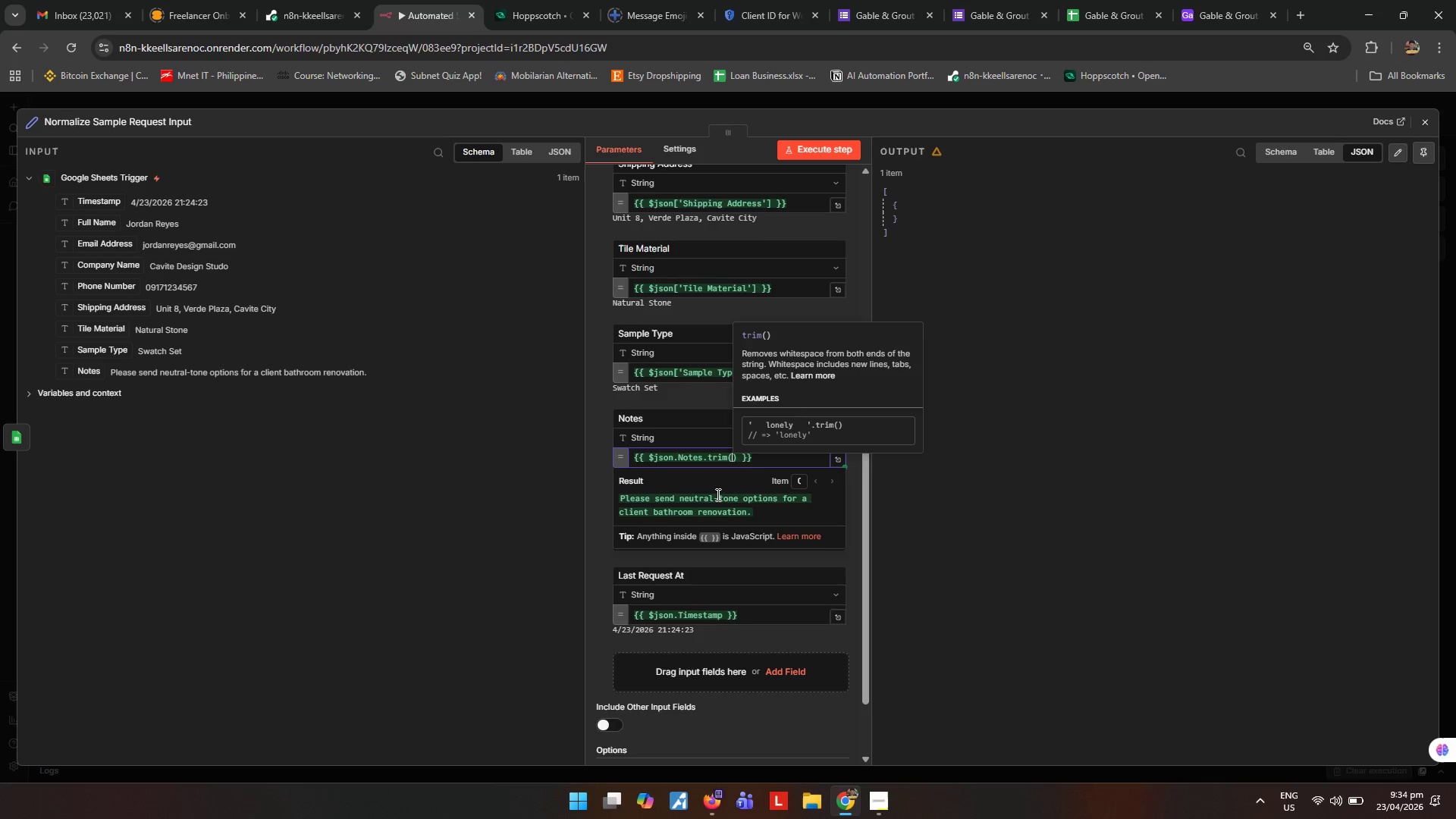 
left_click([1010, 530])
 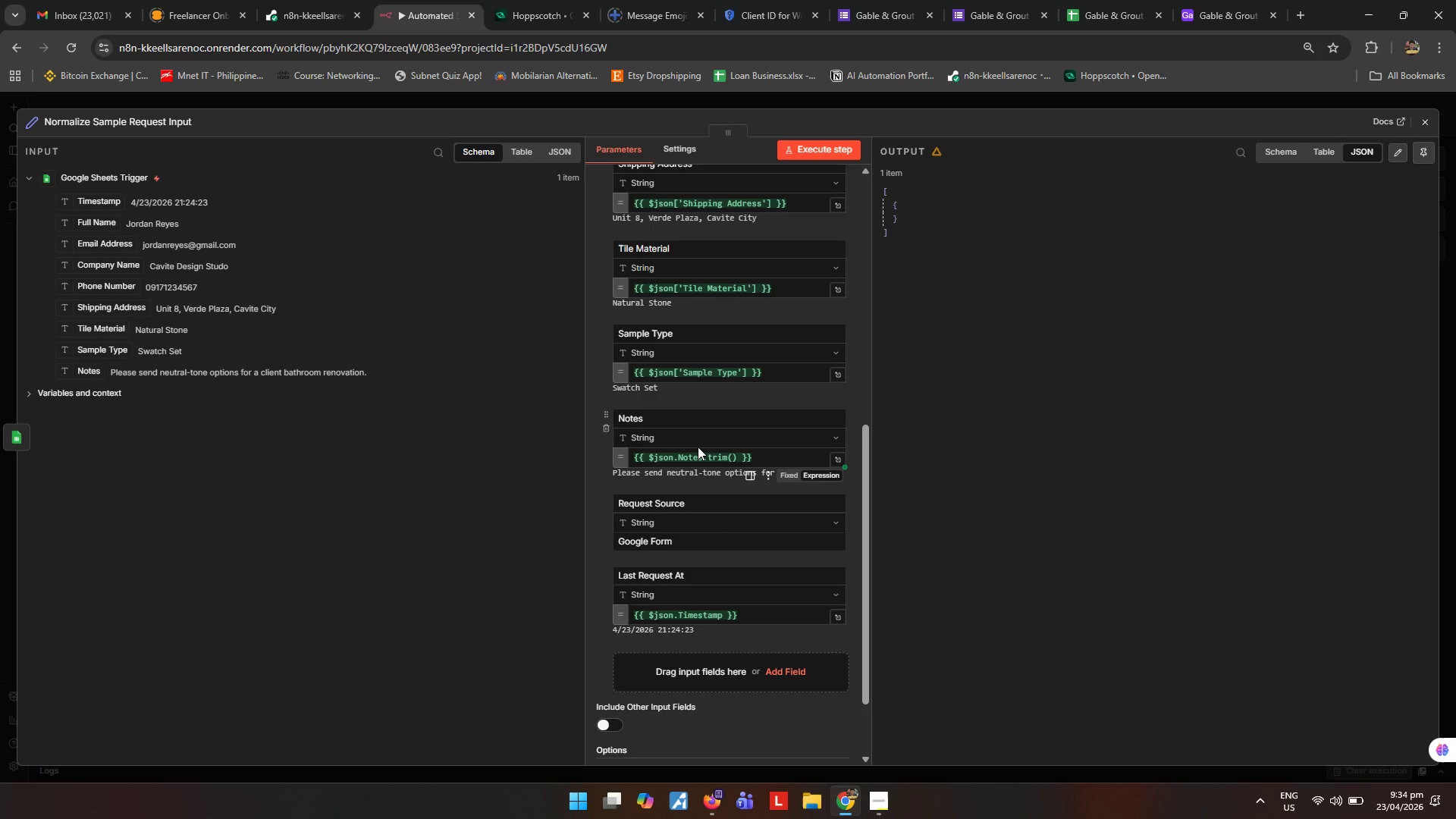 
scroll: coordinate [705, 450], scroll_direction: up, amount: 1.0
 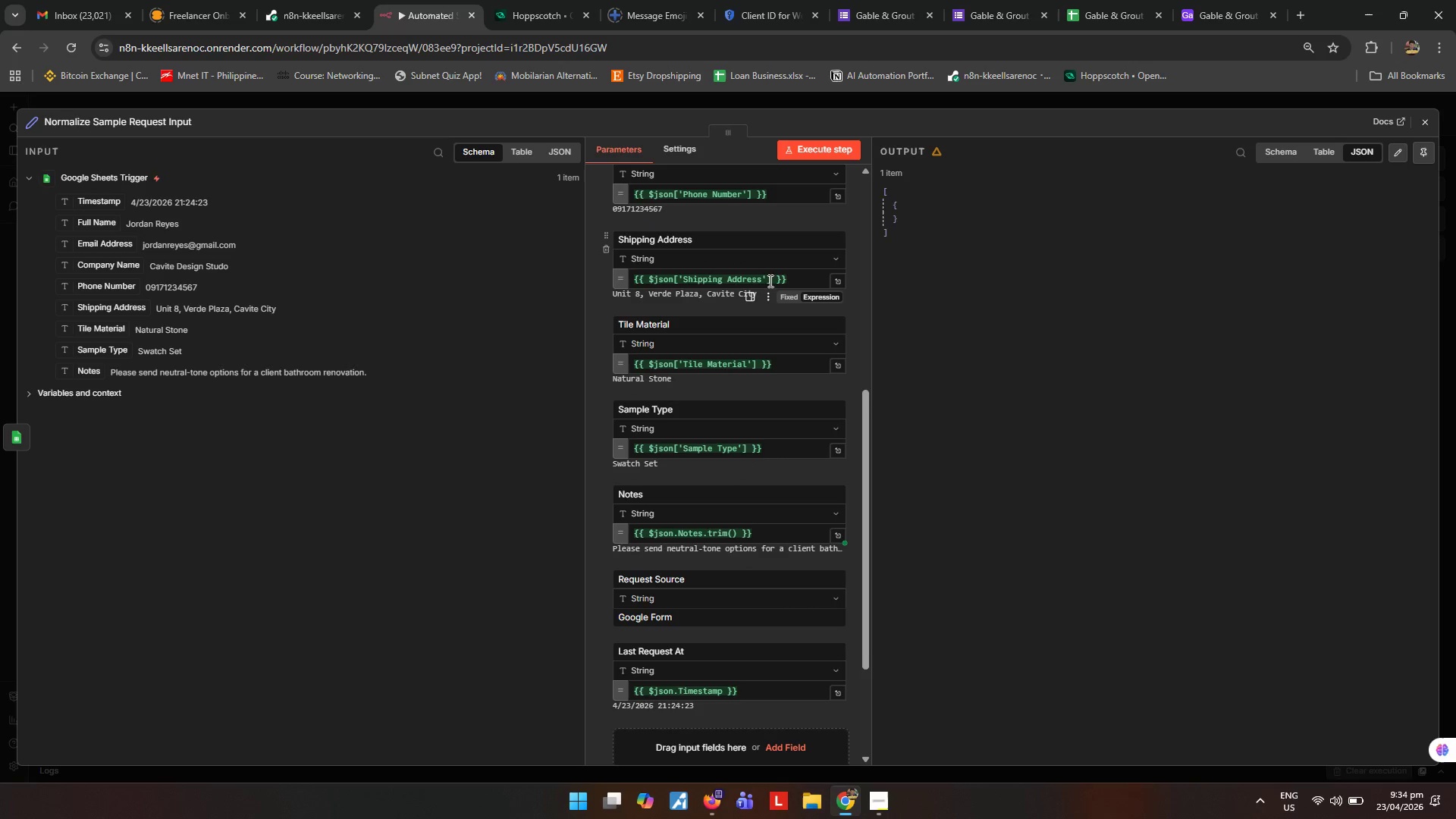 
left_click([774, 283])
 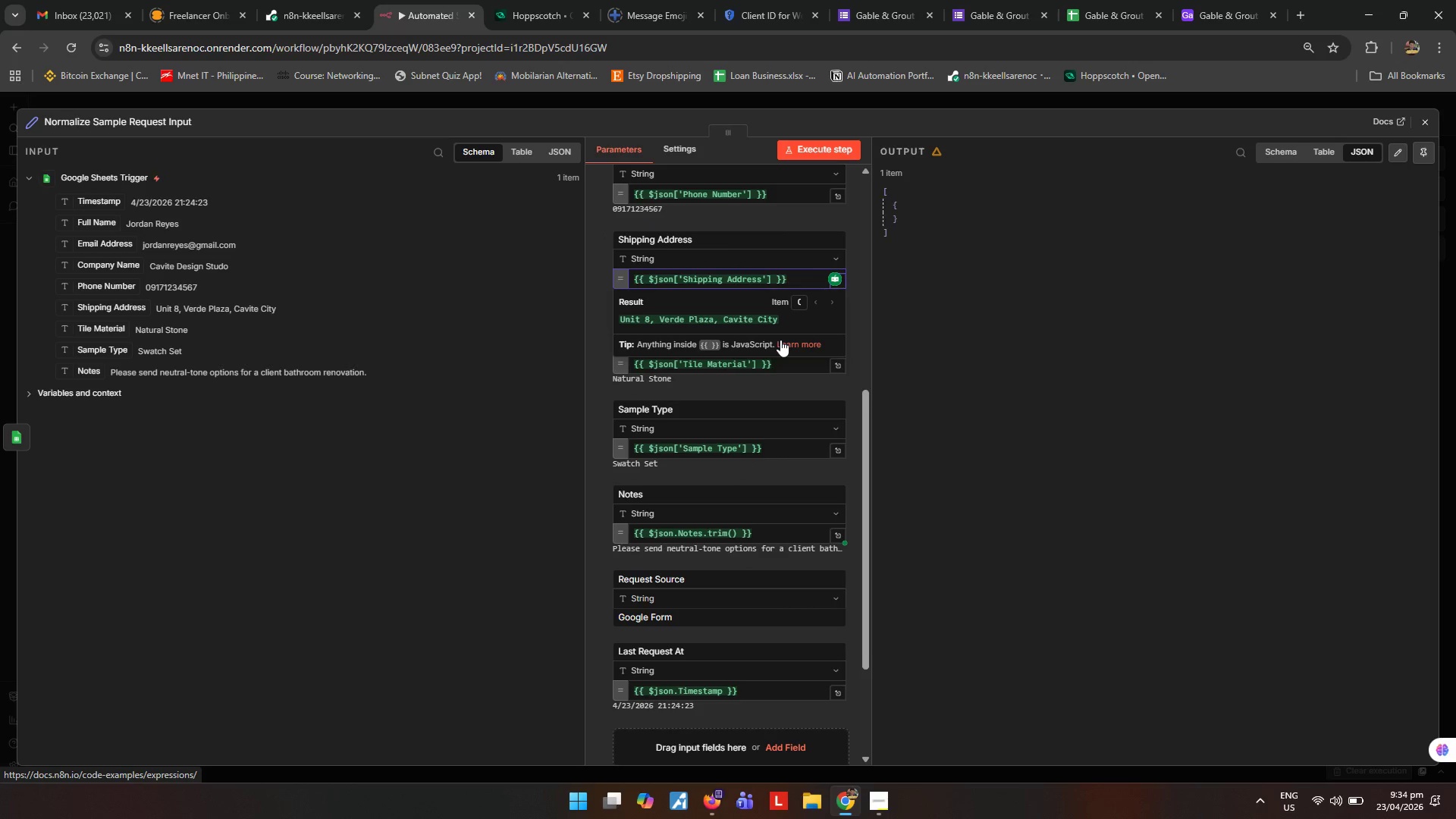 
type(.trim()
 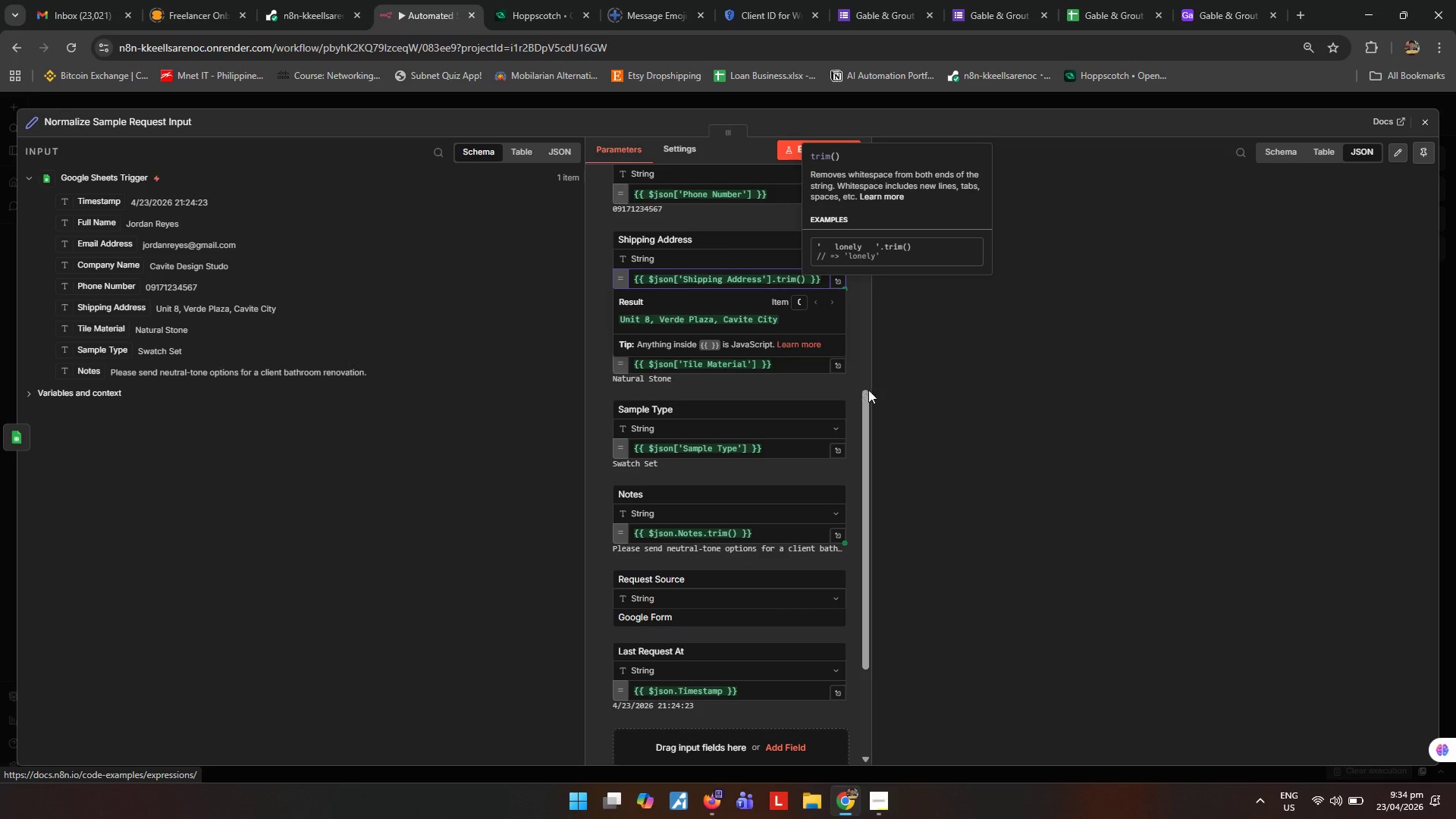 
left_click([988, 422])
 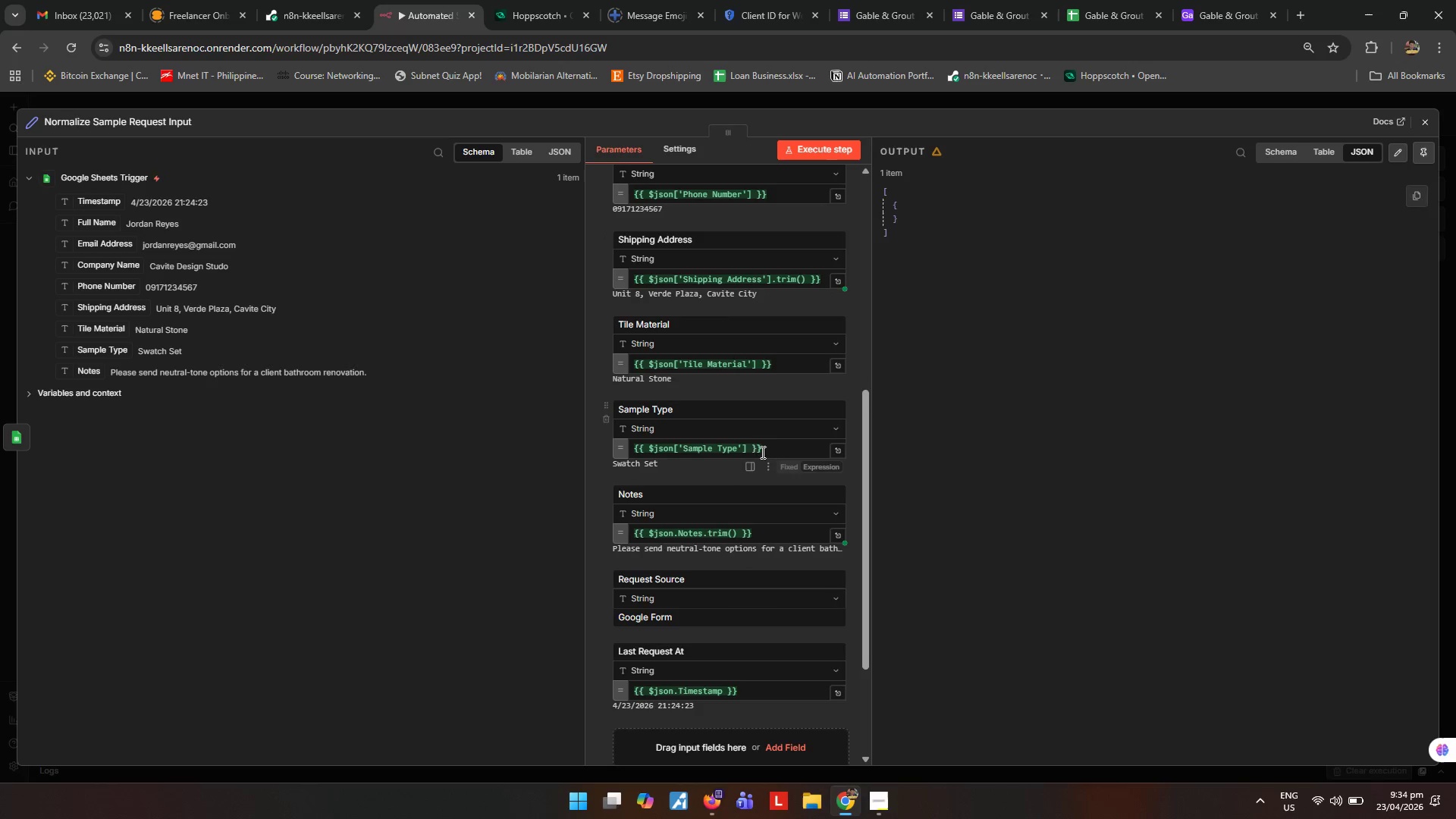 
scroll: coordinate [776, 457], scroll_direction: up, amount: 2.0
 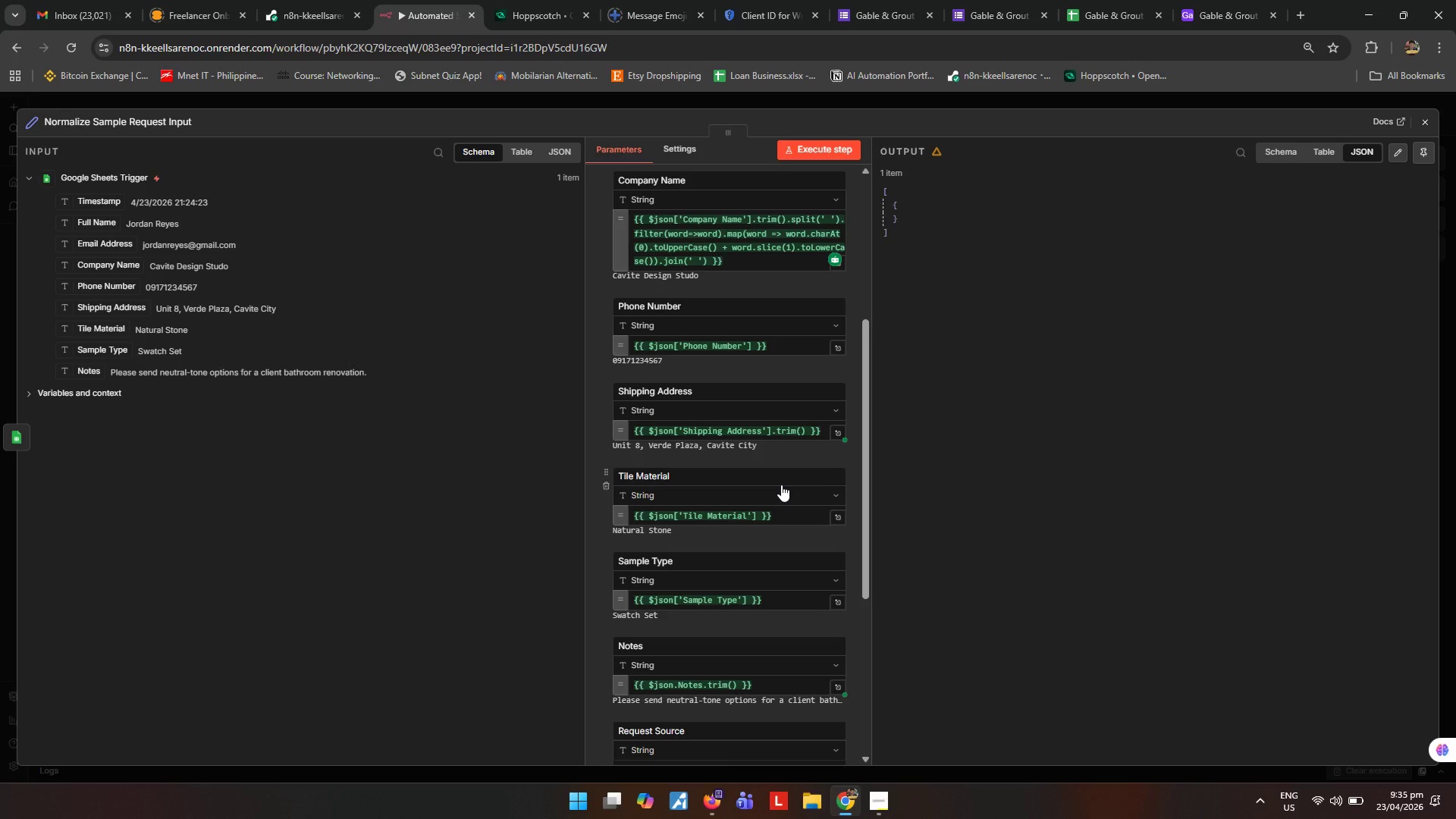 
wait(22.85)
 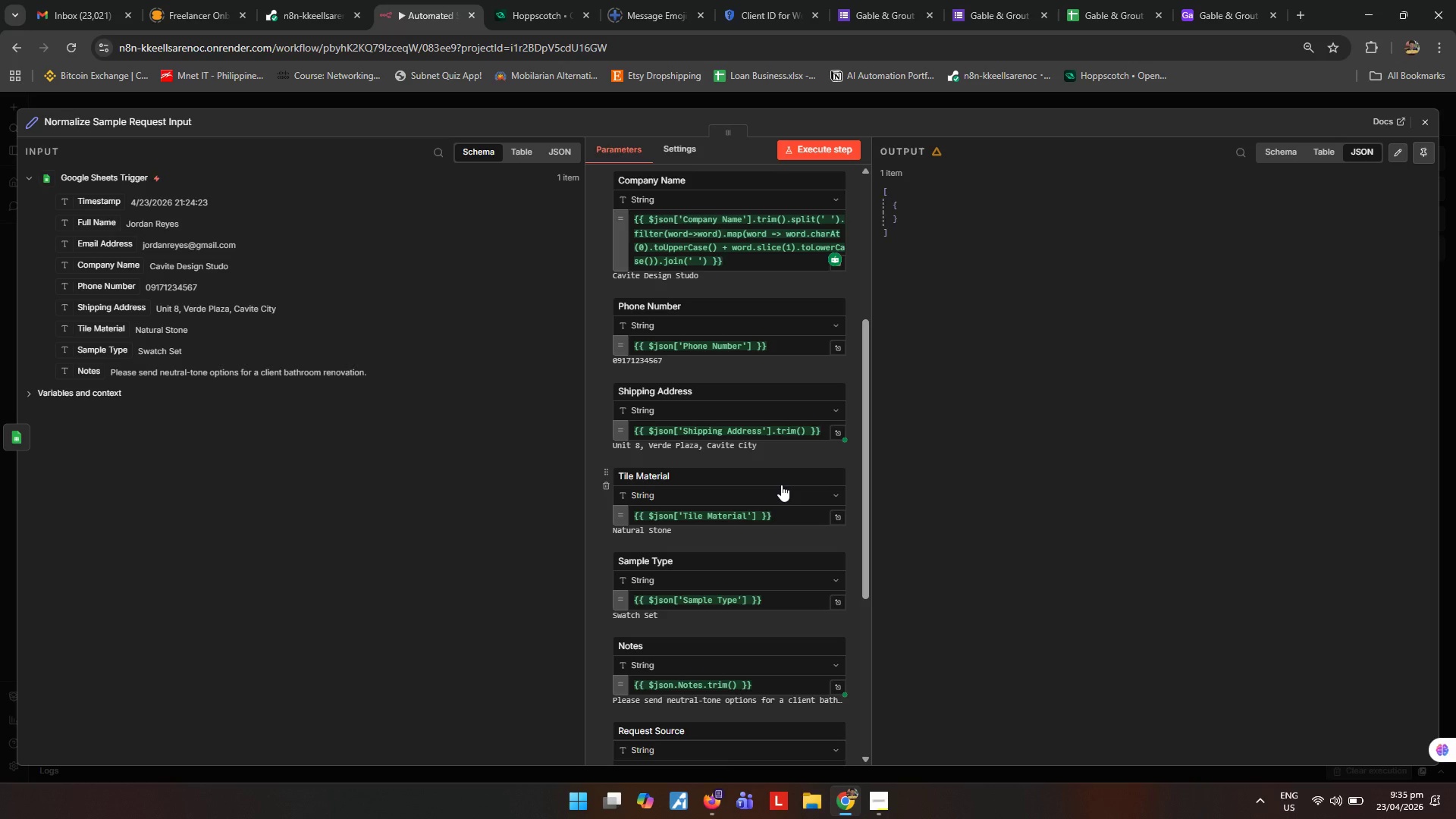 
scroll: coordinate [782, 485], scroll_direction: down, amount: 4.0
 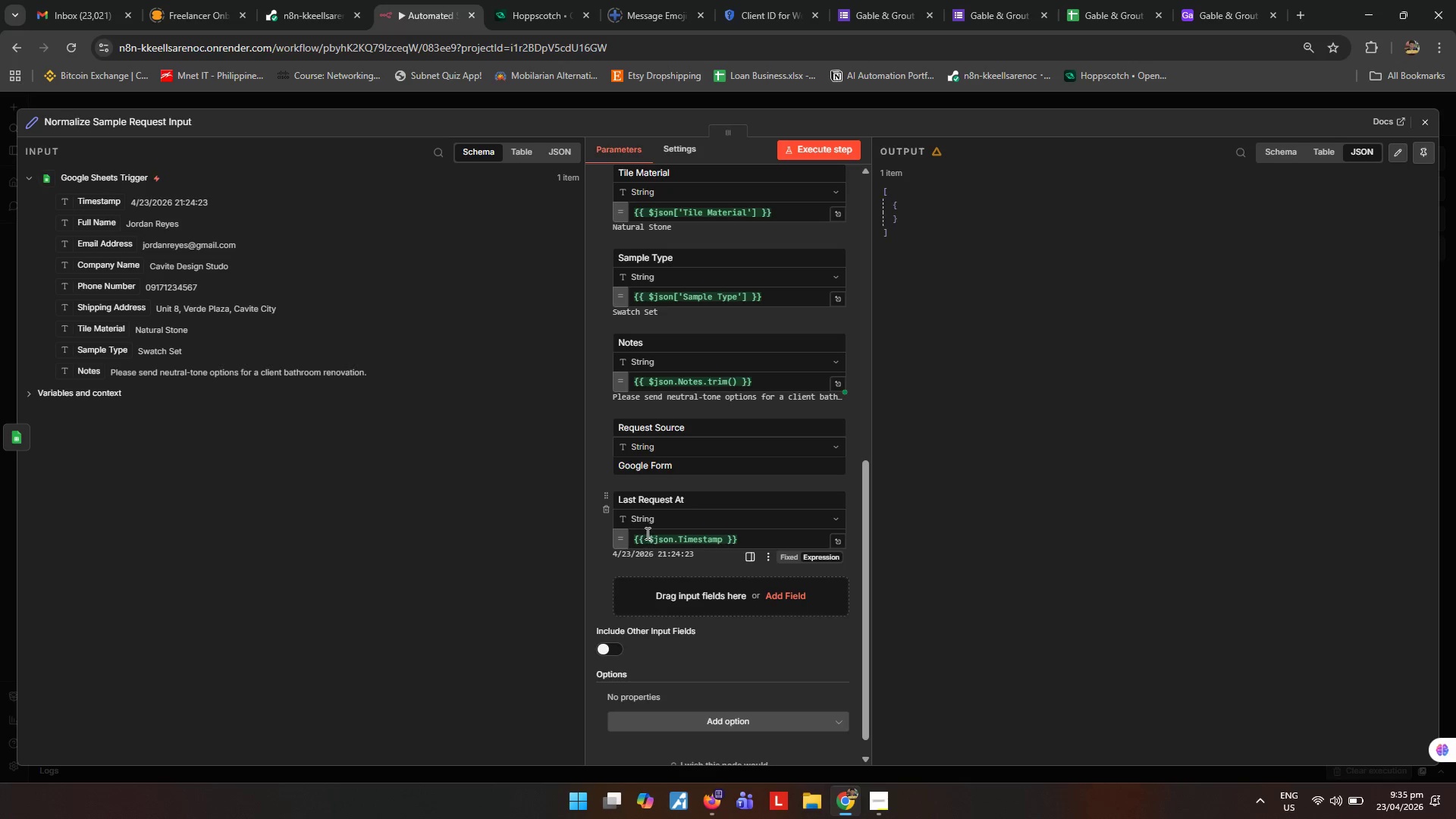 
wait(10.4)
 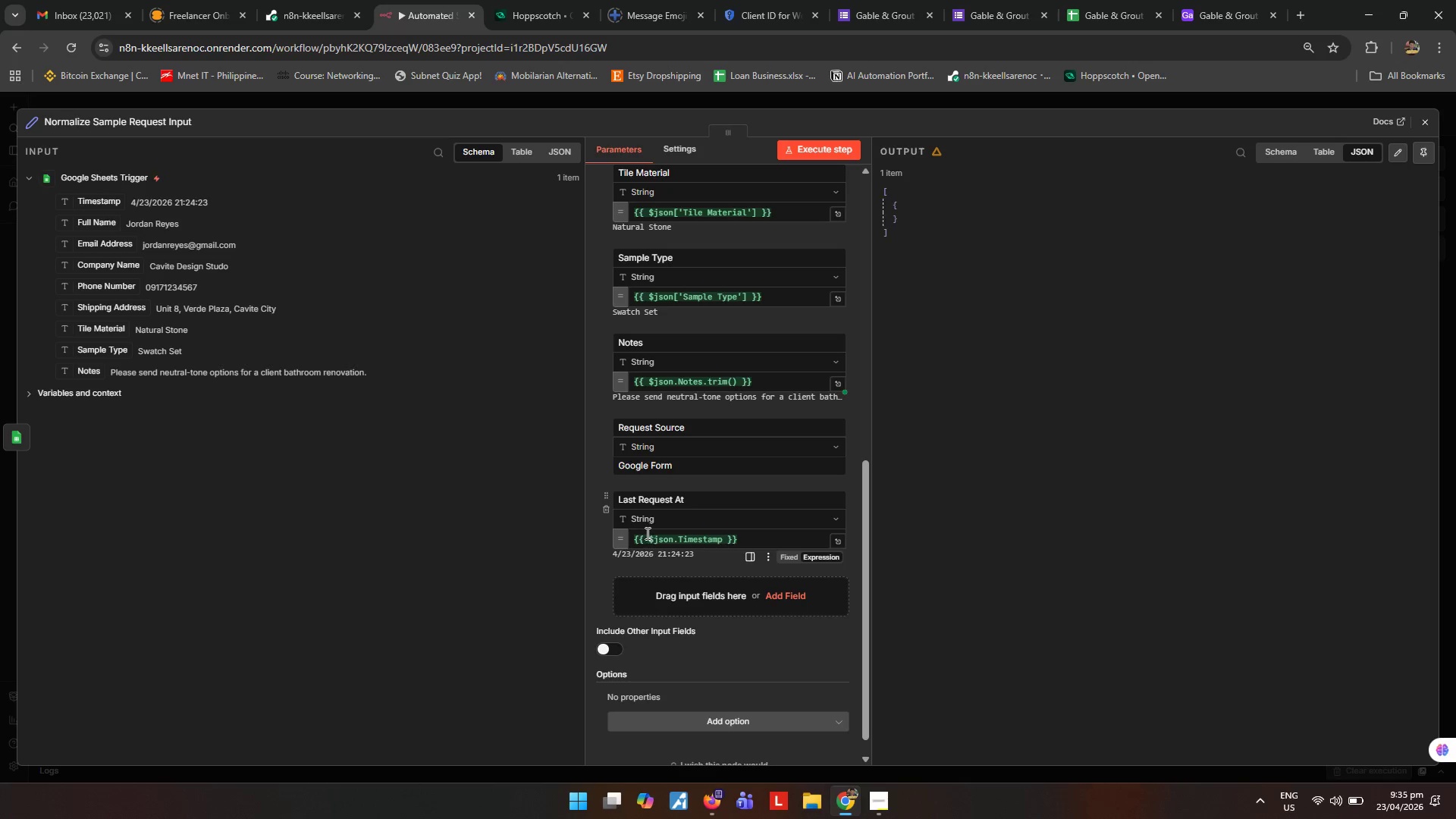 
left_click([651, 539])
 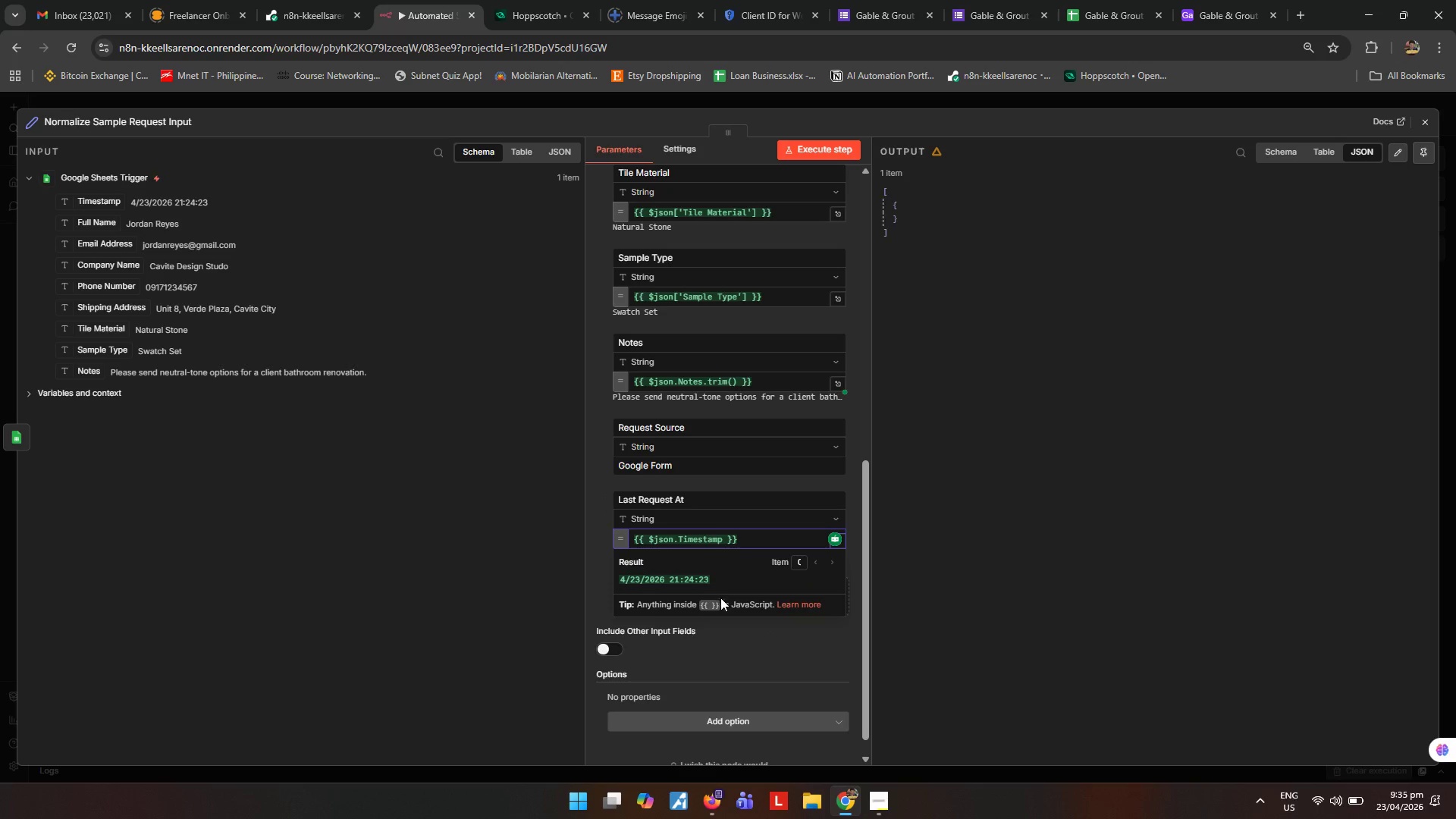 
key(Shift+9)
 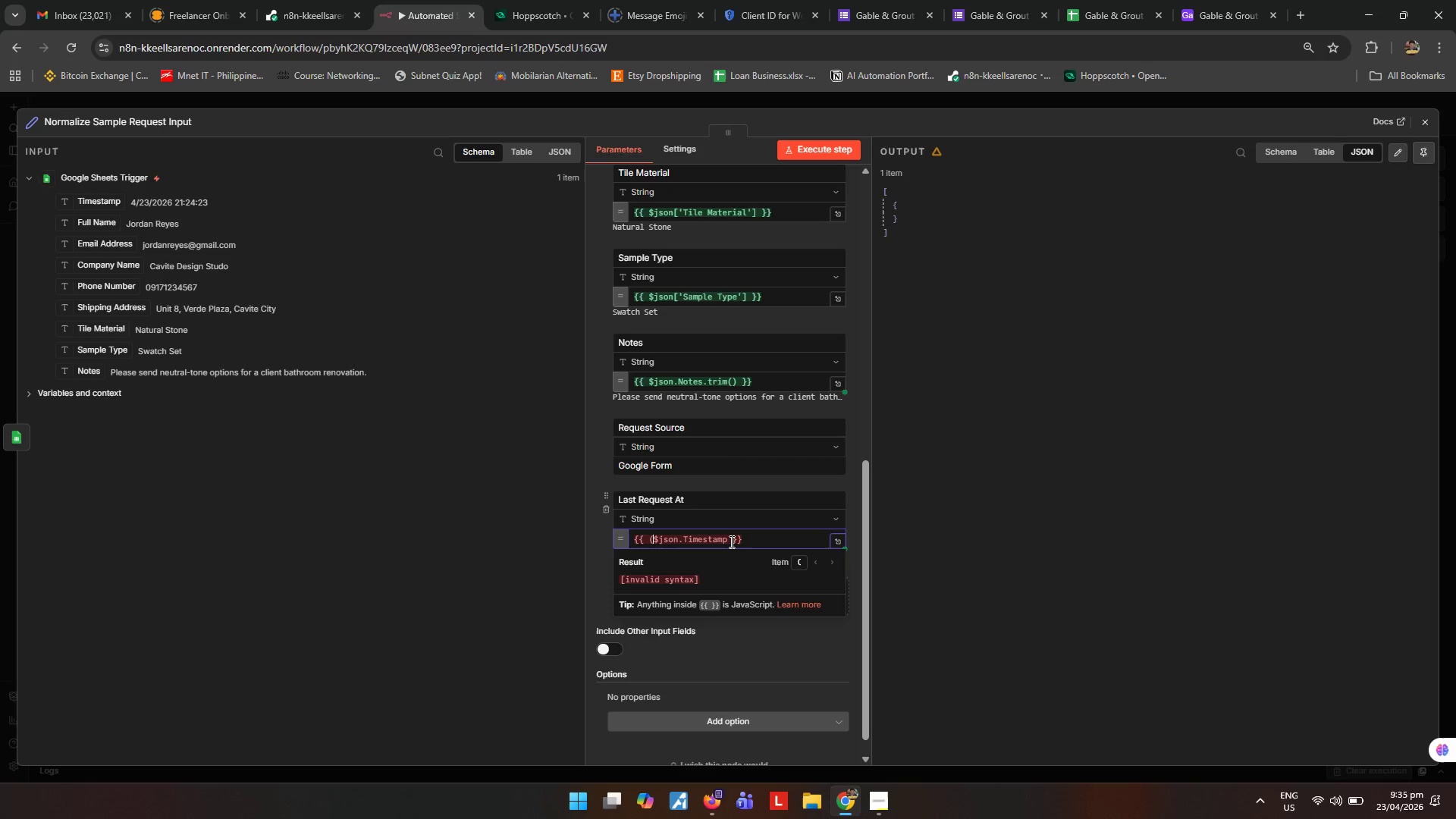 
left_click([730, 541])
 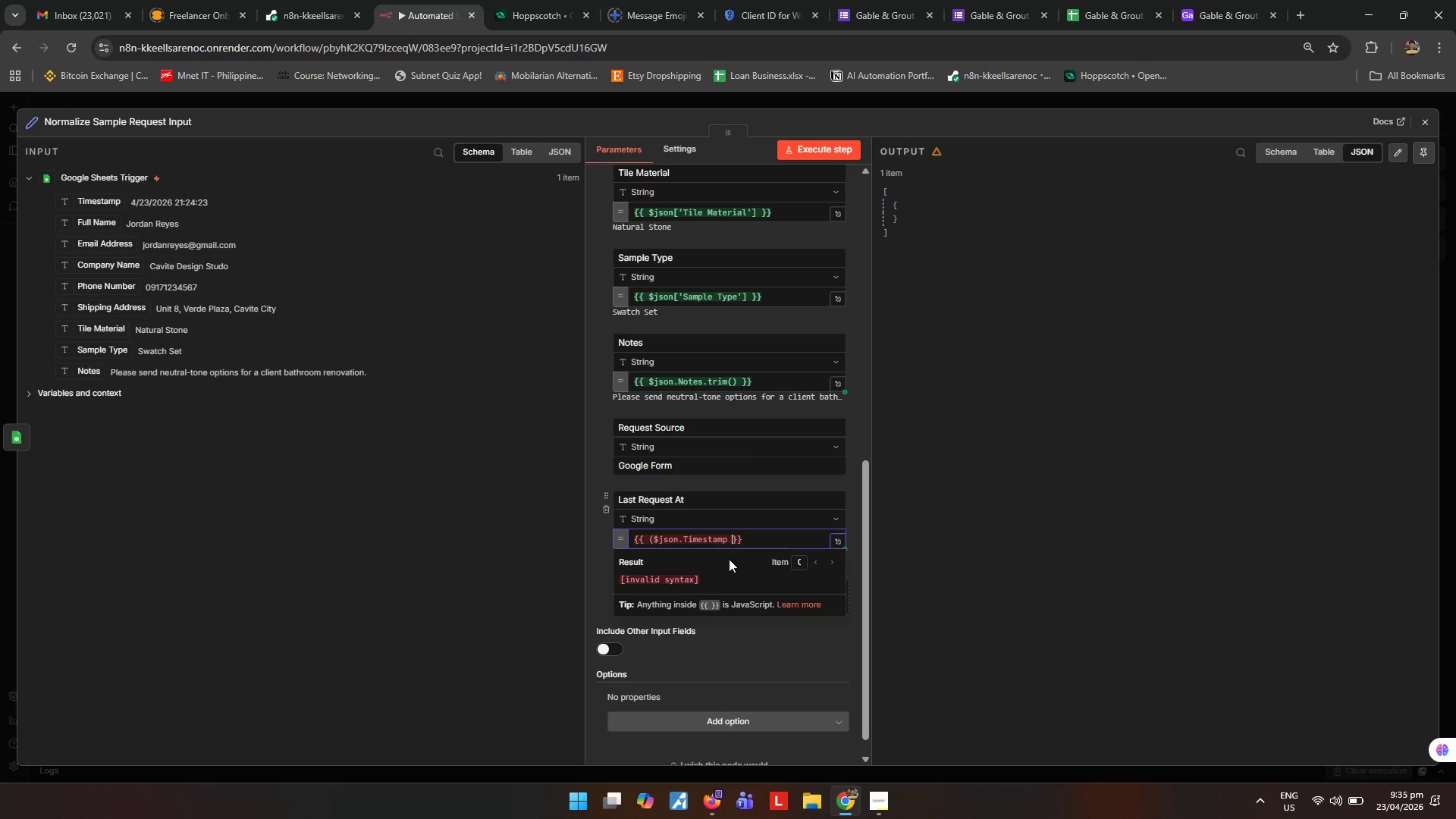 
key(Shift+ShiftRight)
 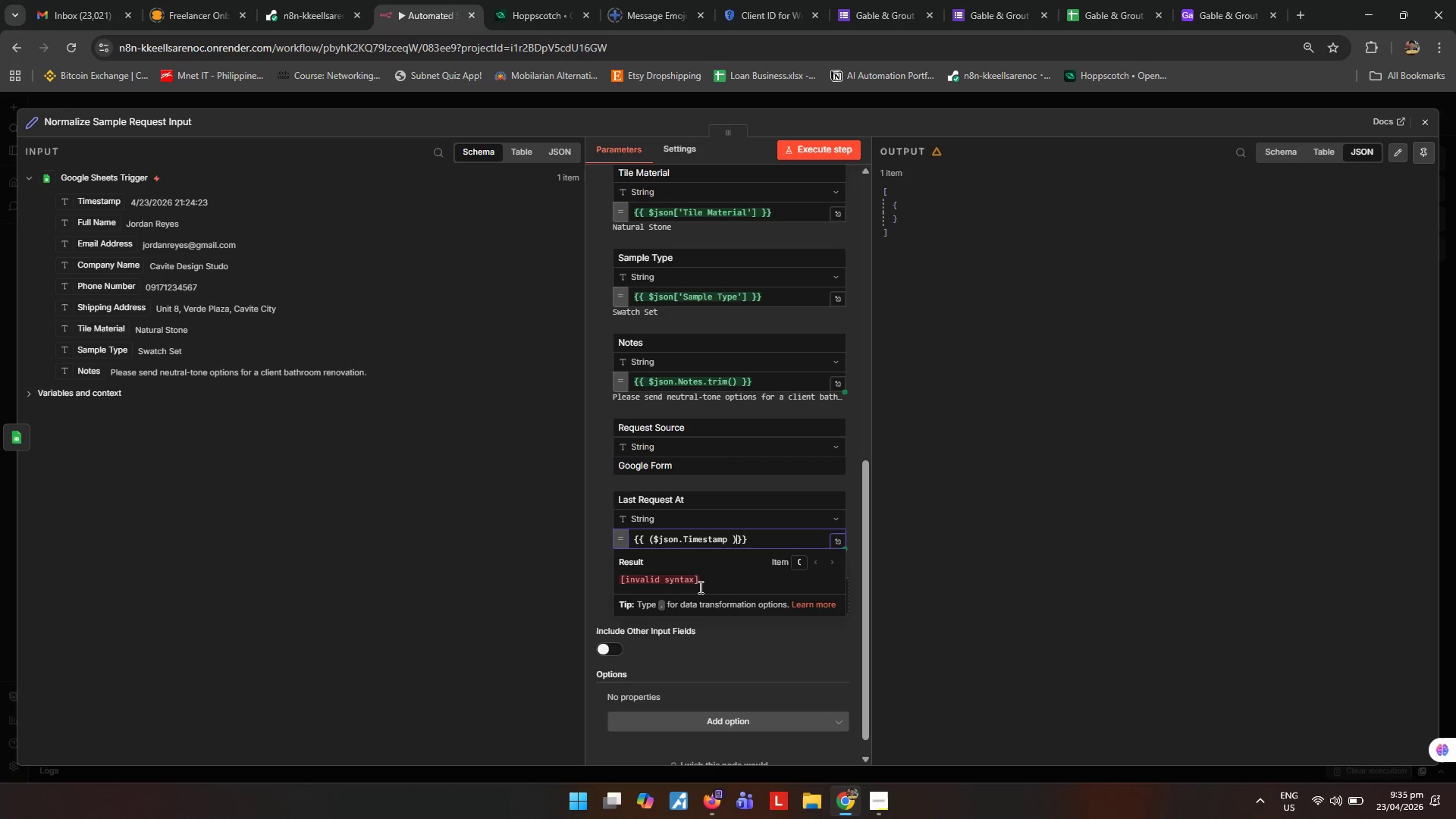 
key(Shift+0)
 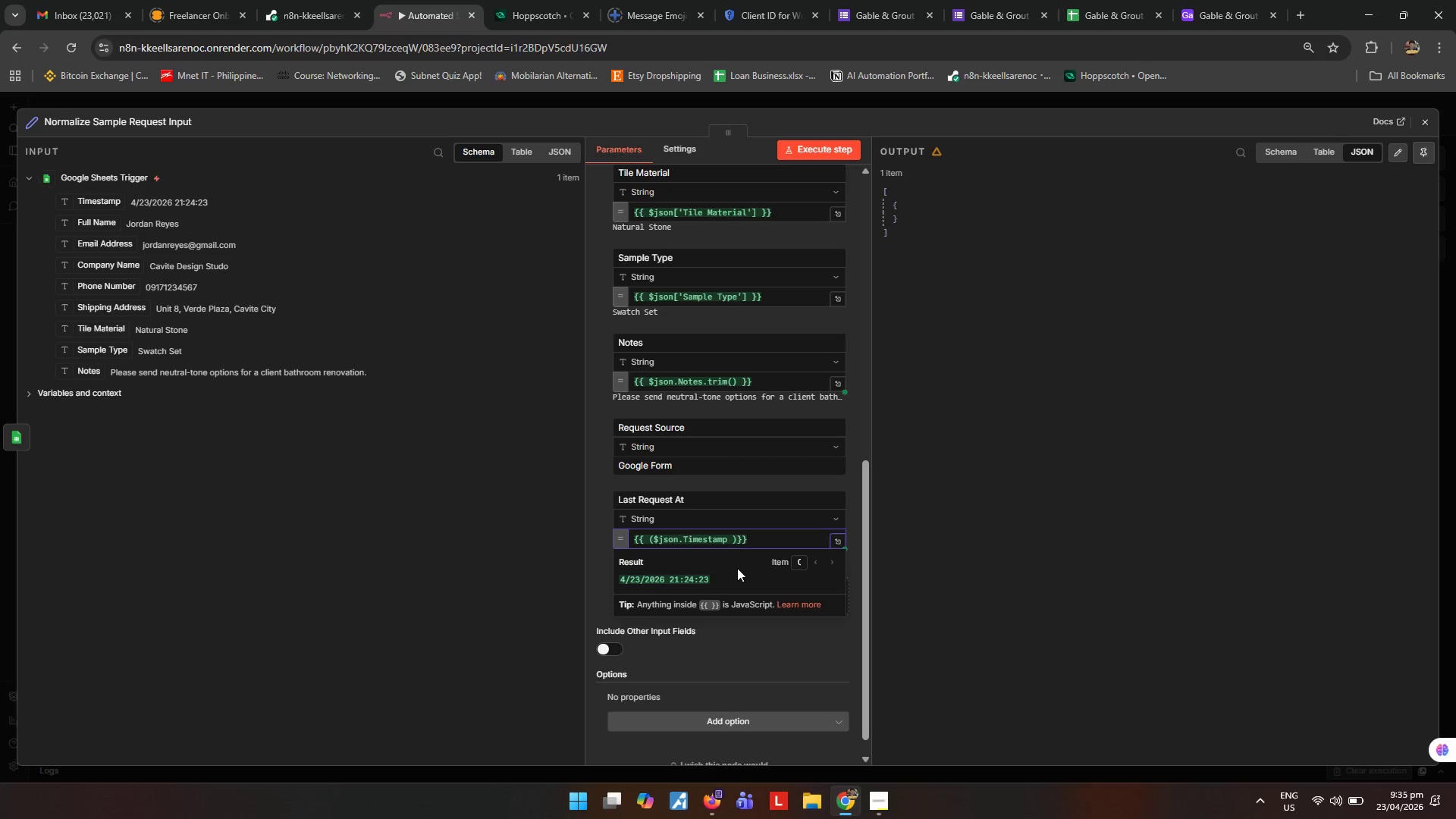 
key(ArrowLeft)
 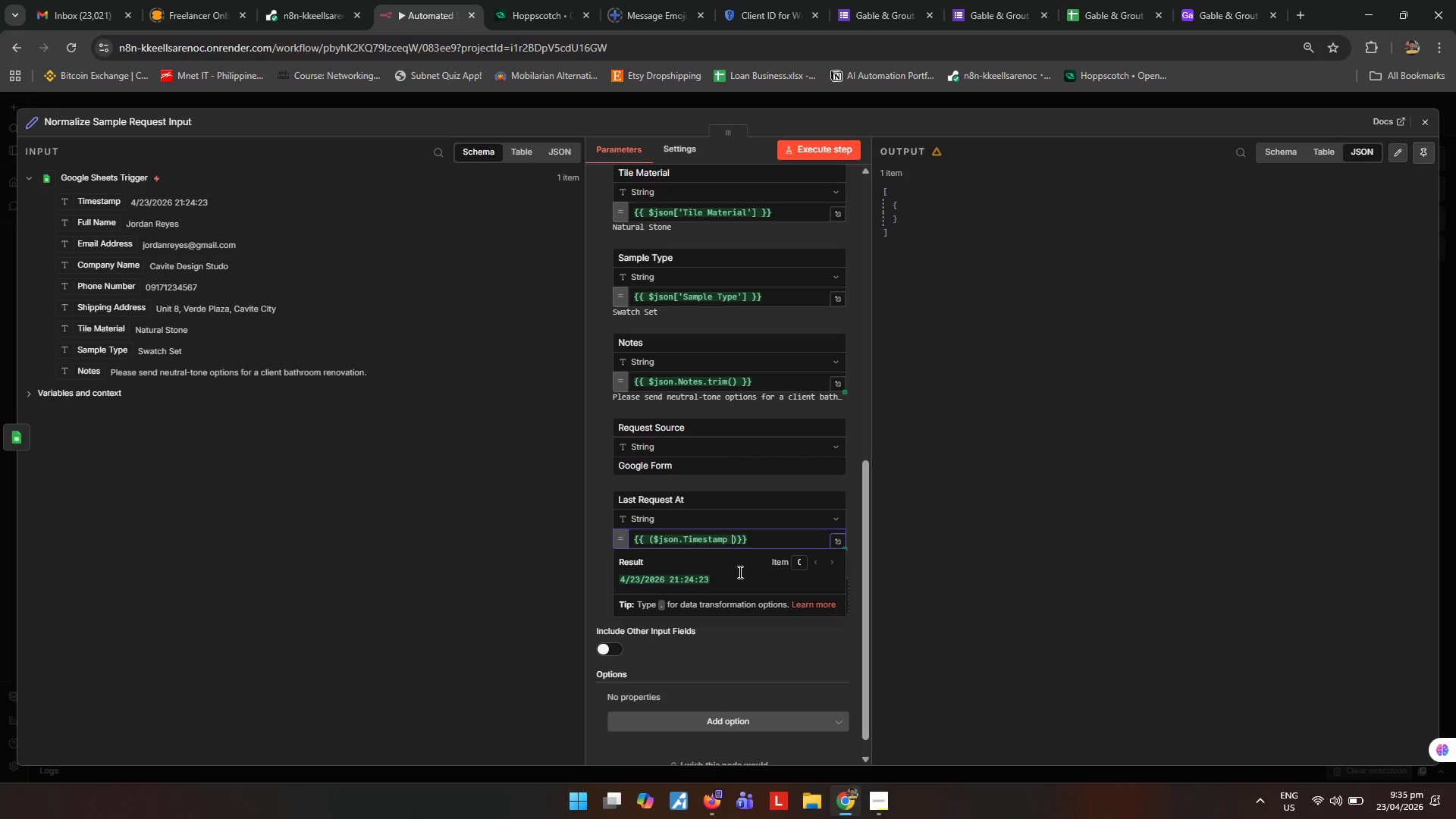 
key(Backspace)
 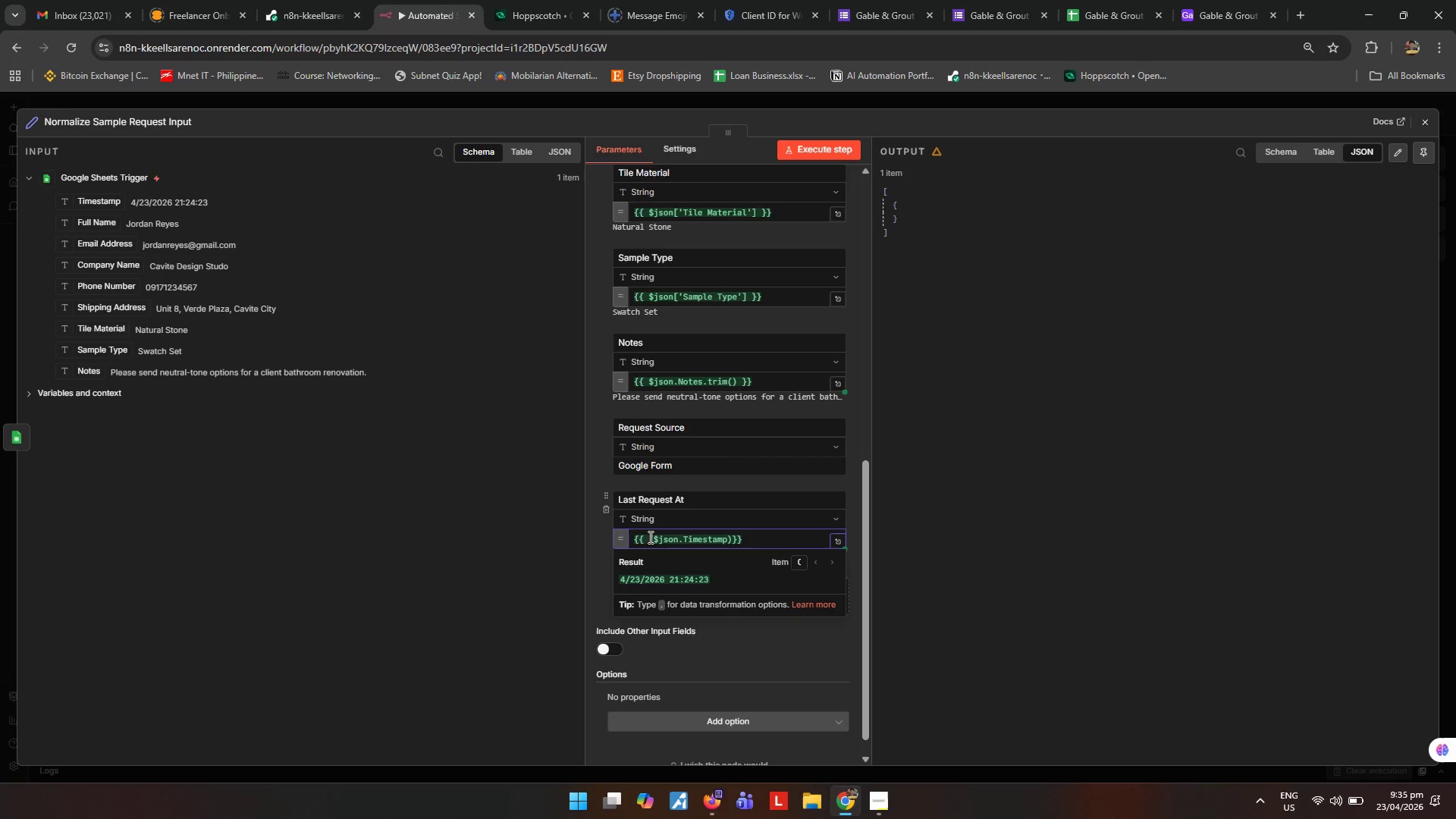 
left_click([649, 537])
 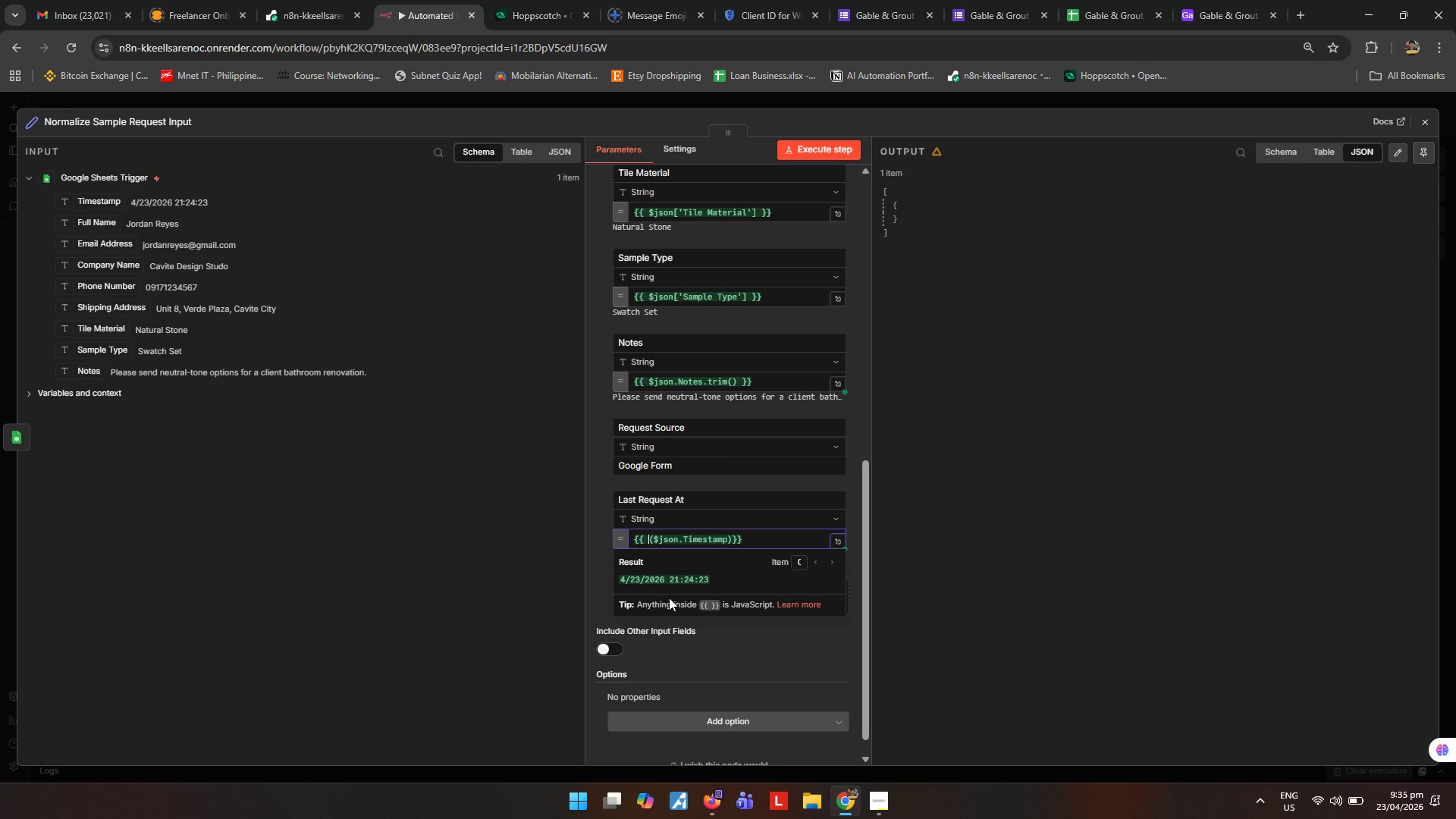 
type(new Date)
 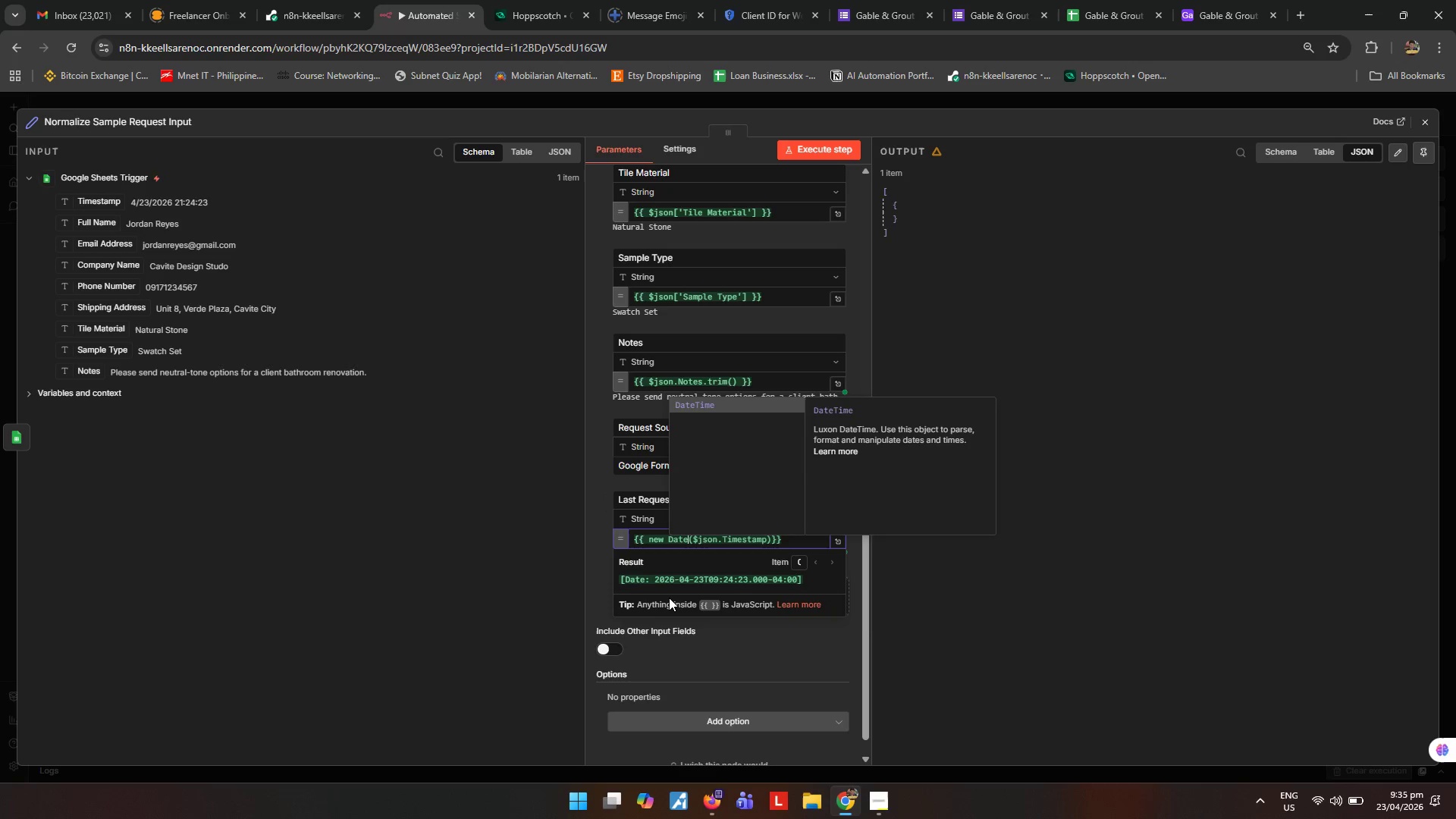 
hold_key(key=ArrowRight, duration=0.88)
 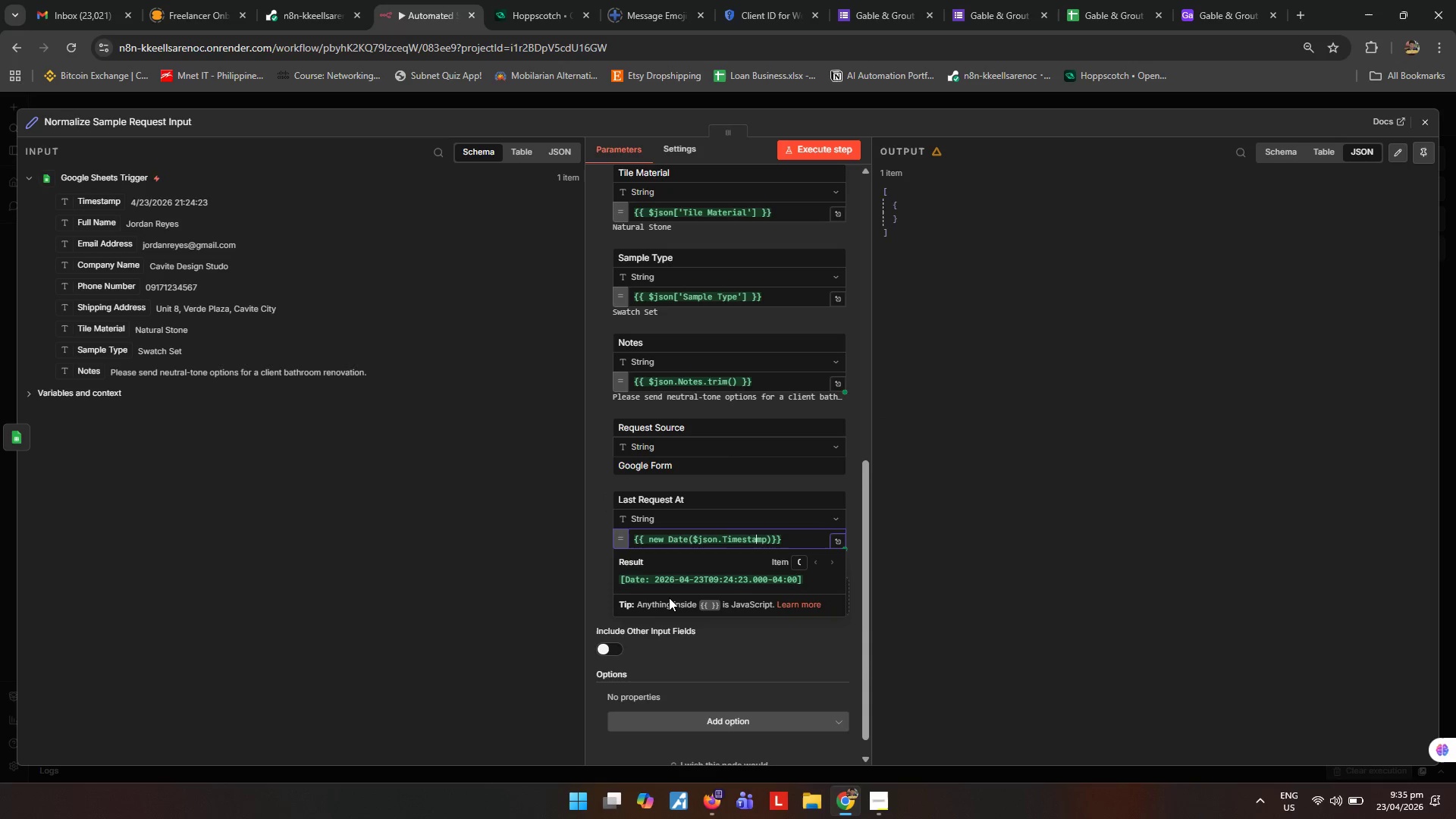 
key(ArrowRight)
 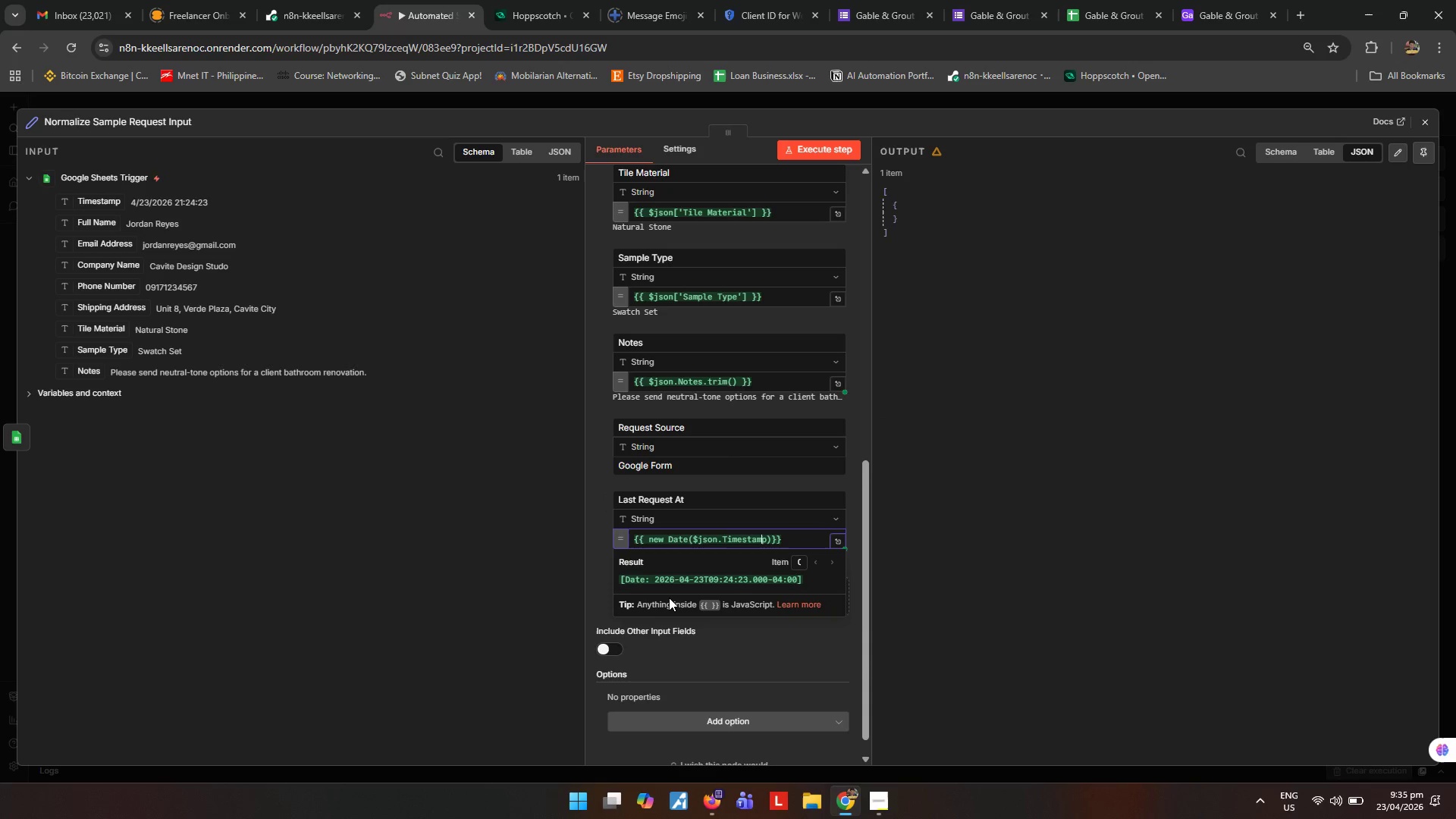 
key(ArrowRight)
 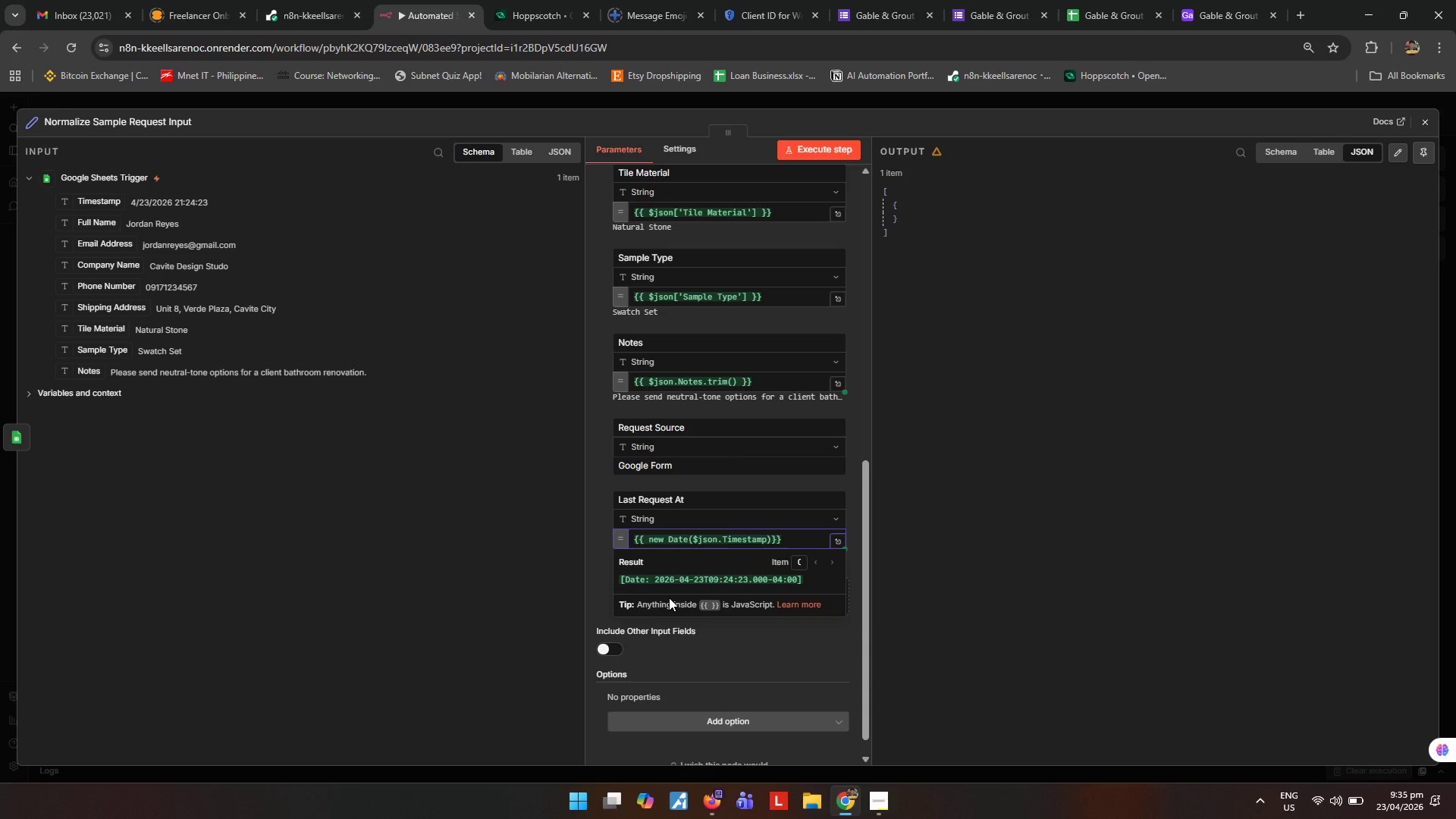 
key(ArrowRight)
 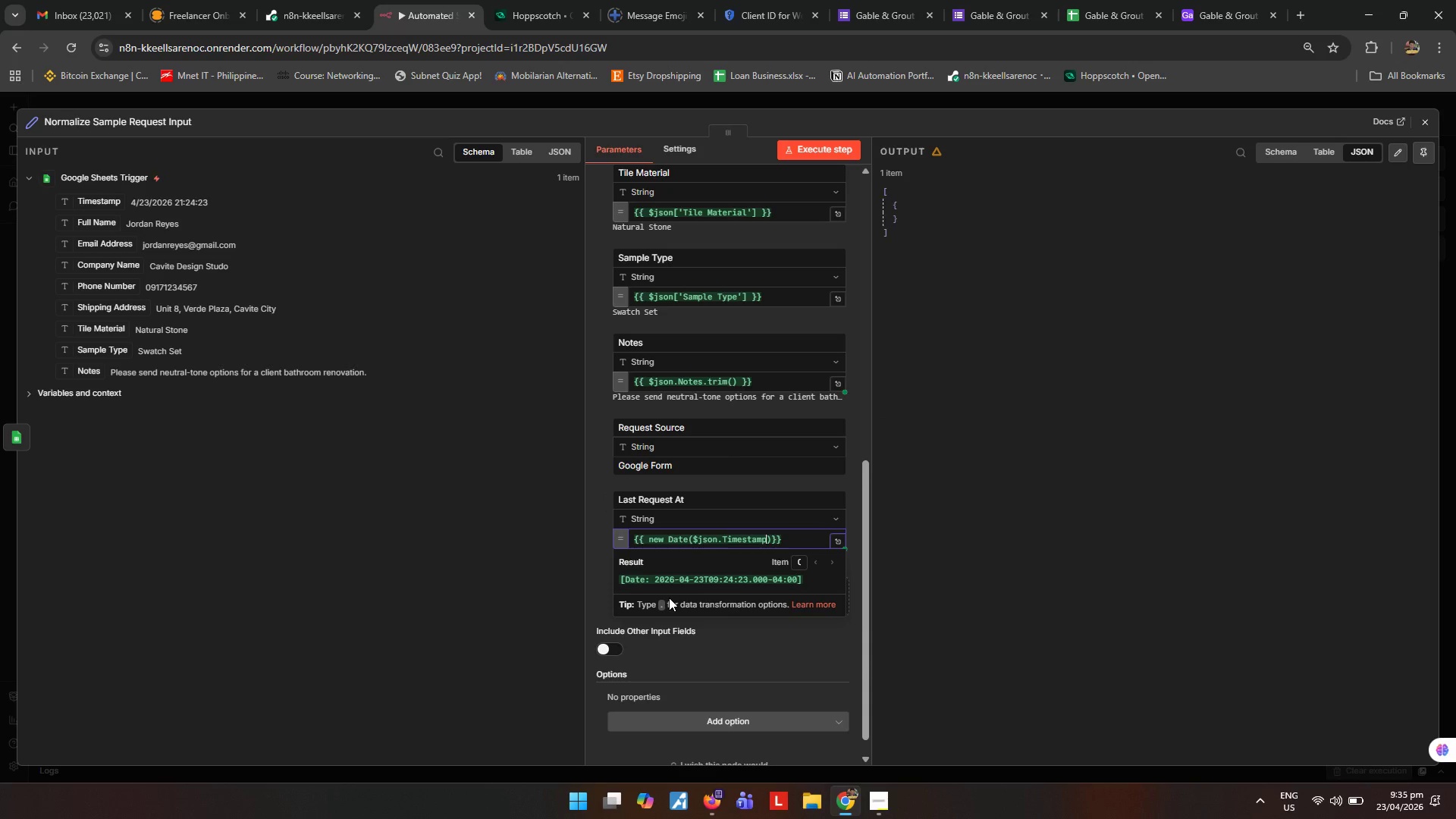 
key(ArrowRight)
 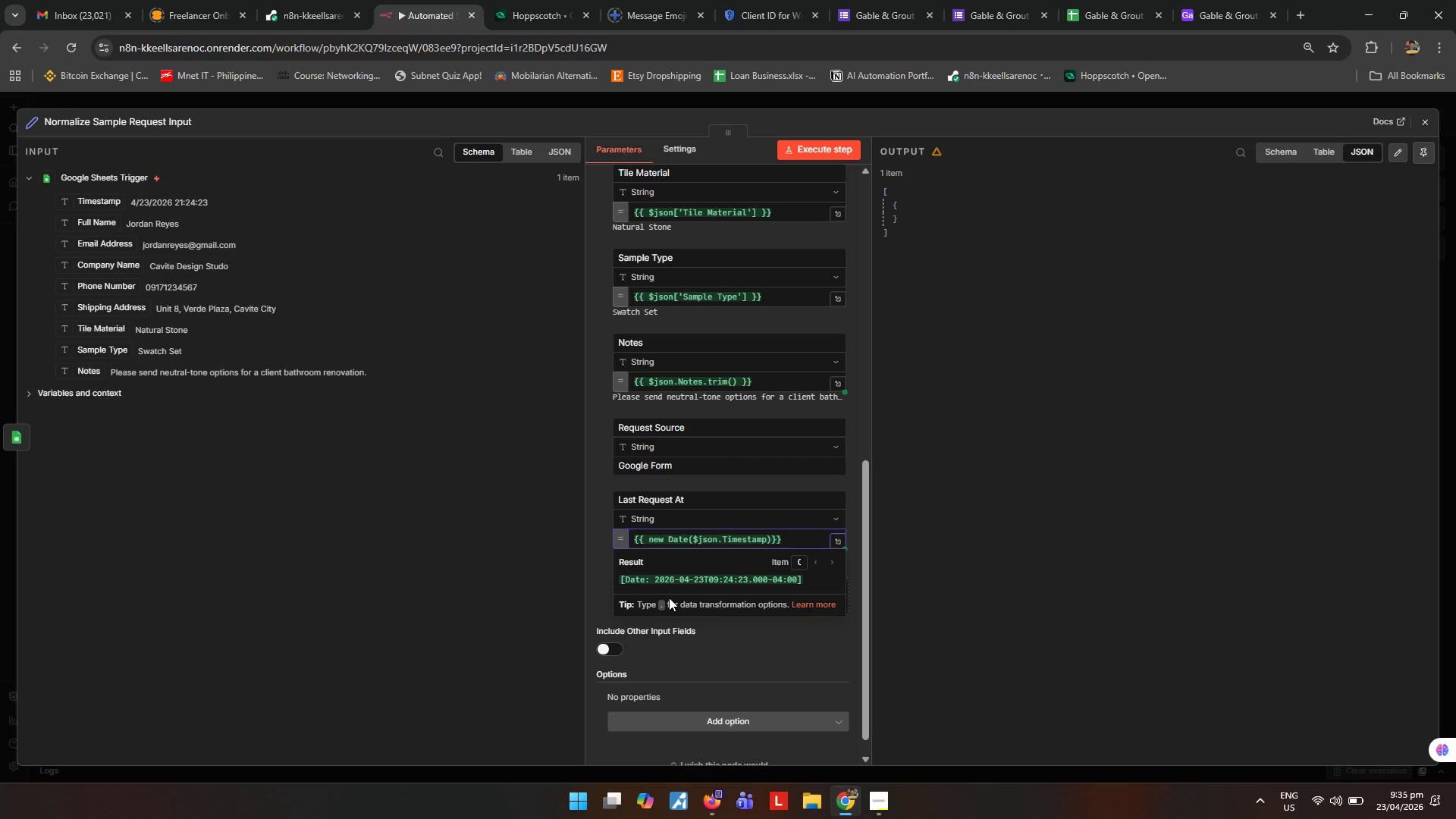 
wait(5.28)
 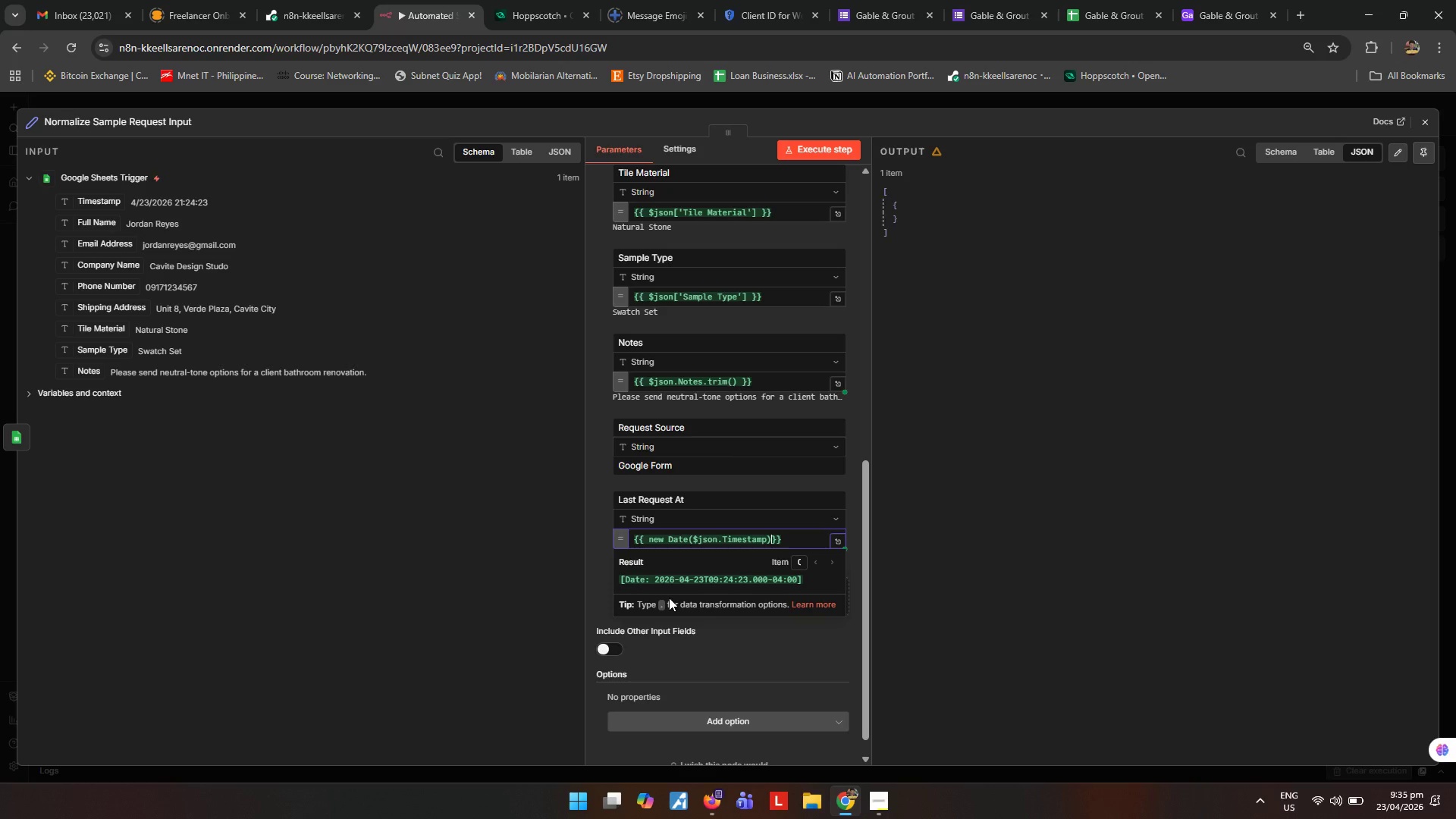 
key(Space)
 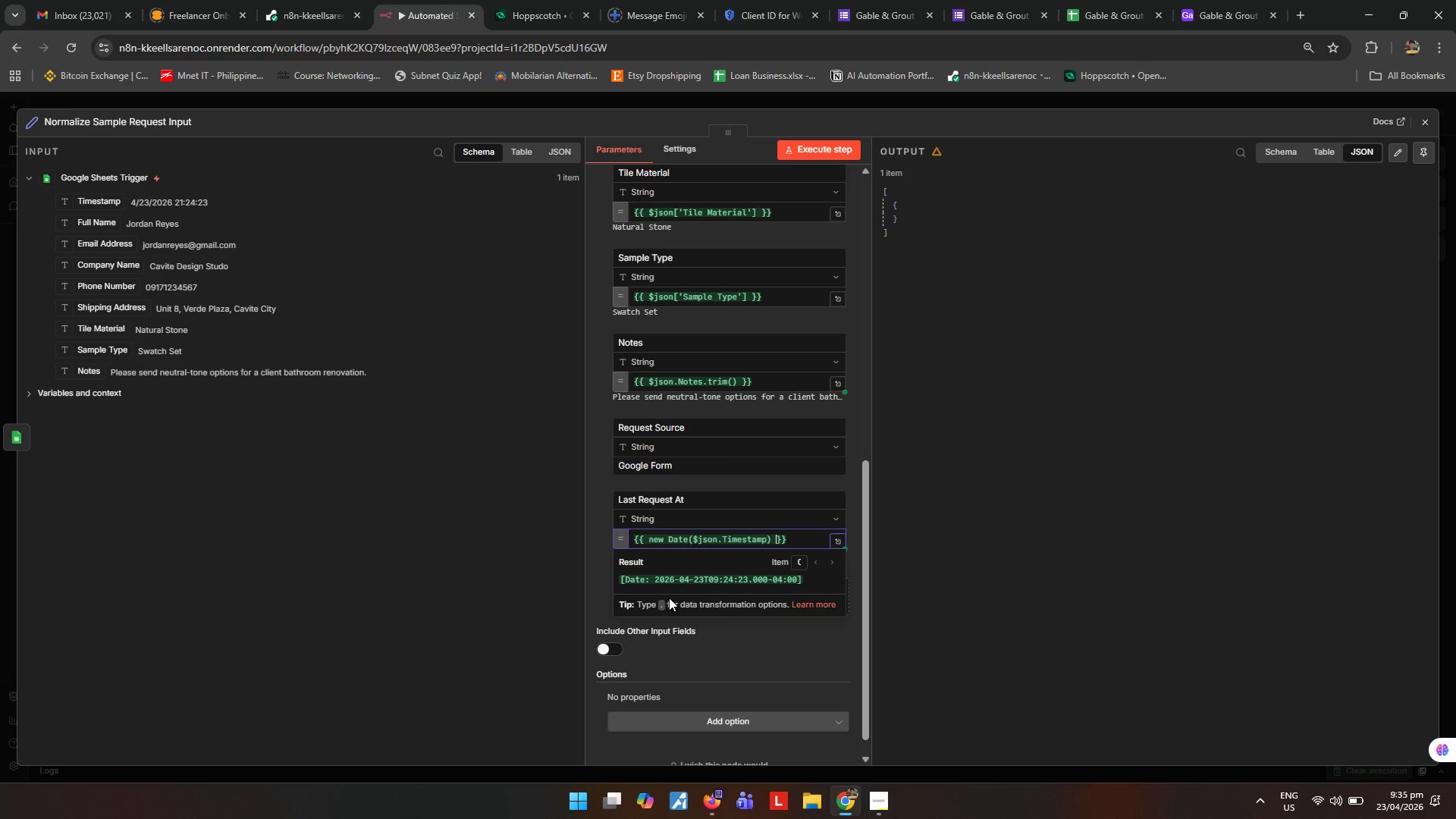 
key(ArrowLeft)
 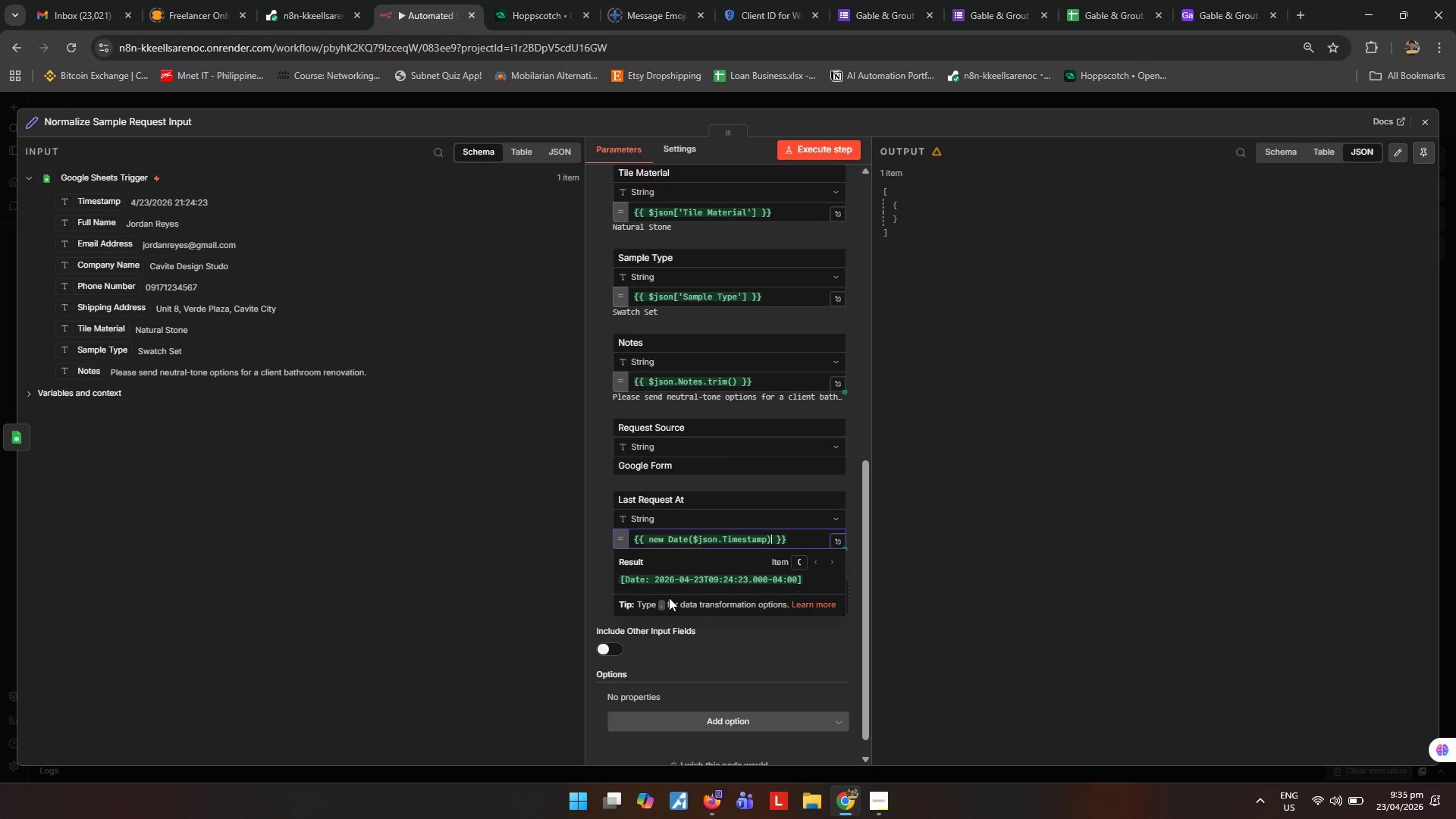 
type(.toLoca)
 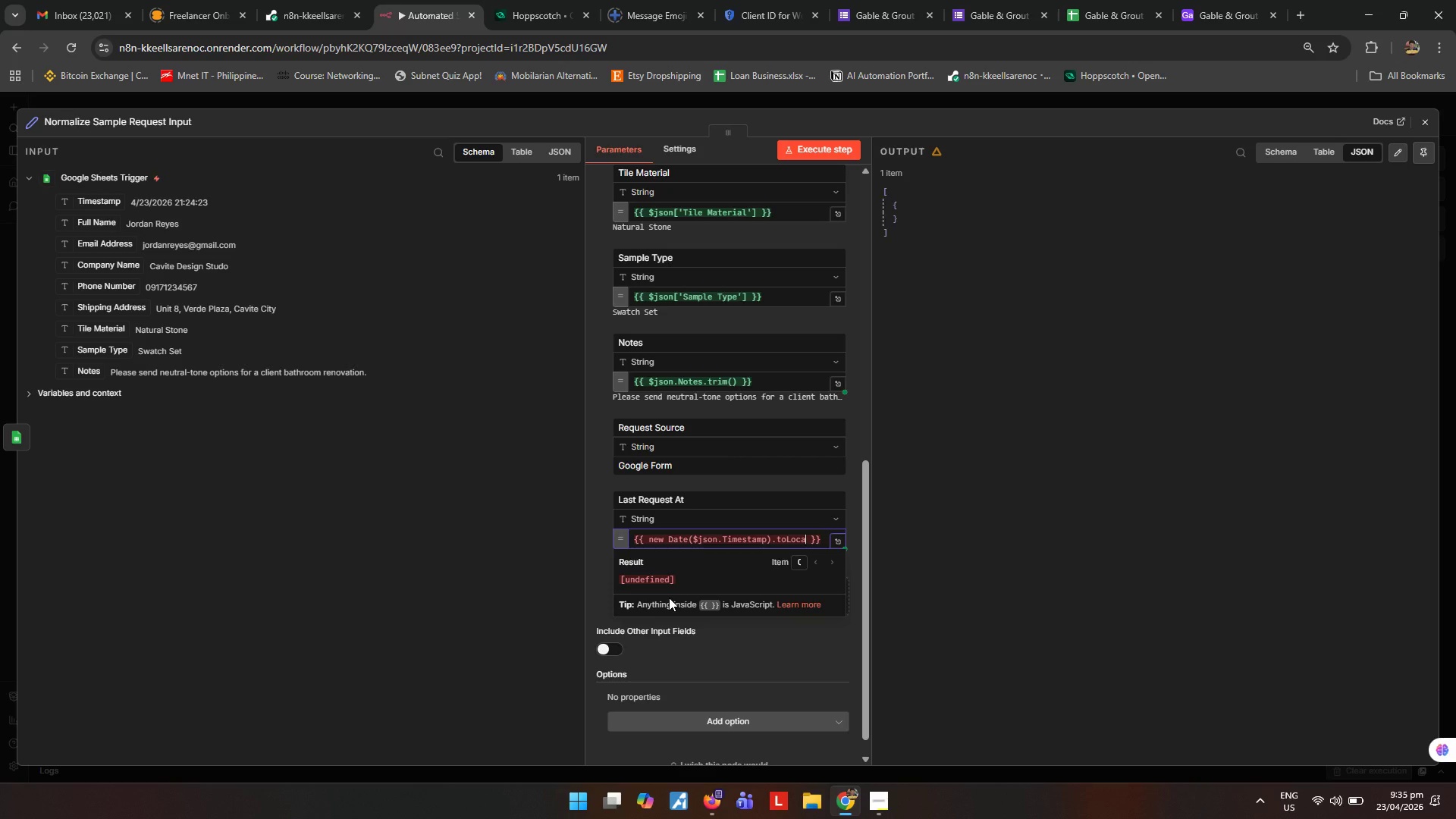 
type(leString()
 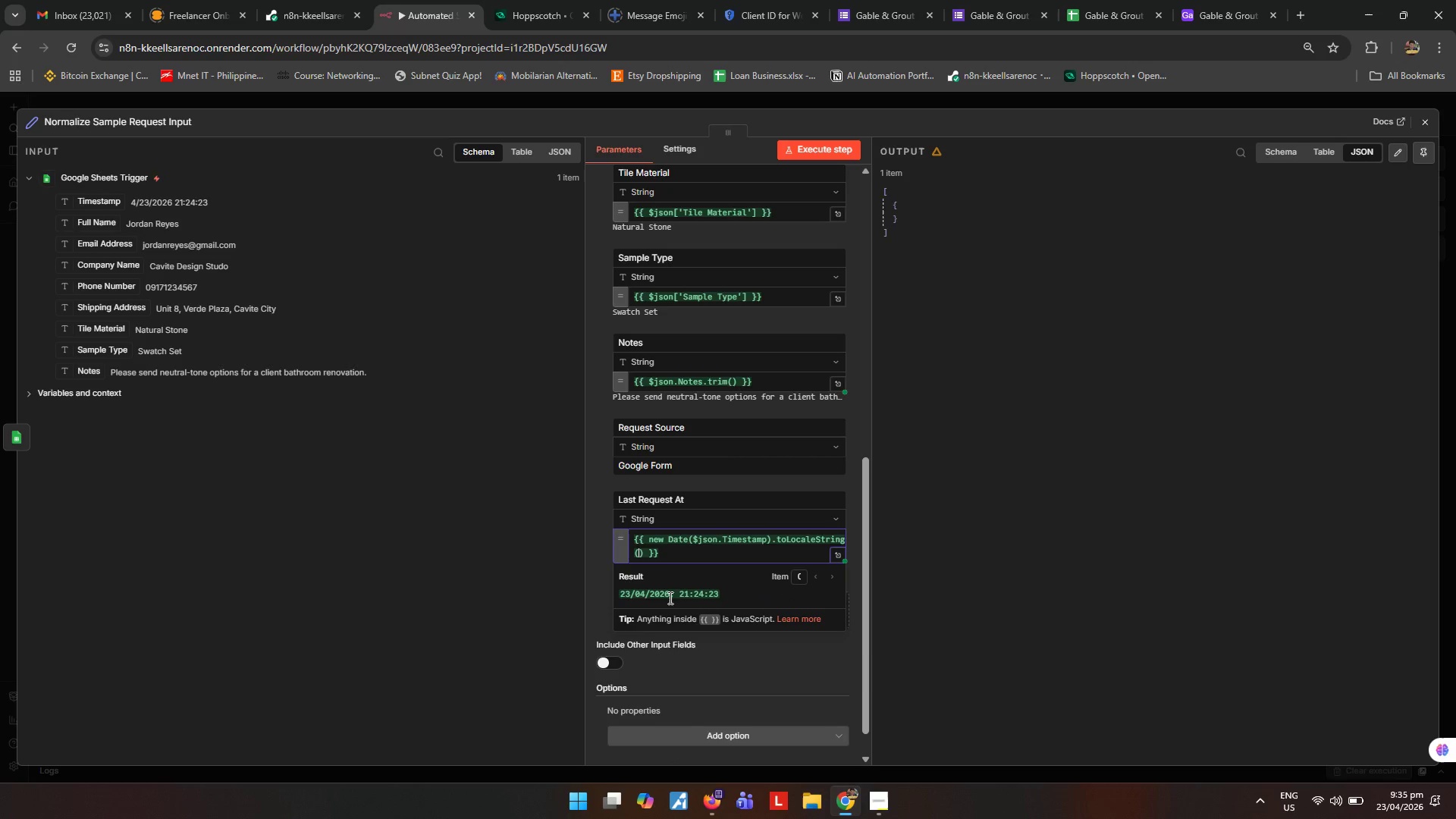 
type("en-US)
 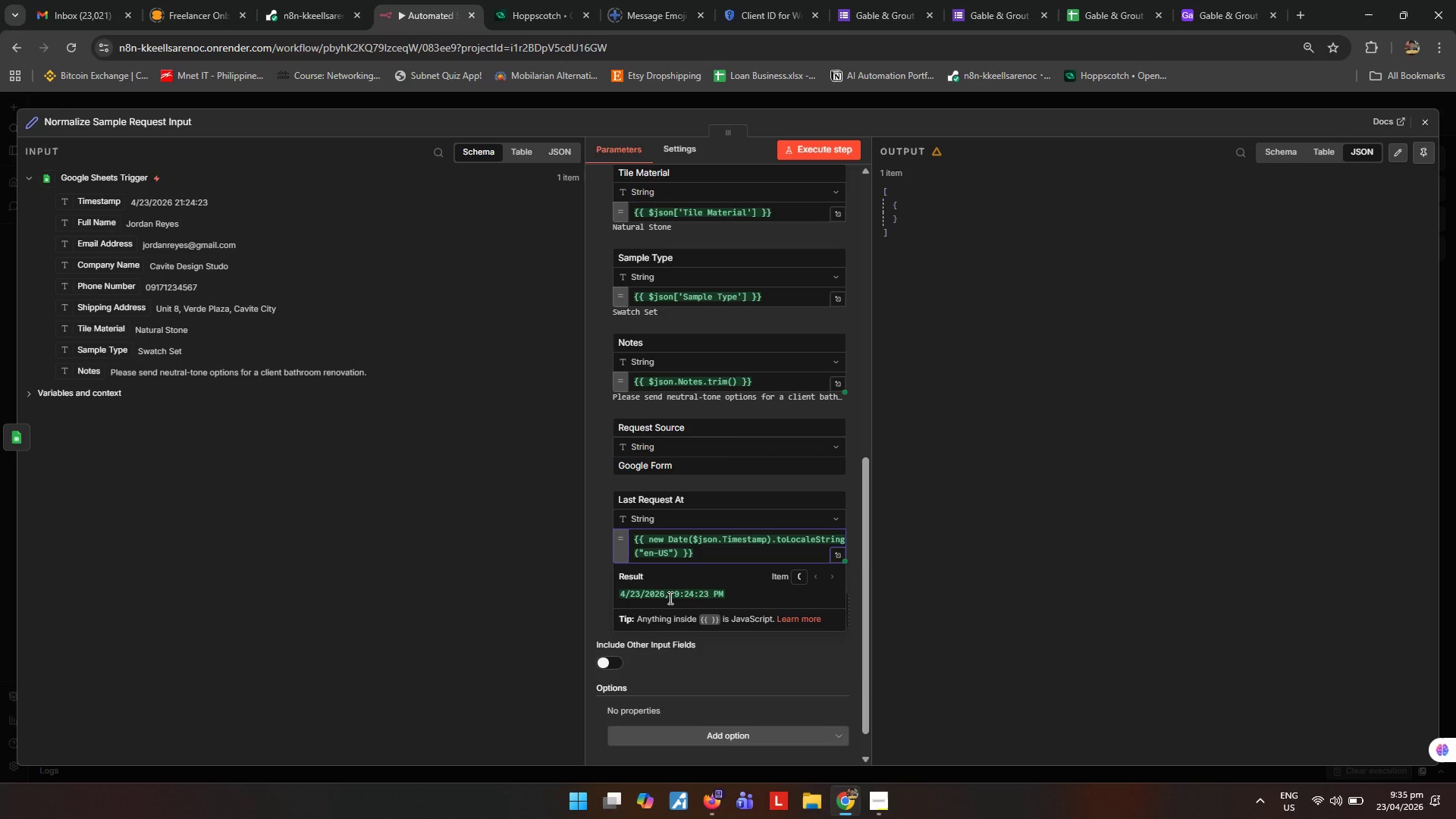 
key(ArrowRight)
 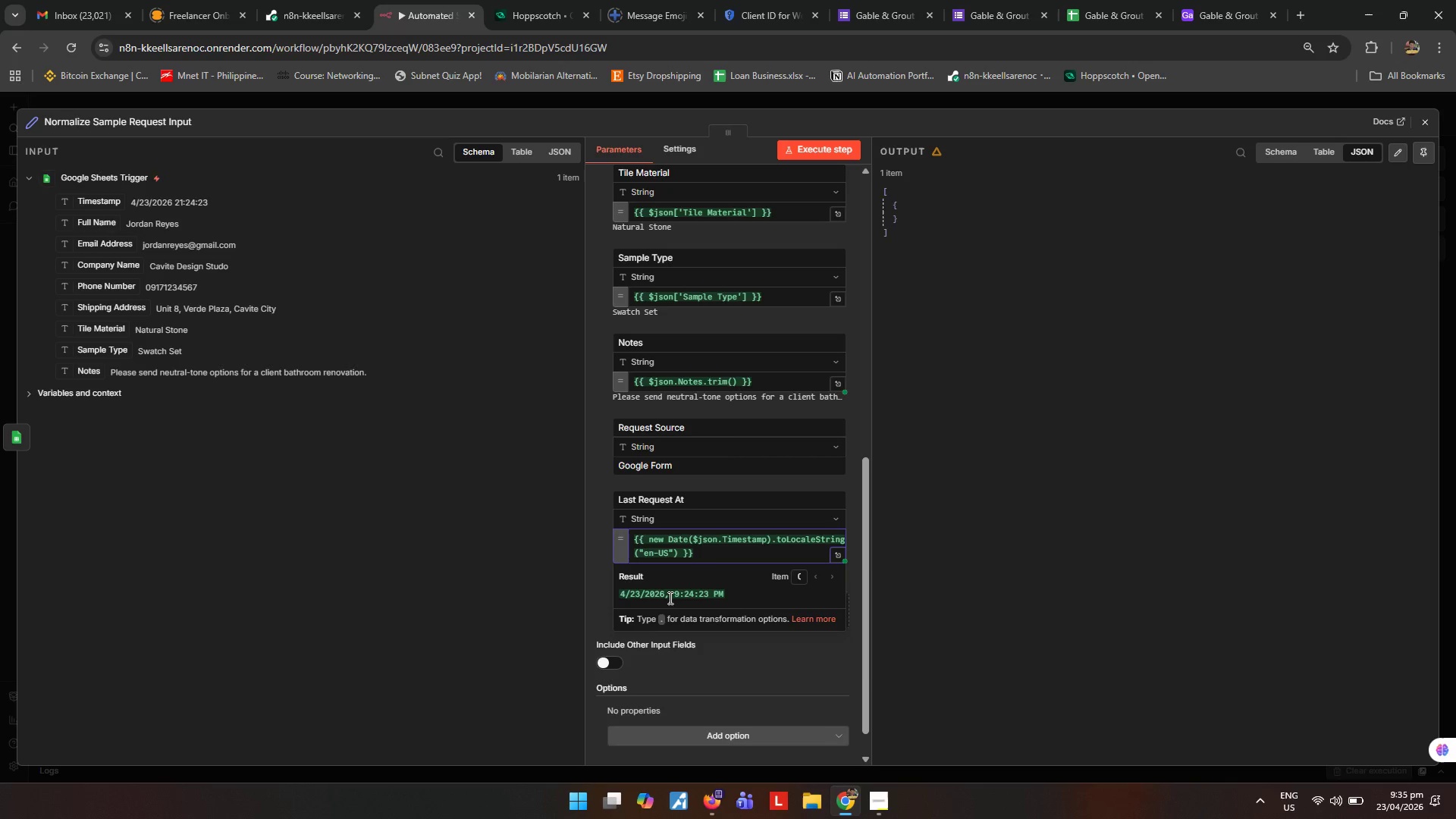 
key(ArrowLeft)
 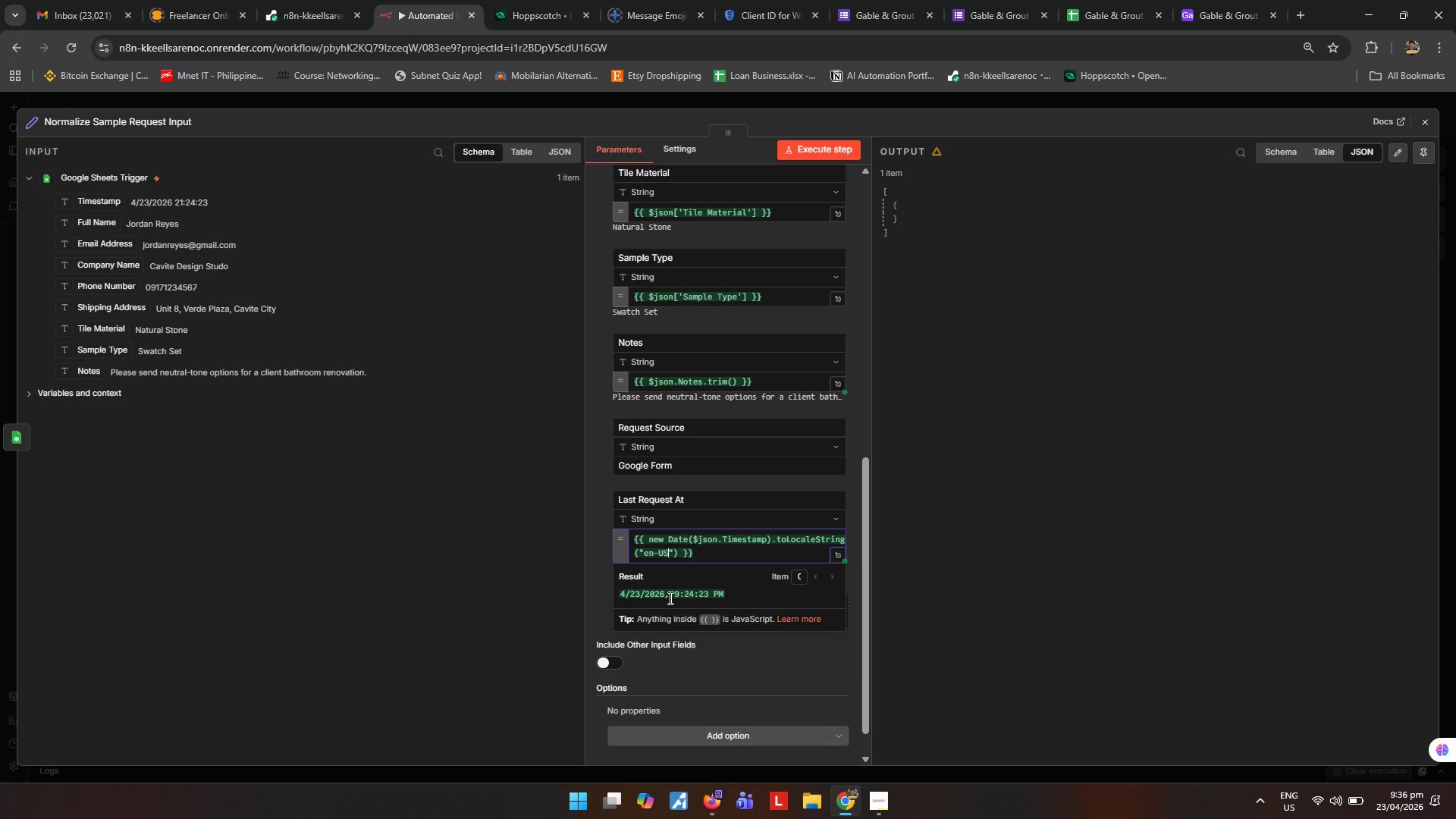 
key(Backspace)
key(Backspace)
type(PH)
 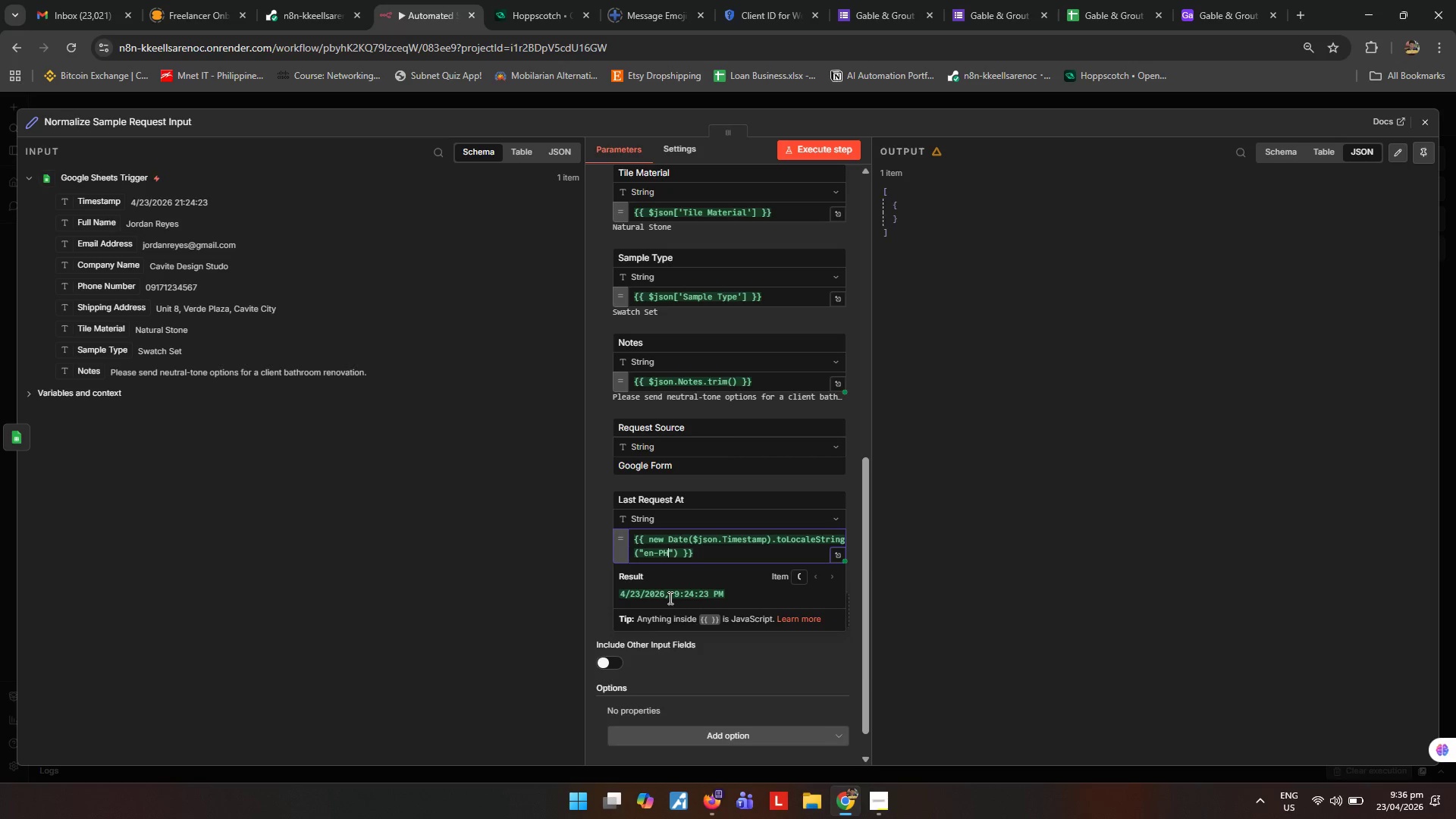 
key(ArrowRight)
 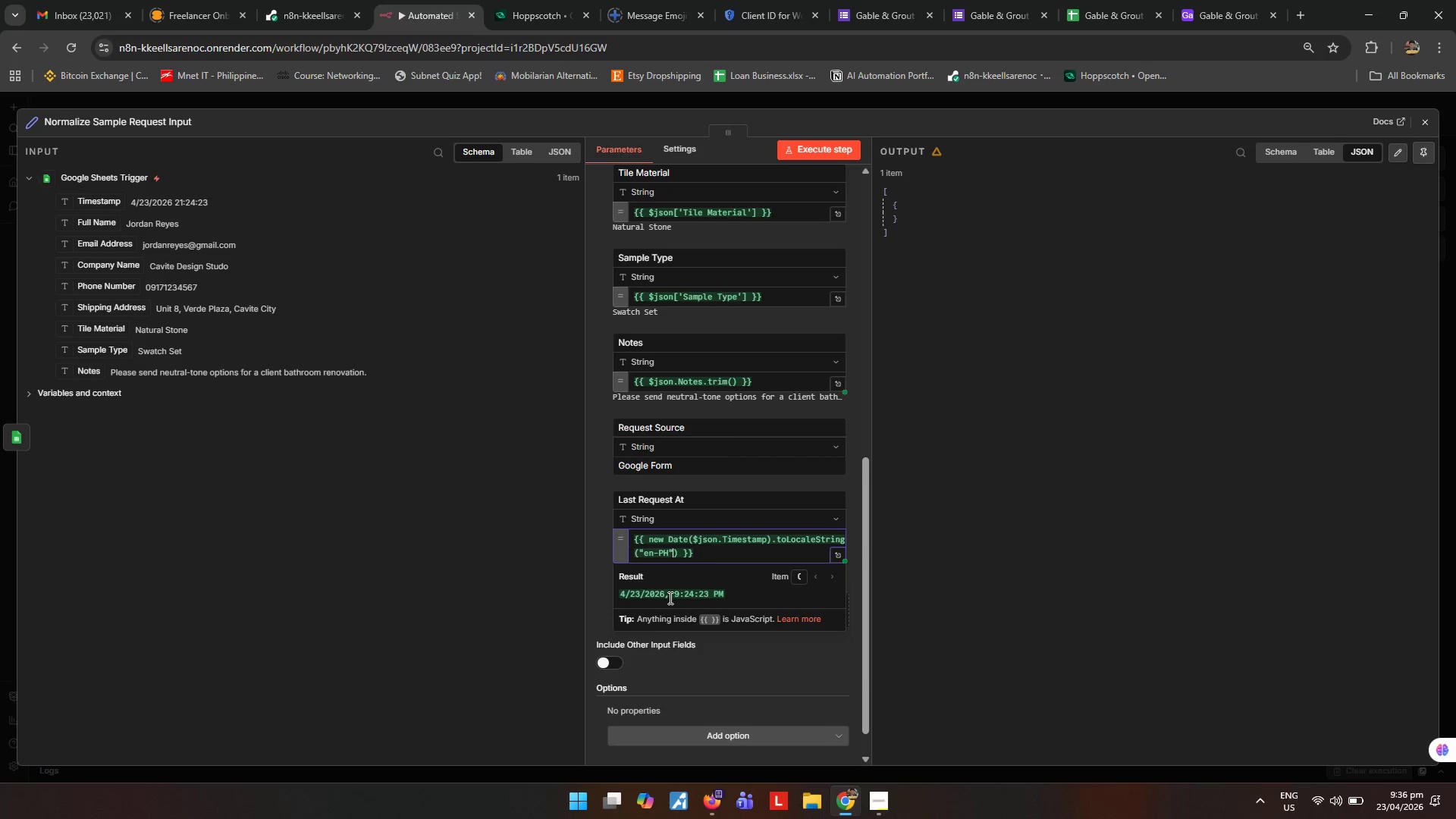 
key(ArrowRight)
 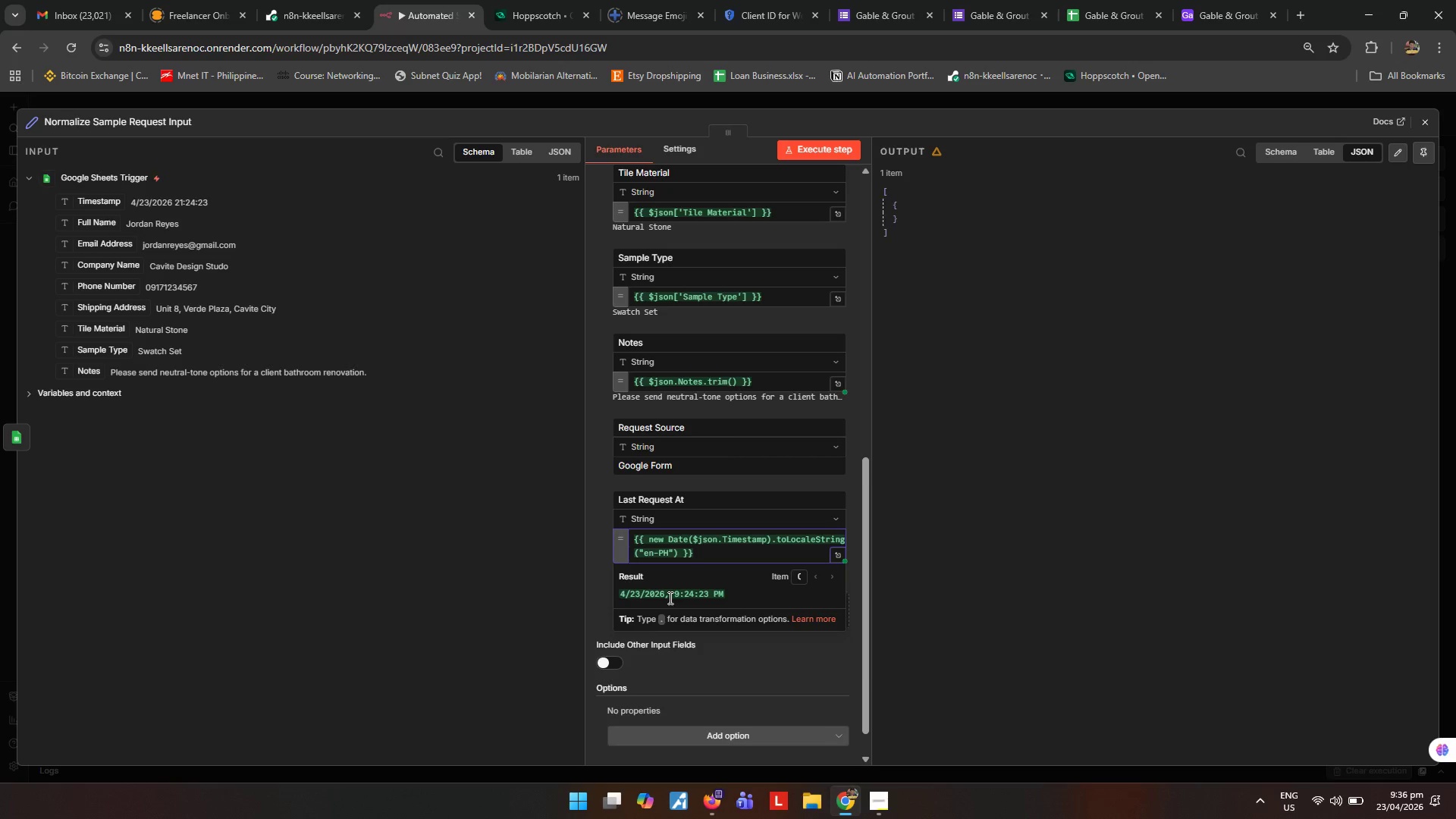 
key(ArrowLeft)
 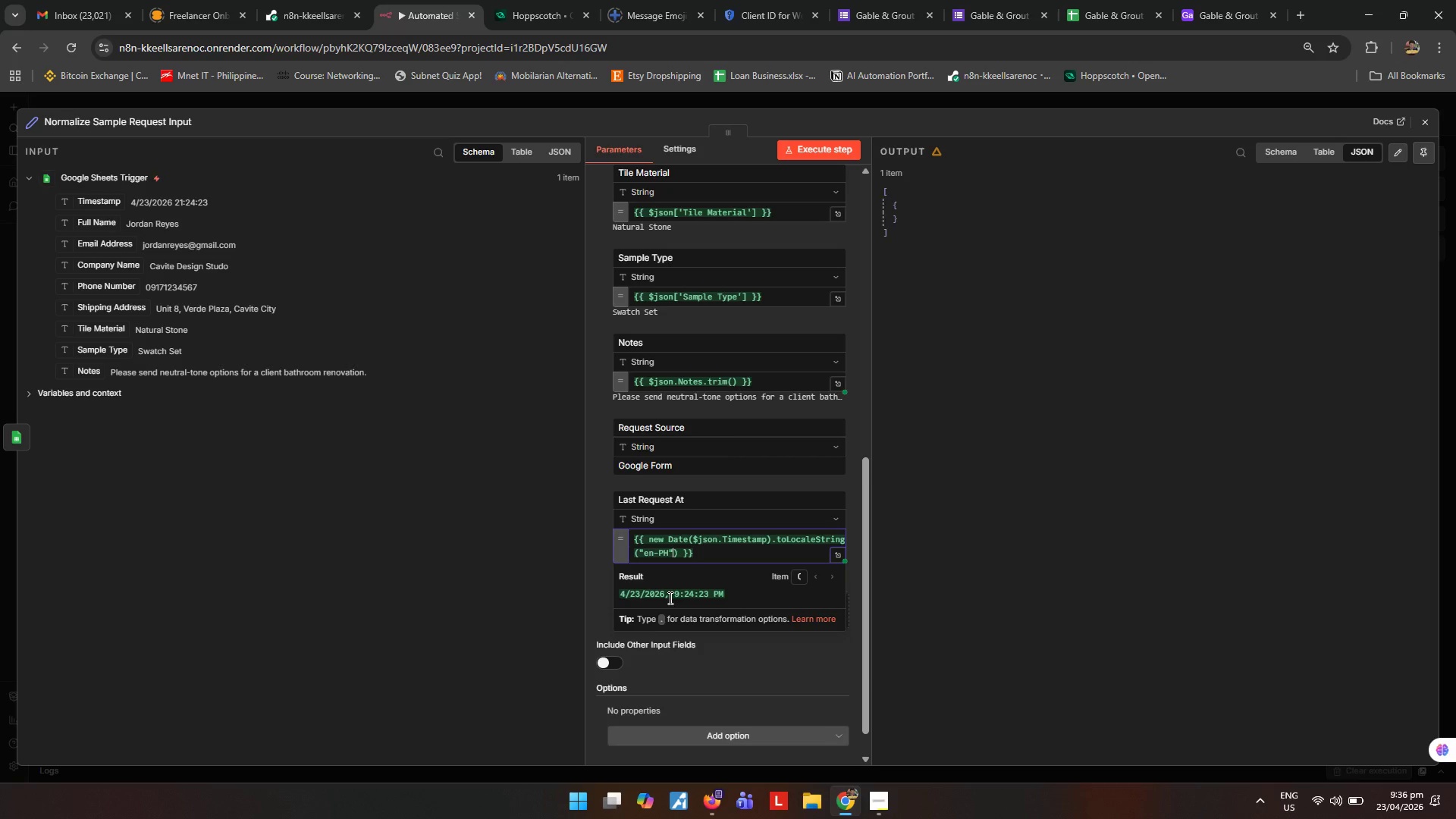 
type(, { year:")
key(Backspace)
type( :numeric)
 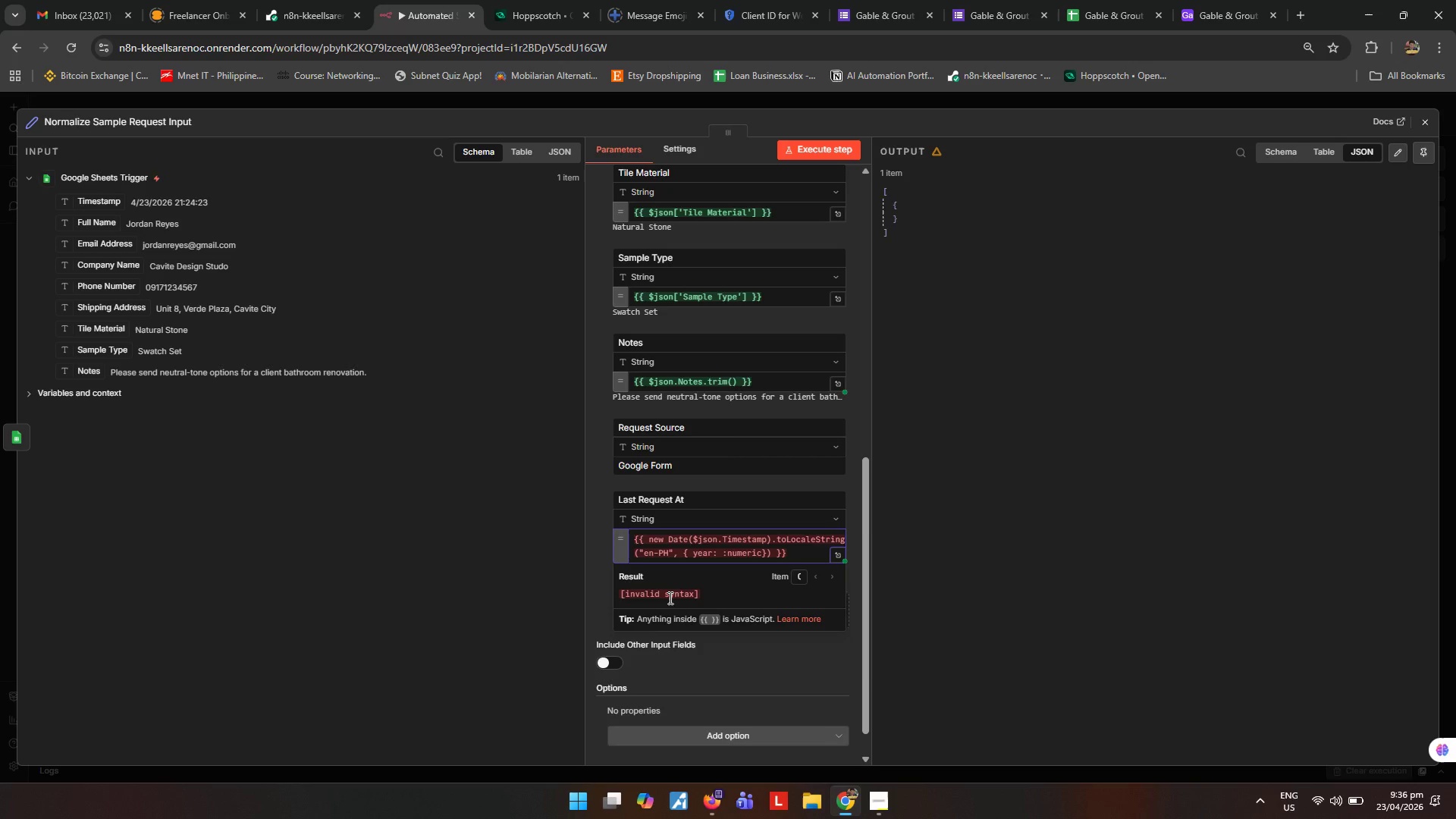 
key(ArrowLeft)
 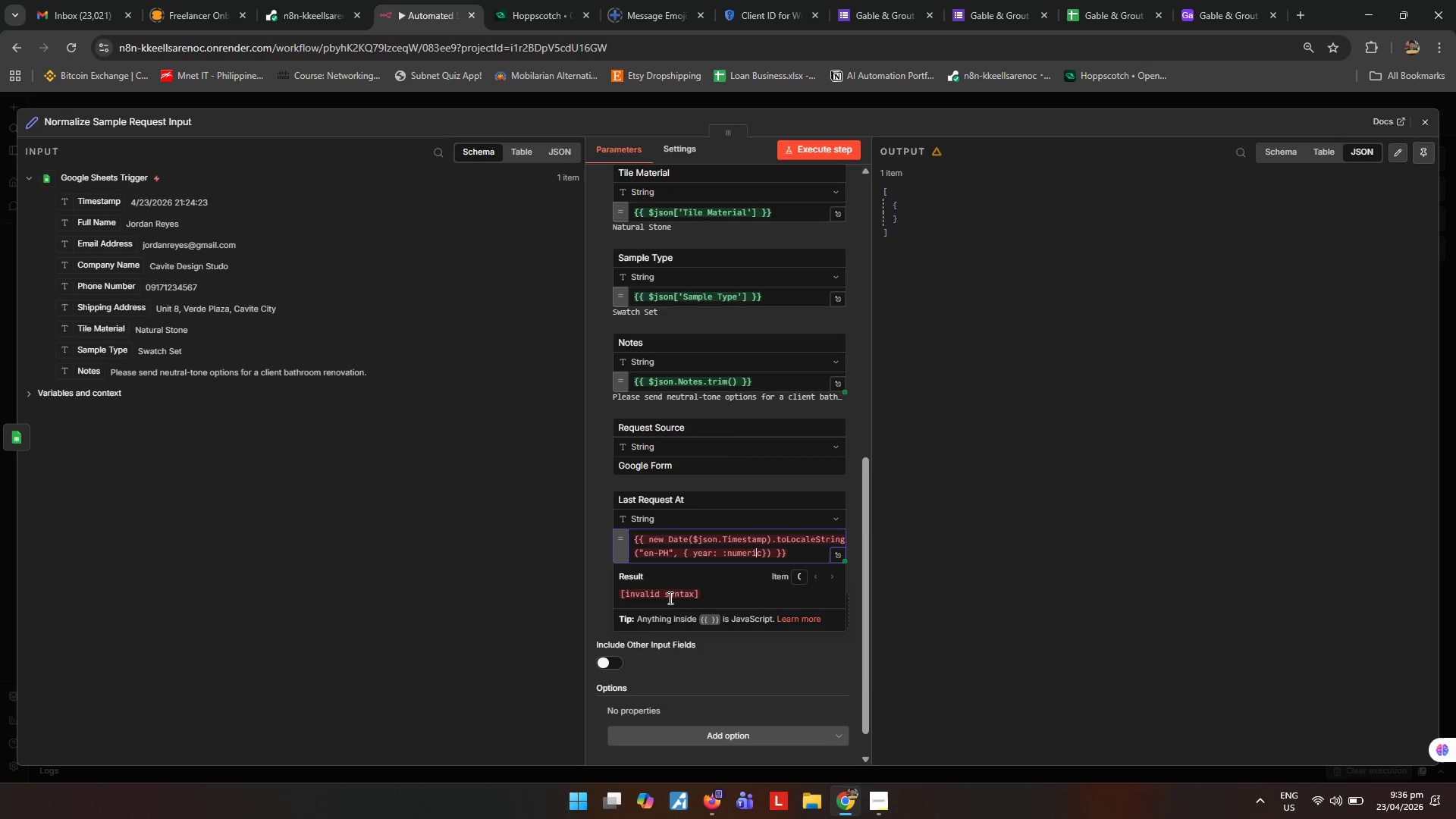 
key(ArrowLeft)
 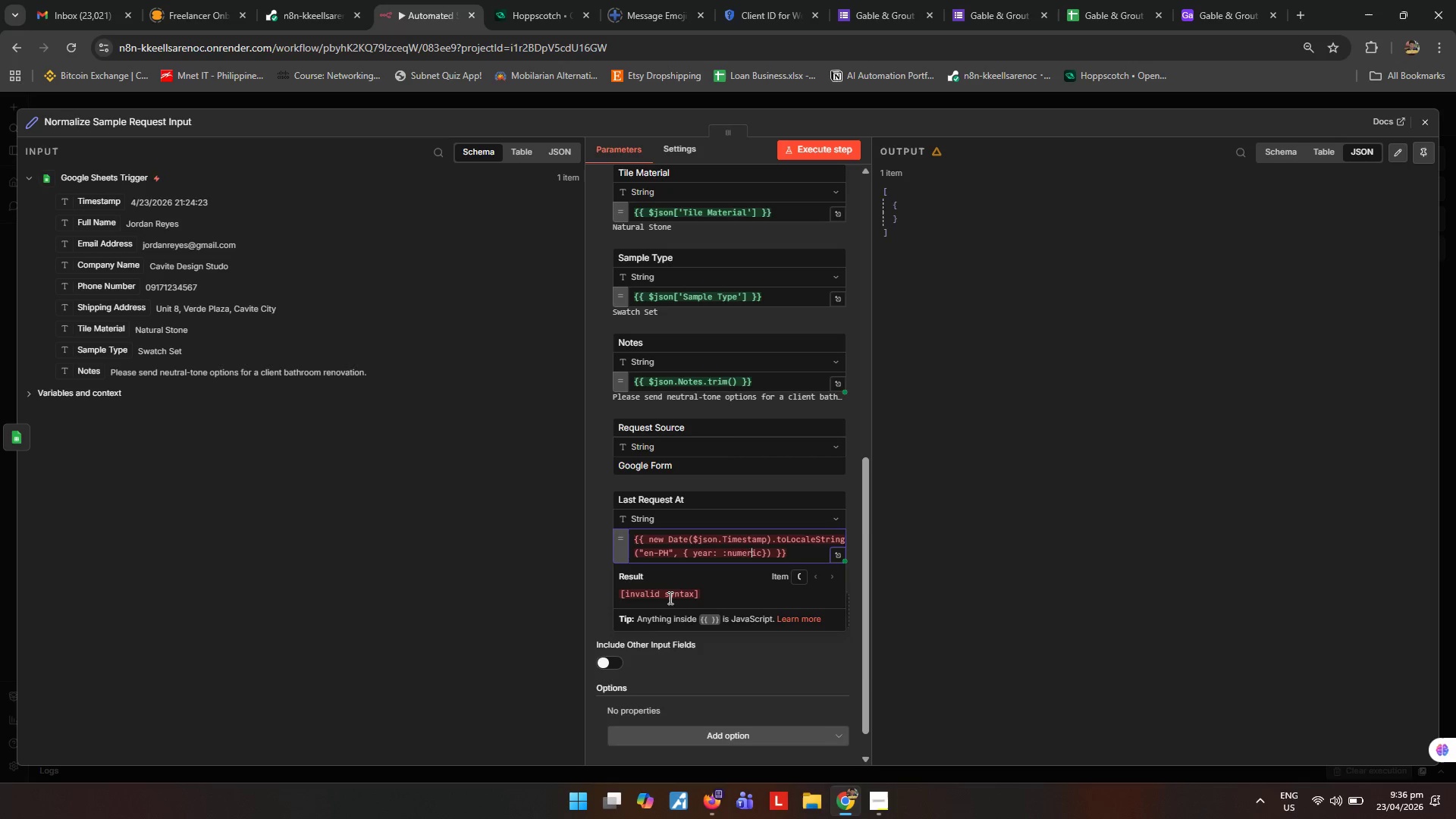 
key(ArrowLeft)
 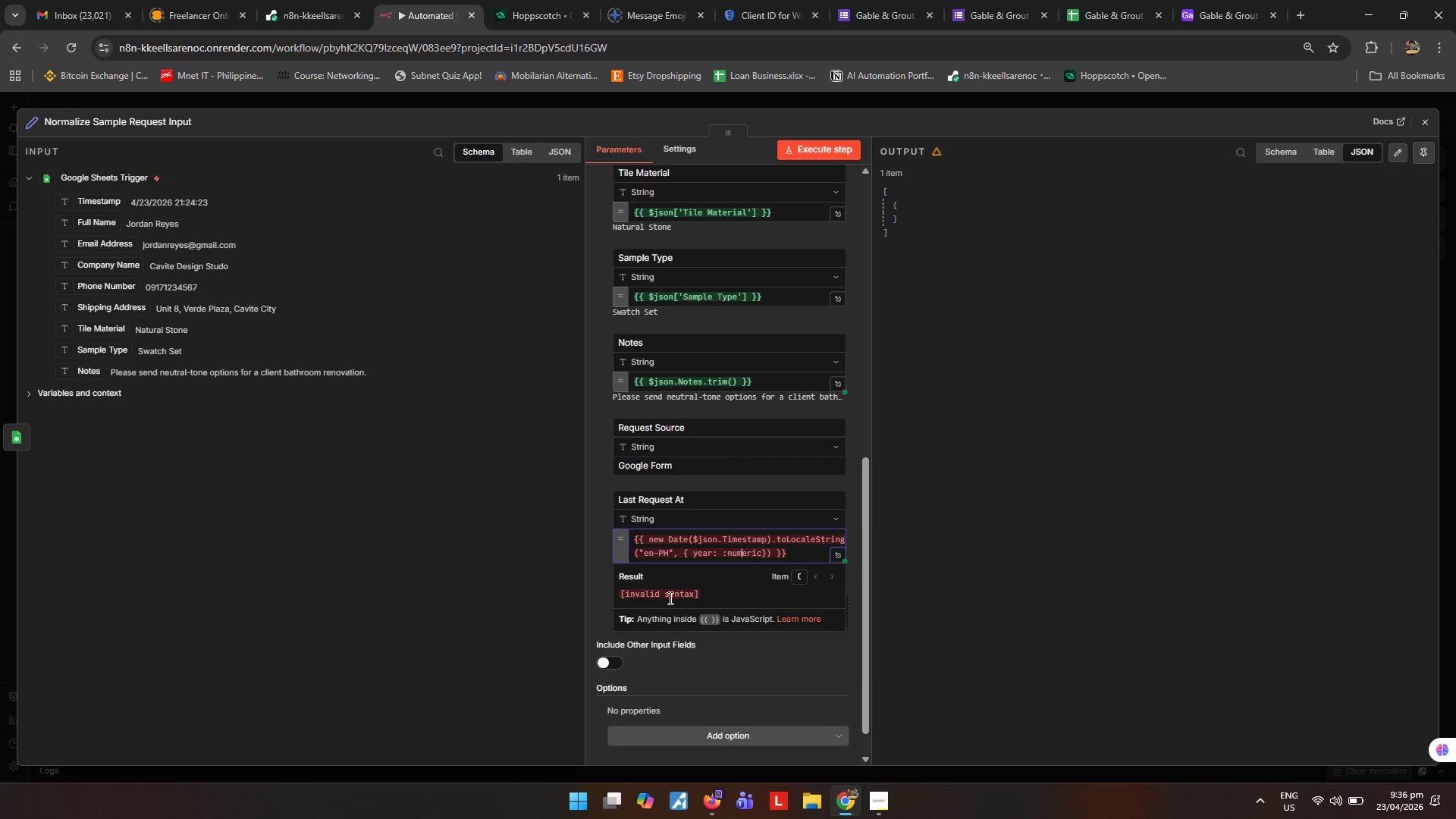 
key(ArrowLeft)
 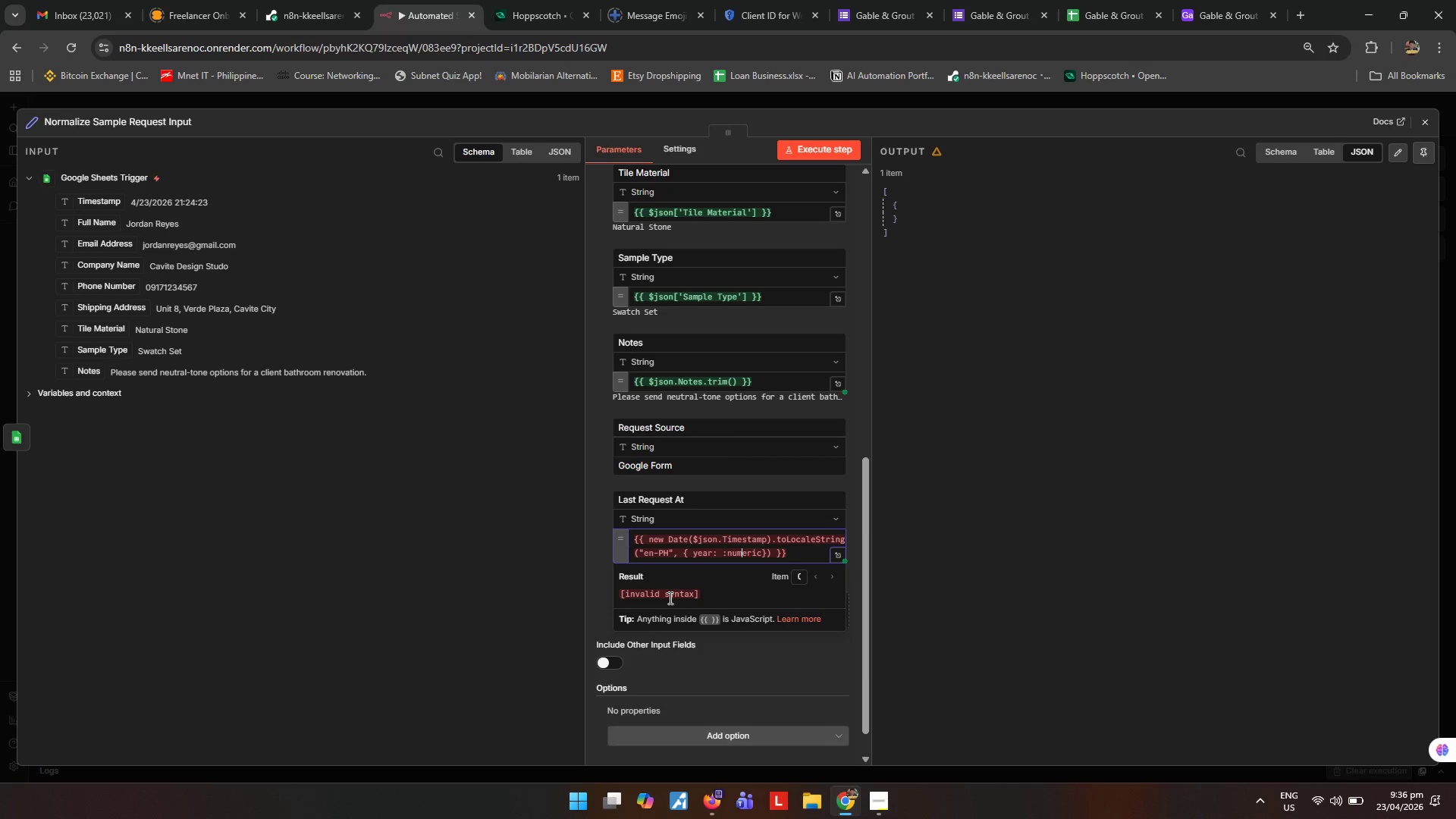 
key(ArrowLeft)
 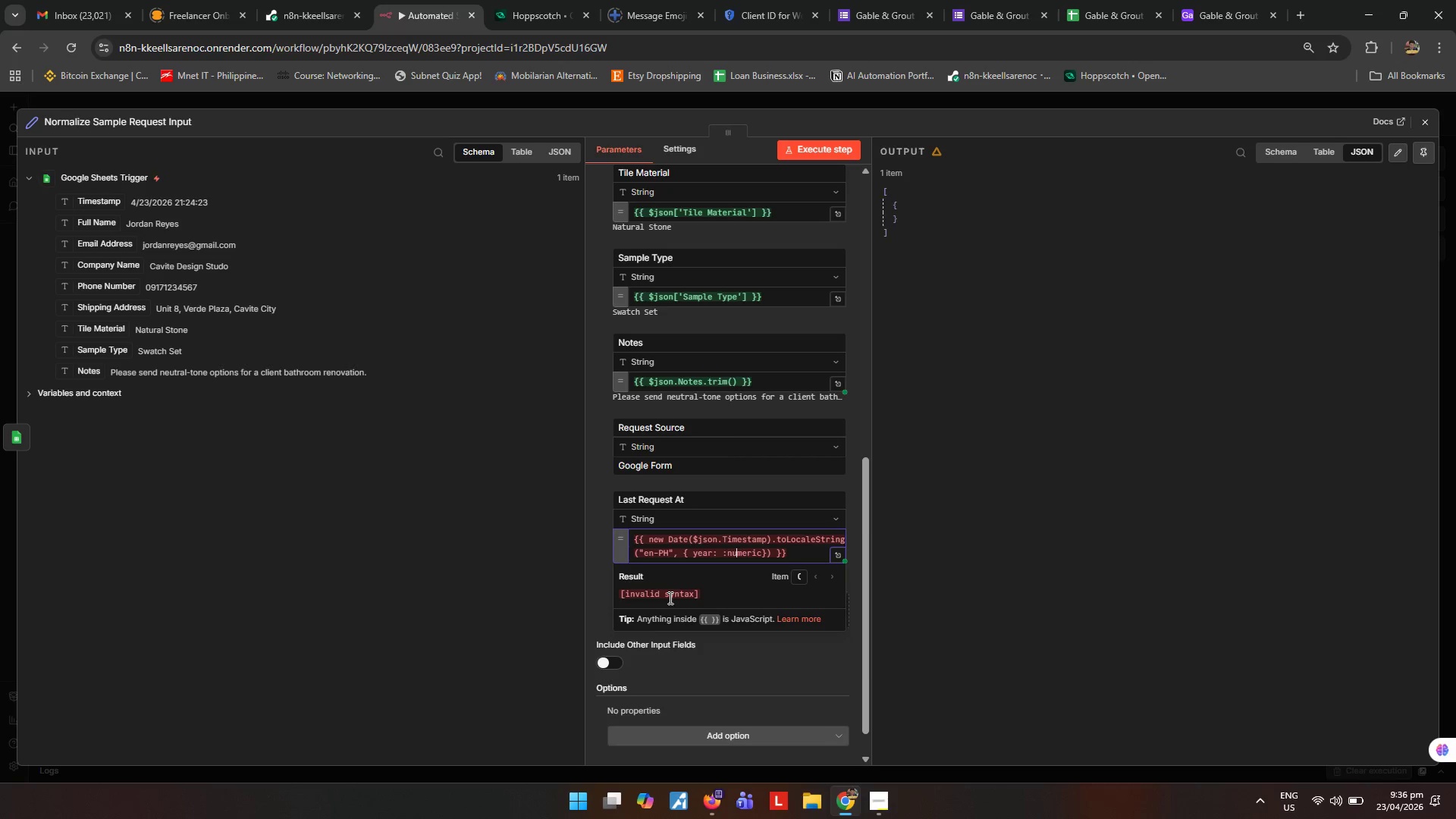 
key(ArrowLeft)
 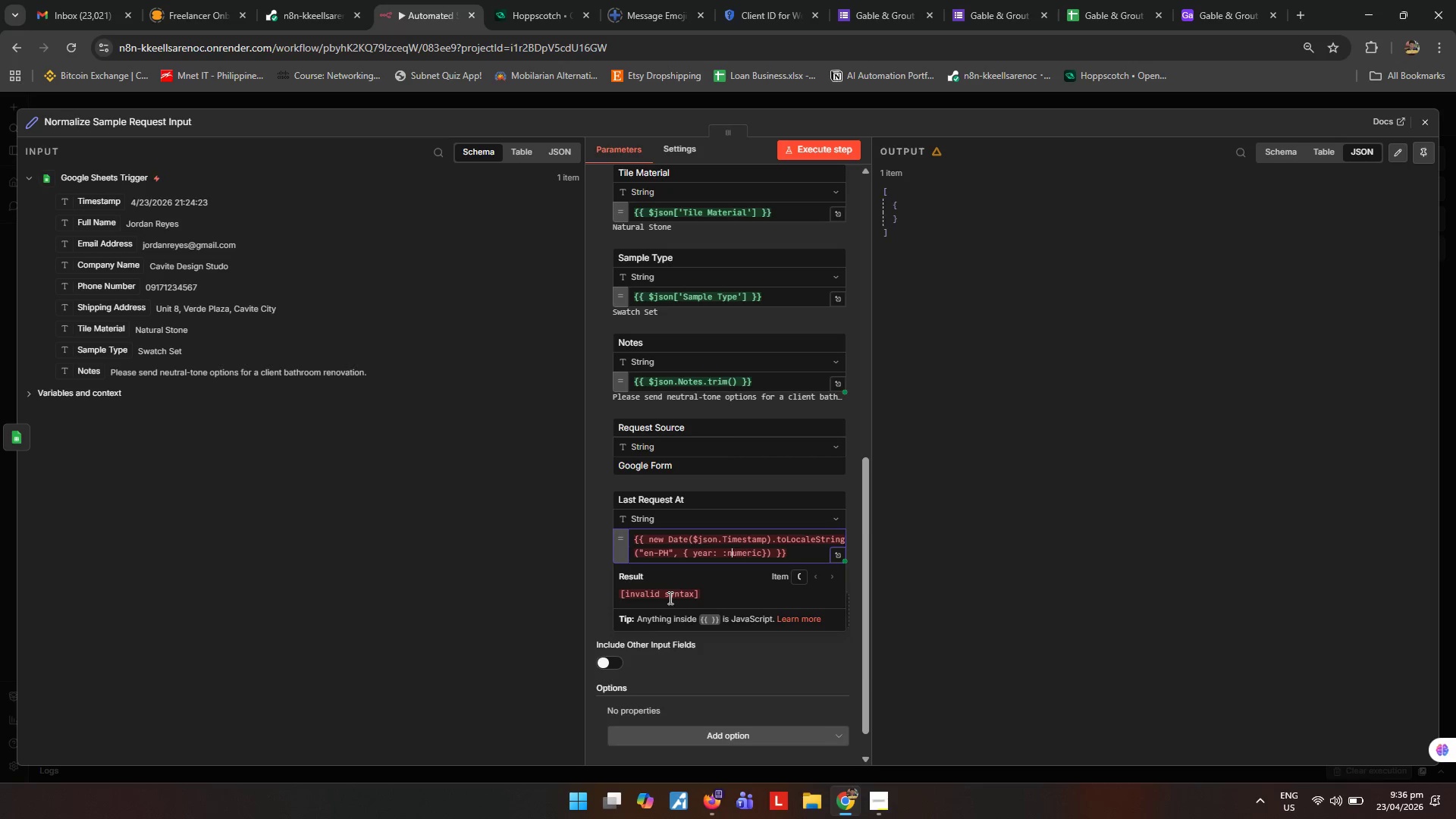 
key(ArrowLeft)
 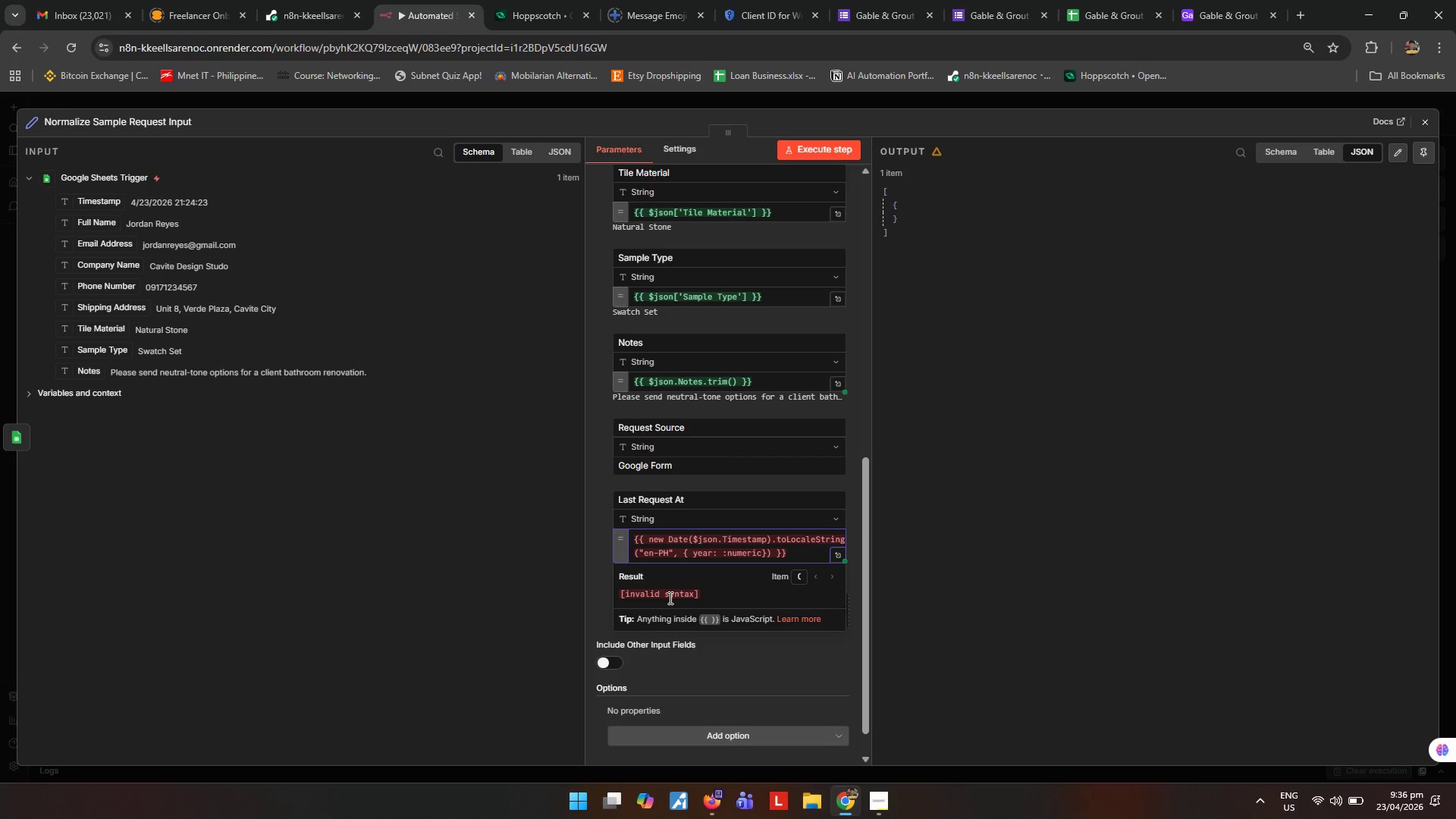 
key(Backspace)
 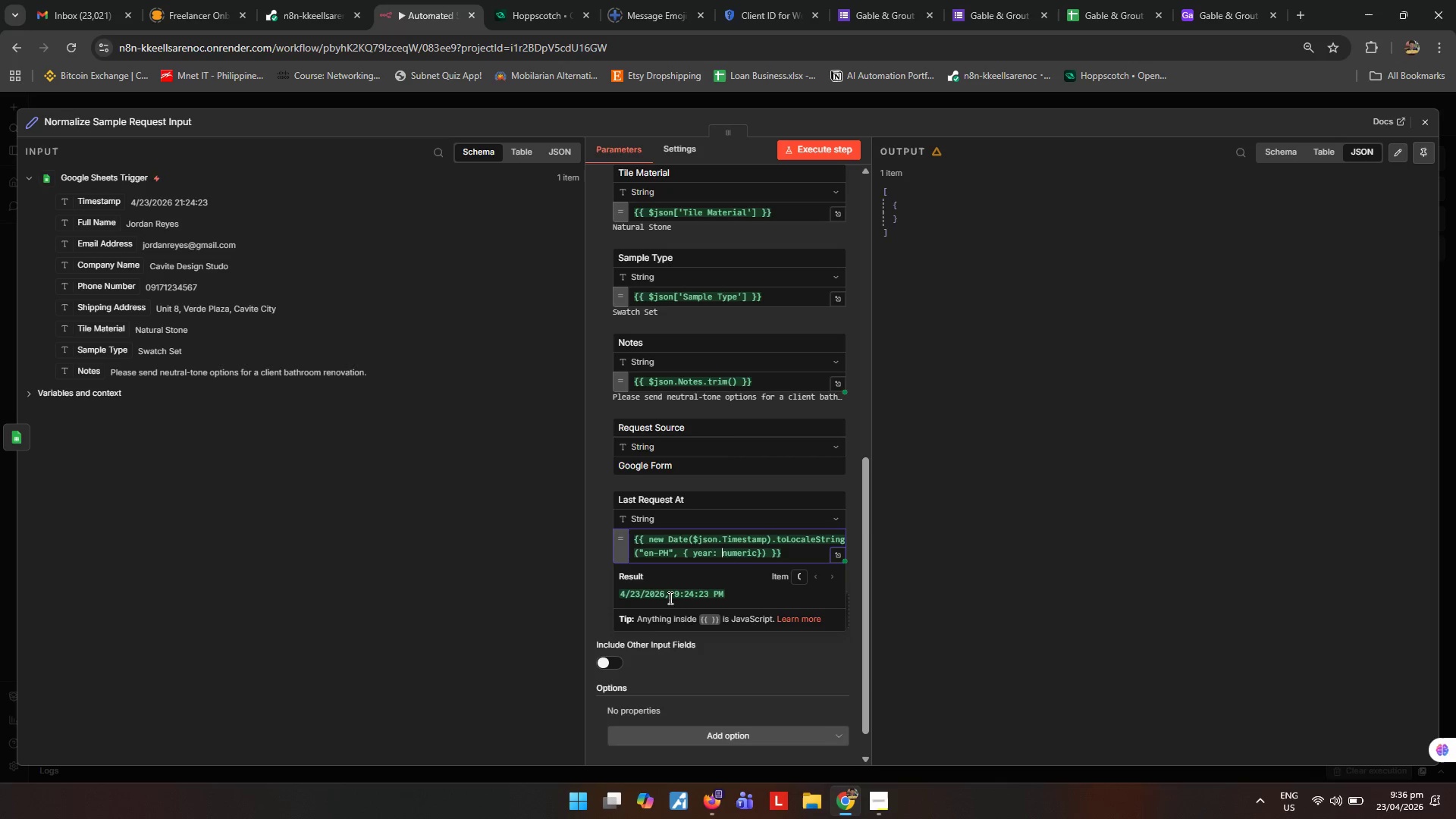 
key(Shift+ShiftRight)
 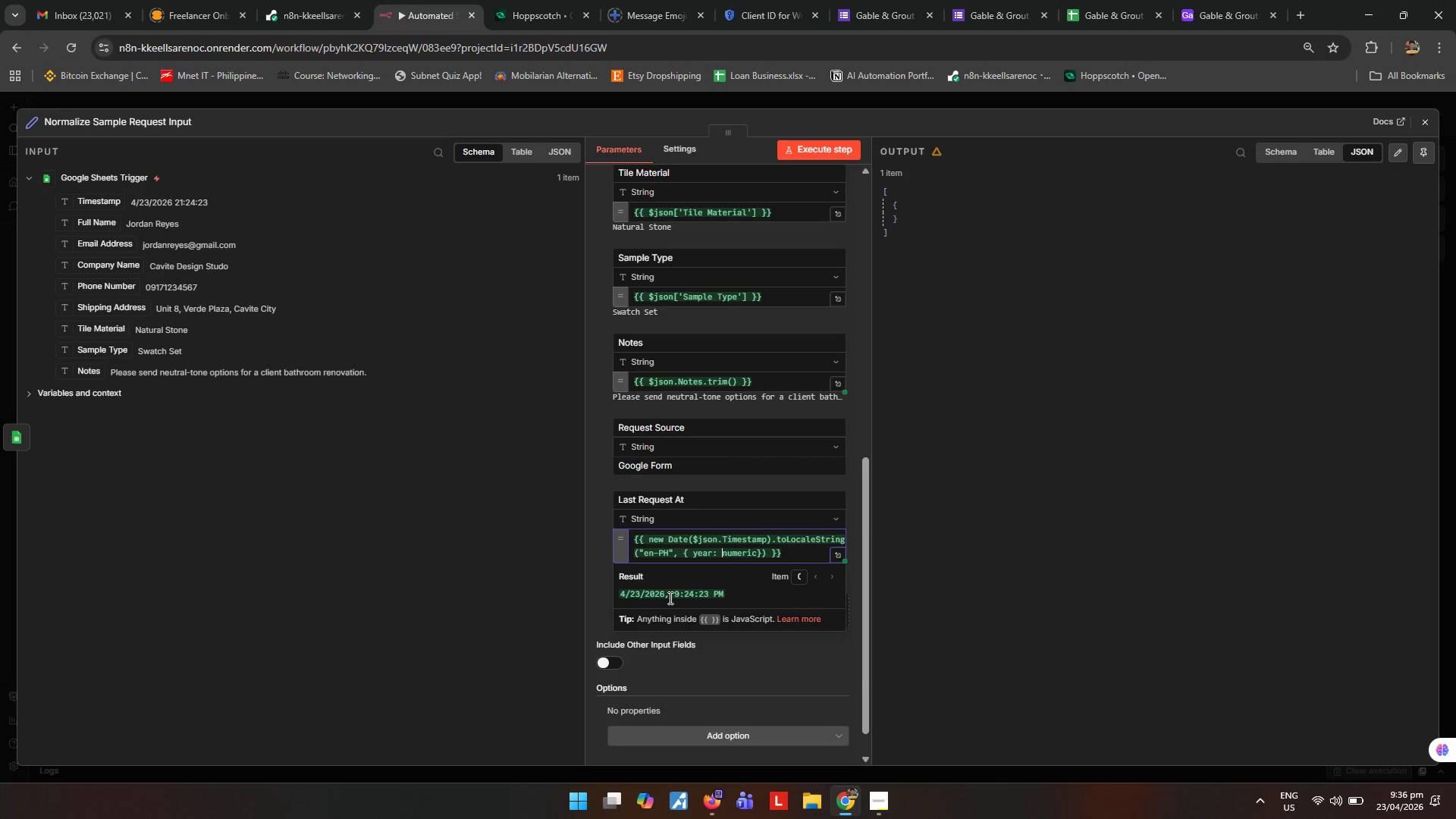 
key(Shift+Quote)
 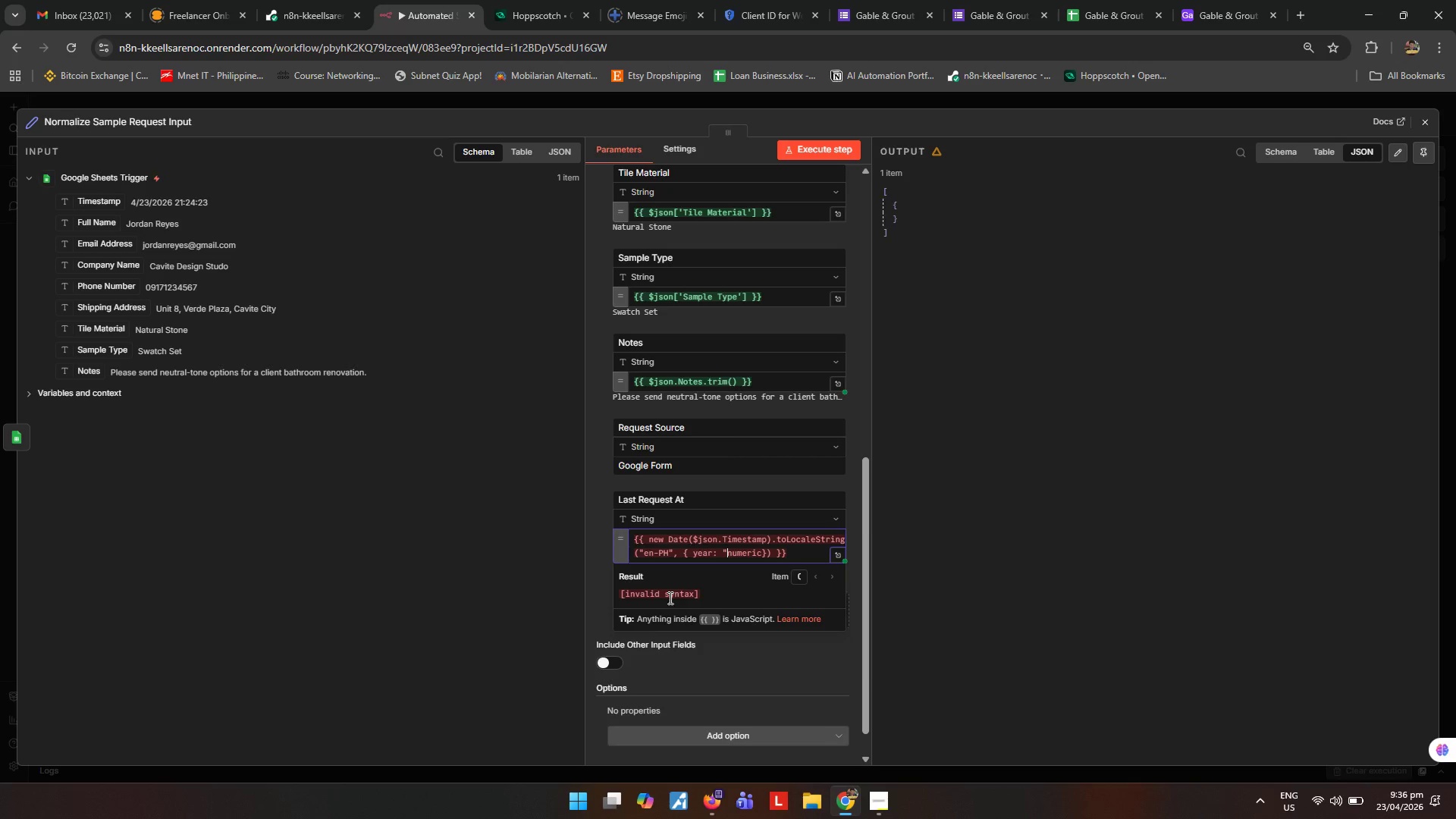 
hold_key(key=ArrowRight, duration=0.67)
 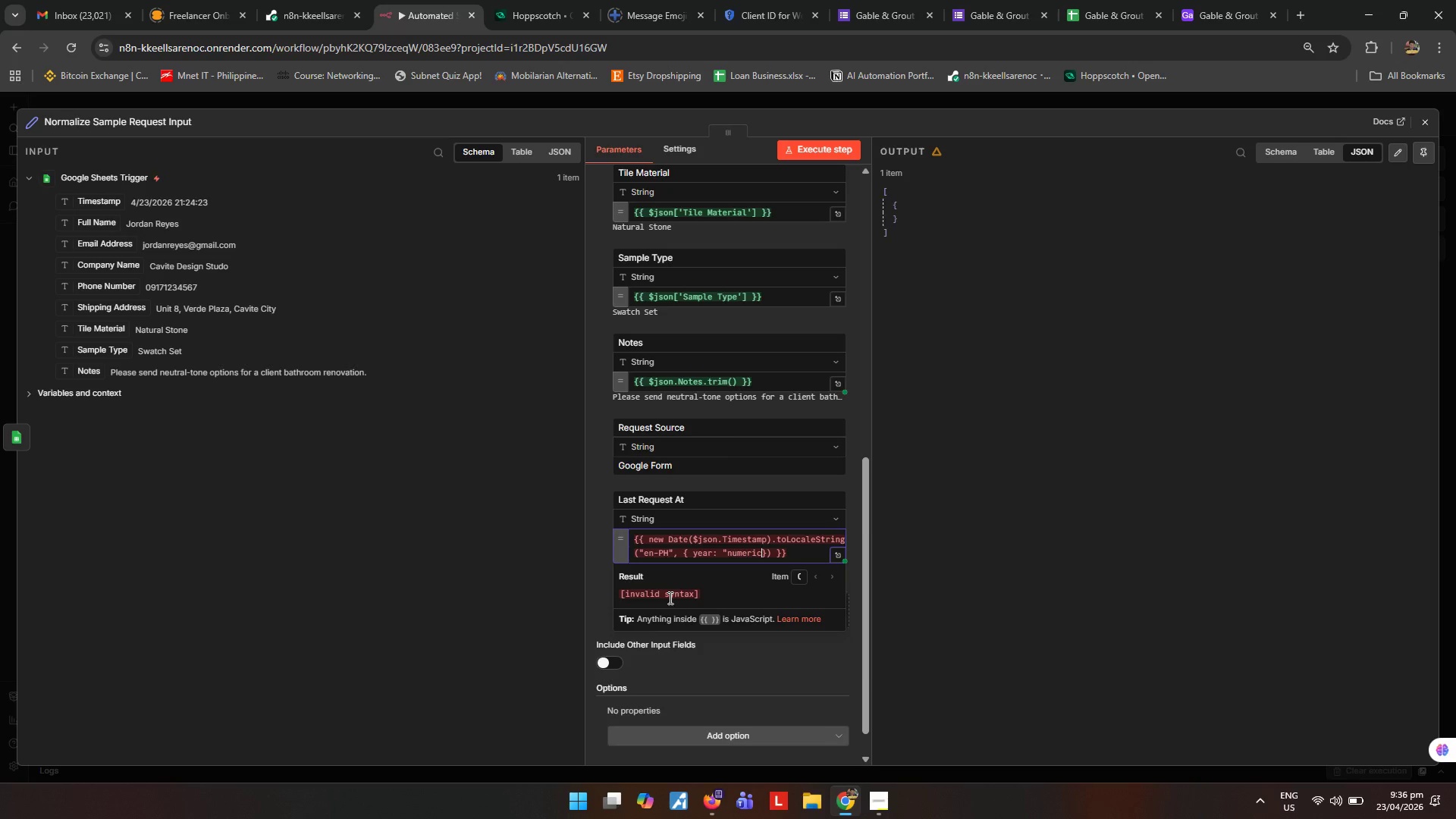 
key(ArrowRight)
 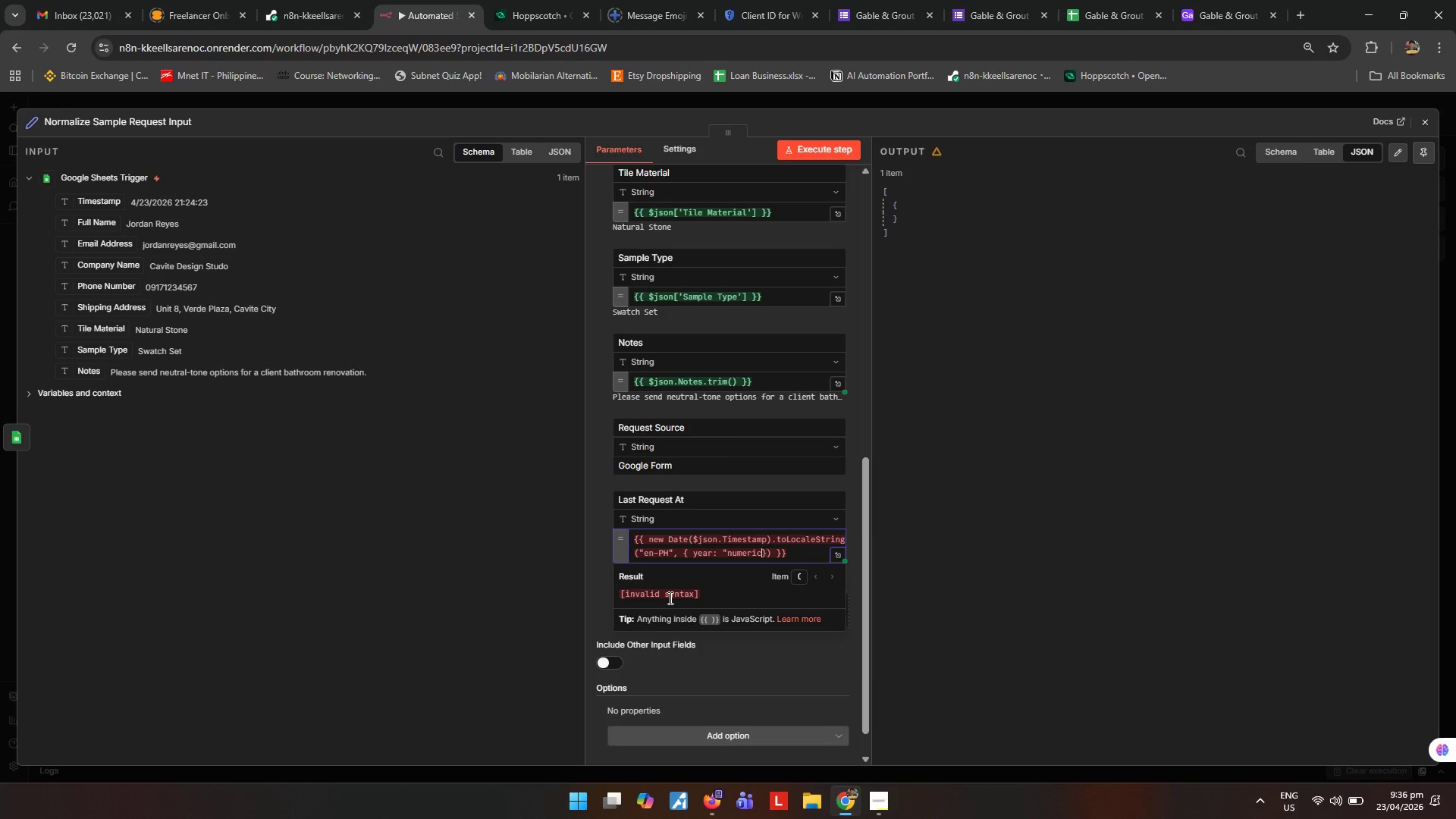 
key(ArrowLeft)
 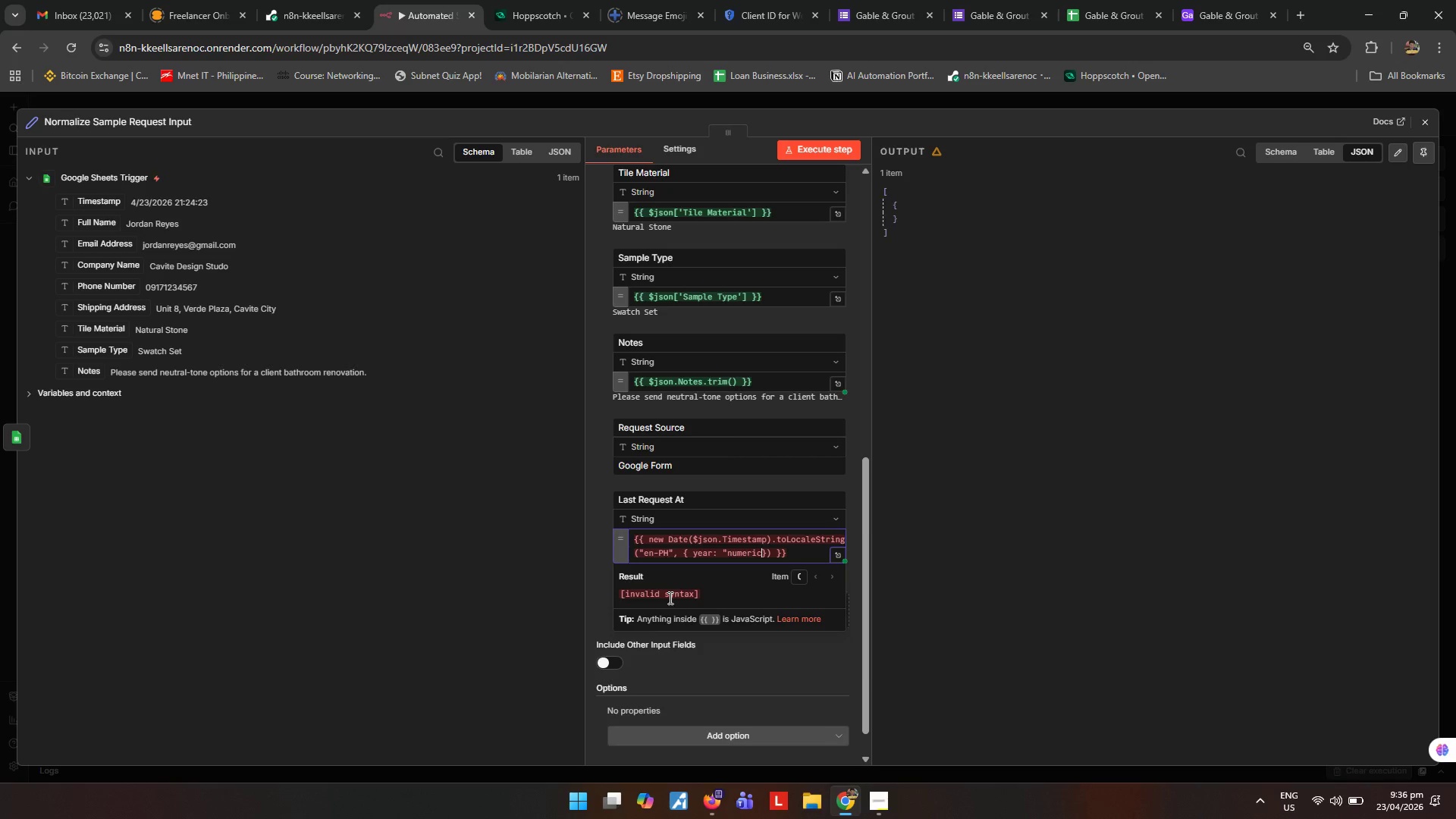 
key(Shift+ShiftRight)
 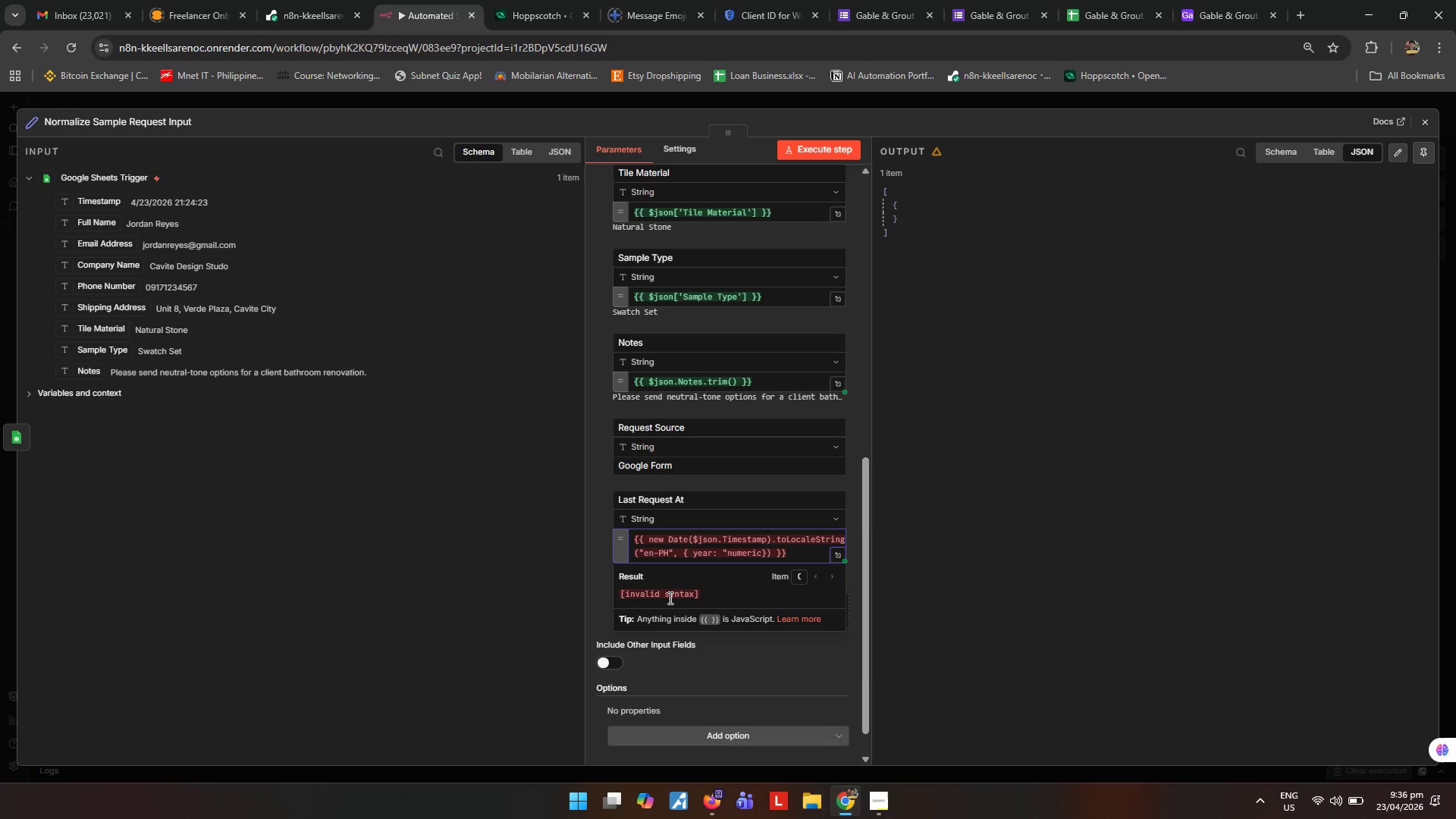 
key(Shift+Quote)
 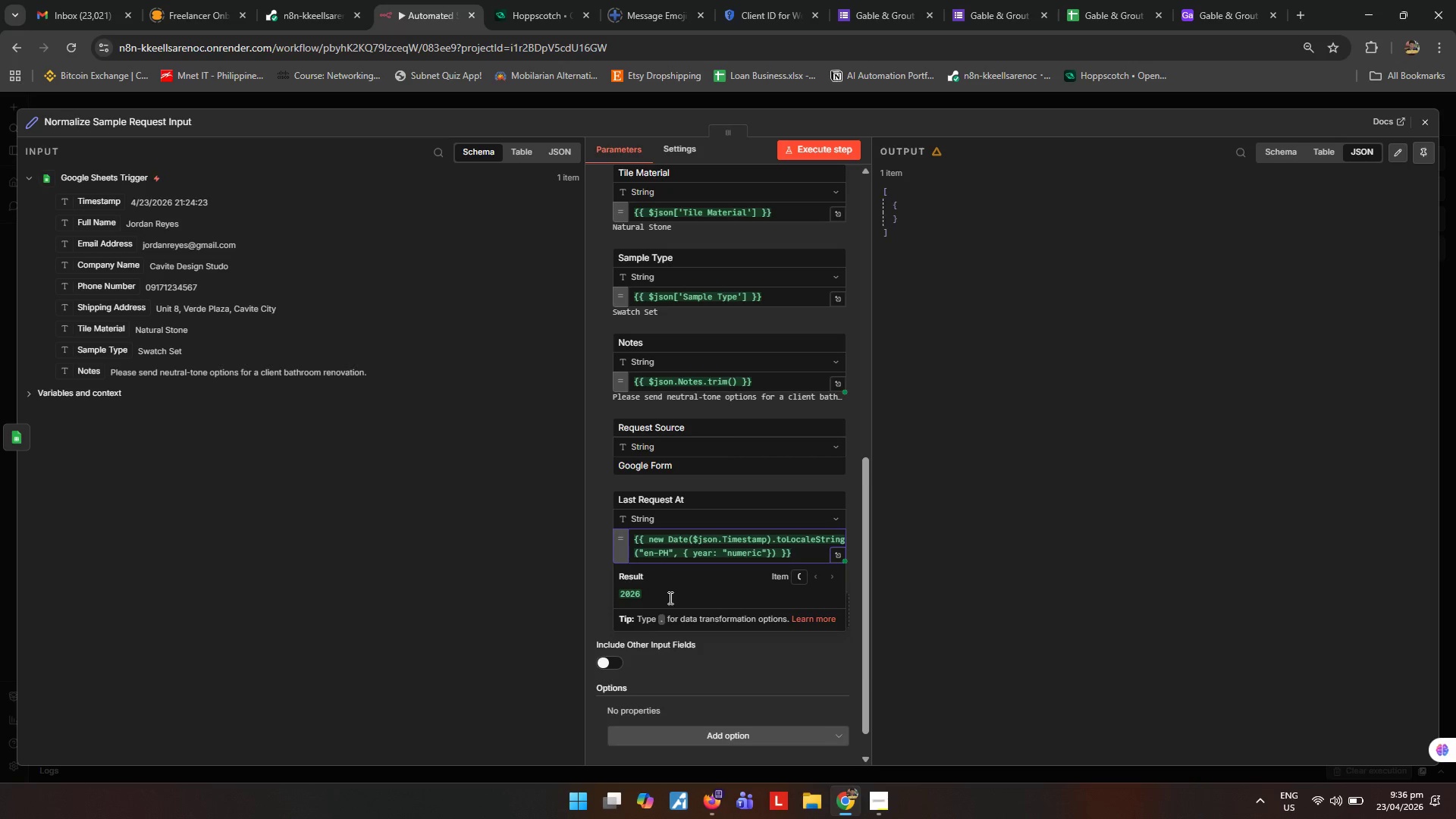 
key(Space)
 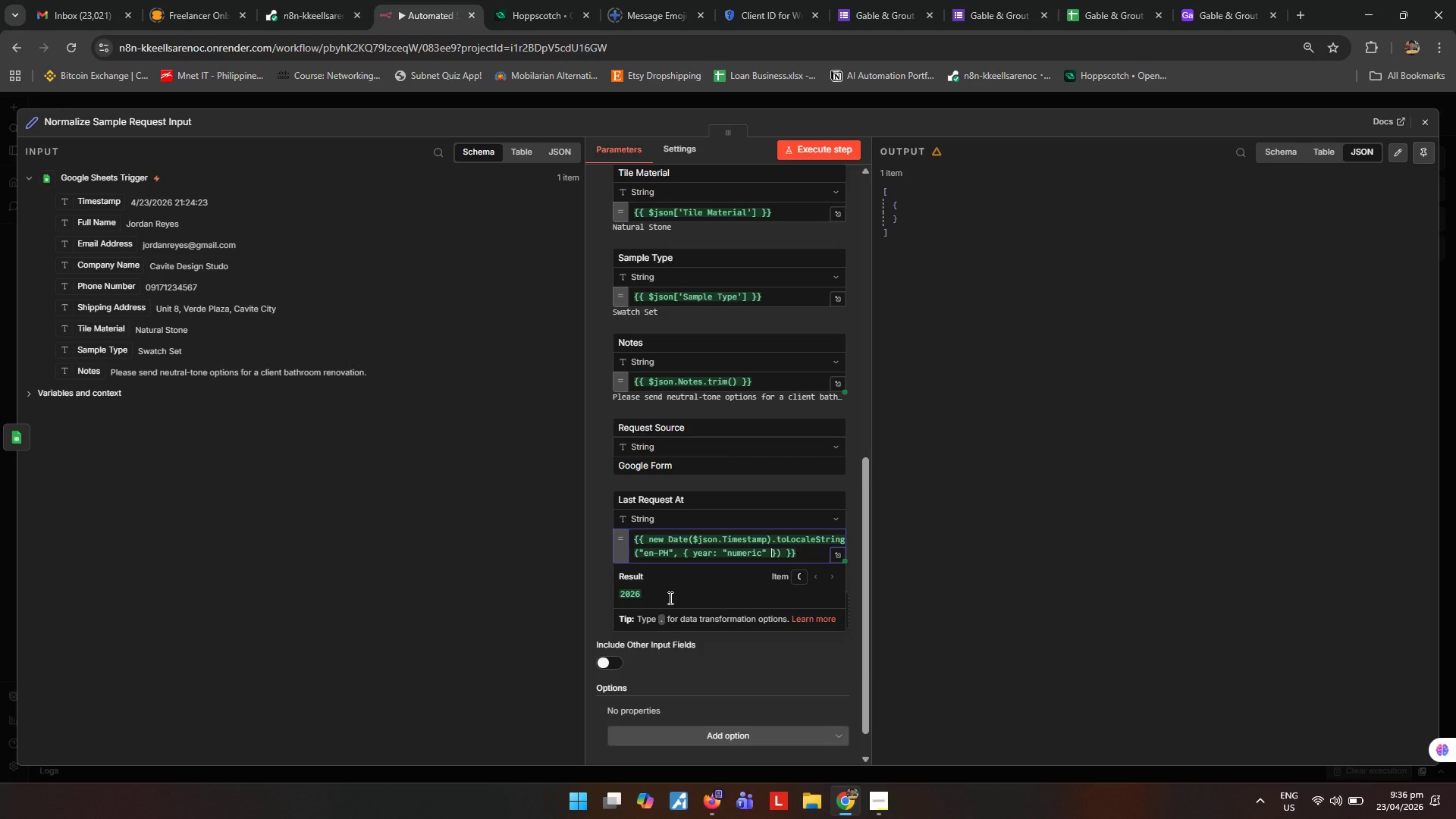 
key(ArrowLeft)
 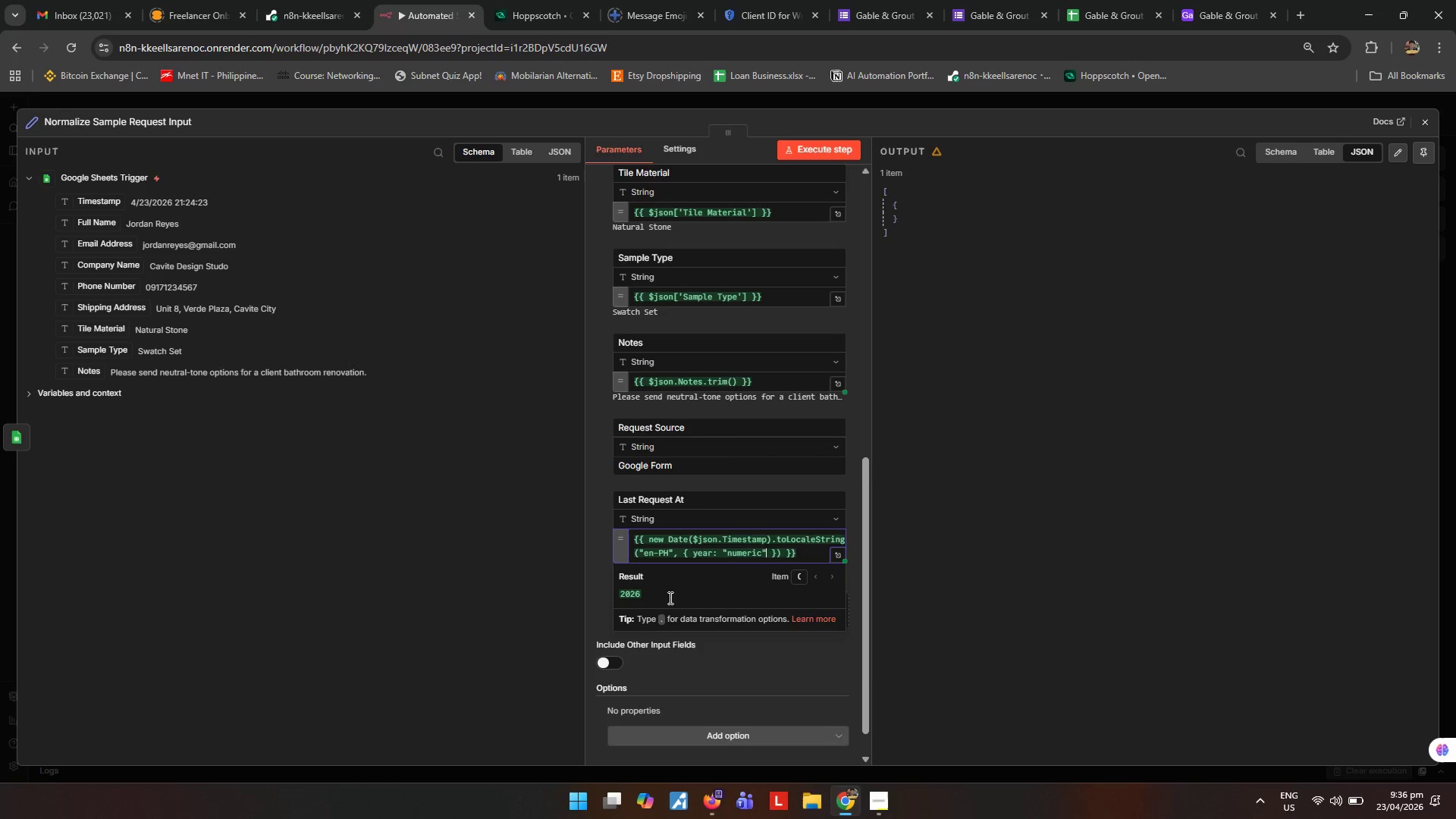 
type(, moth: ")
key(Backspace)
key(Backspace)
key(Backspace)
key(Backspace)
key(Backspace)
type(nth:)
 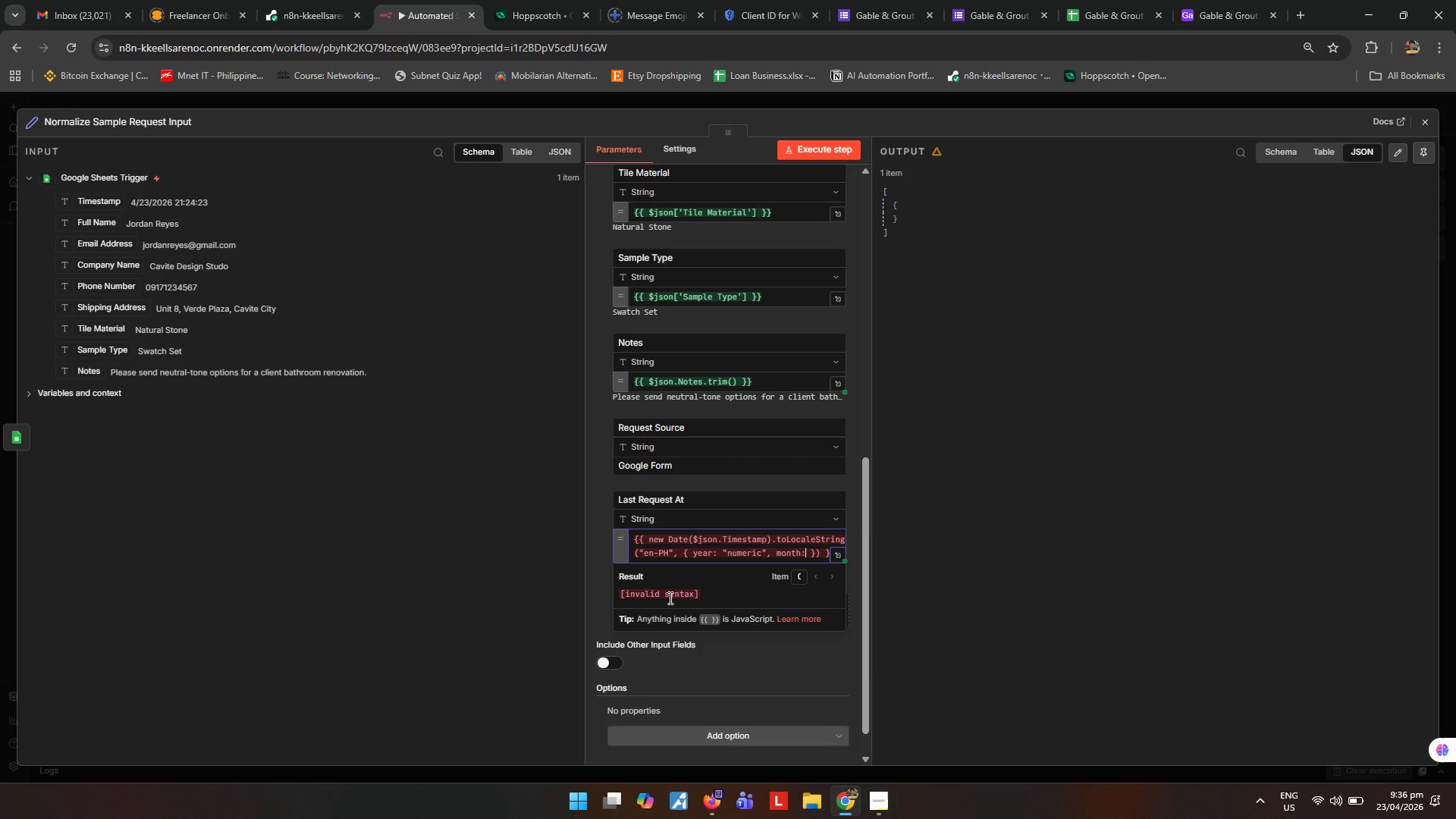 
type( "2-digit)
 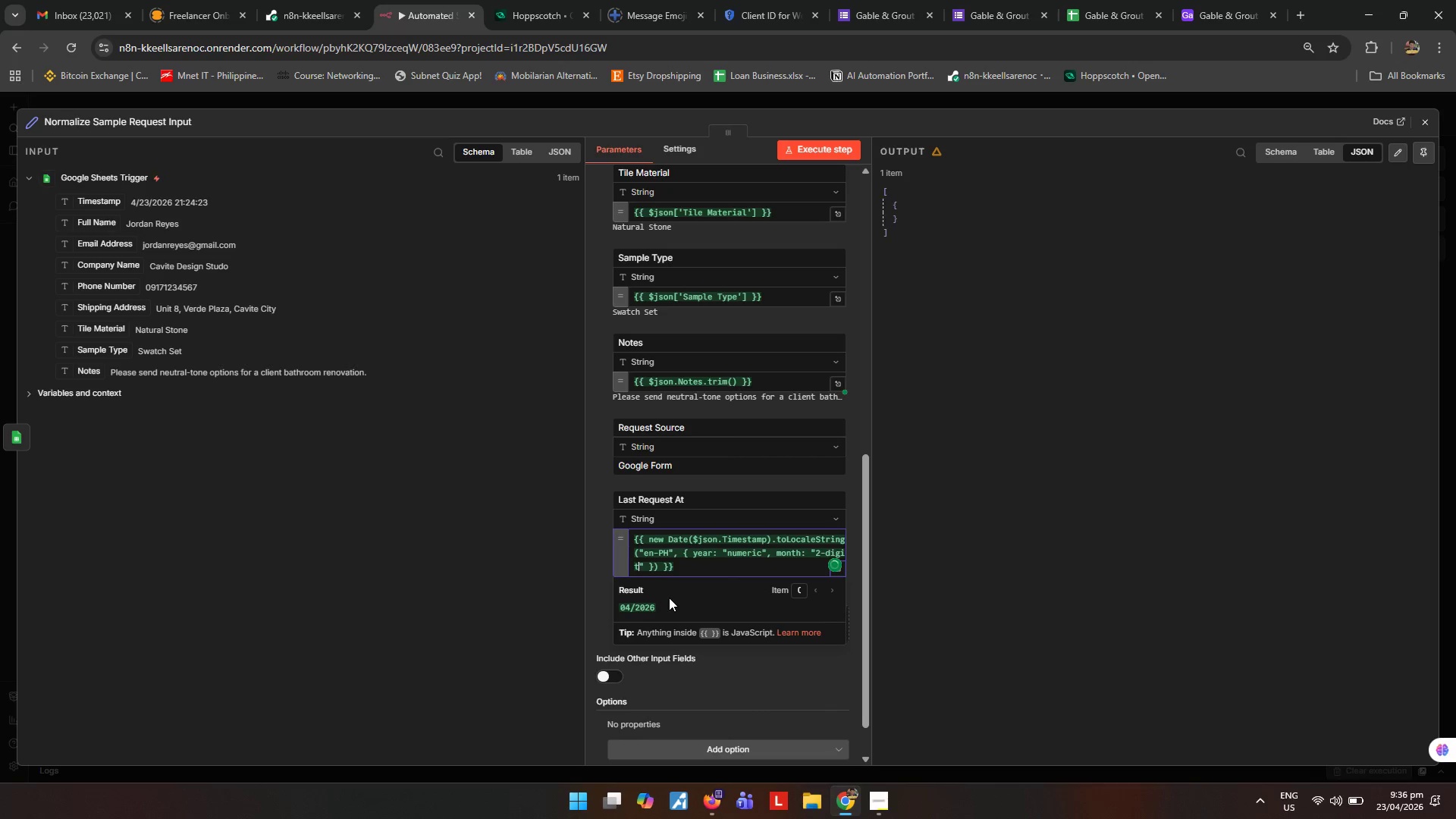 
key(ArrowRight)
 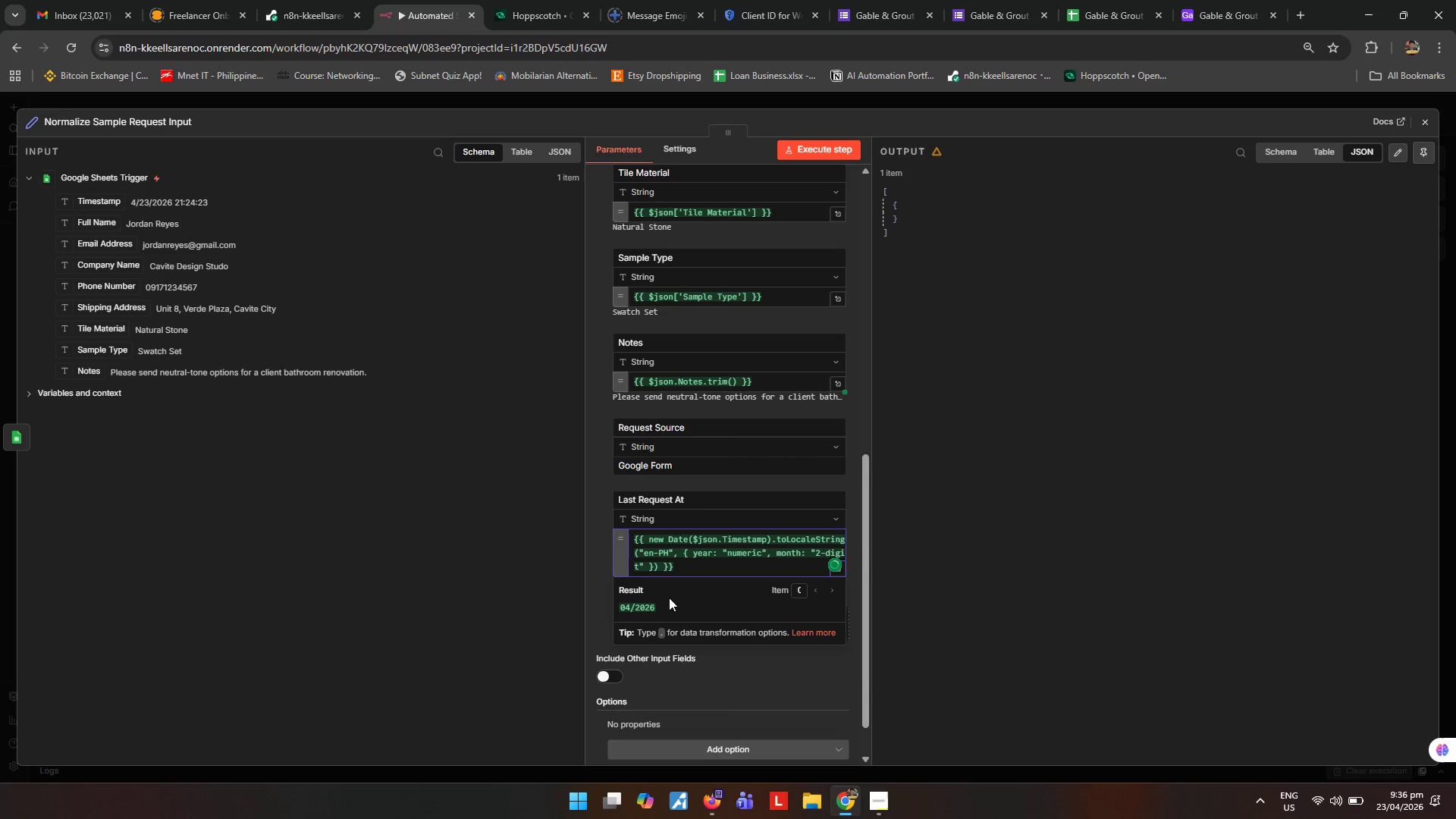 
key(ArrowRight)
 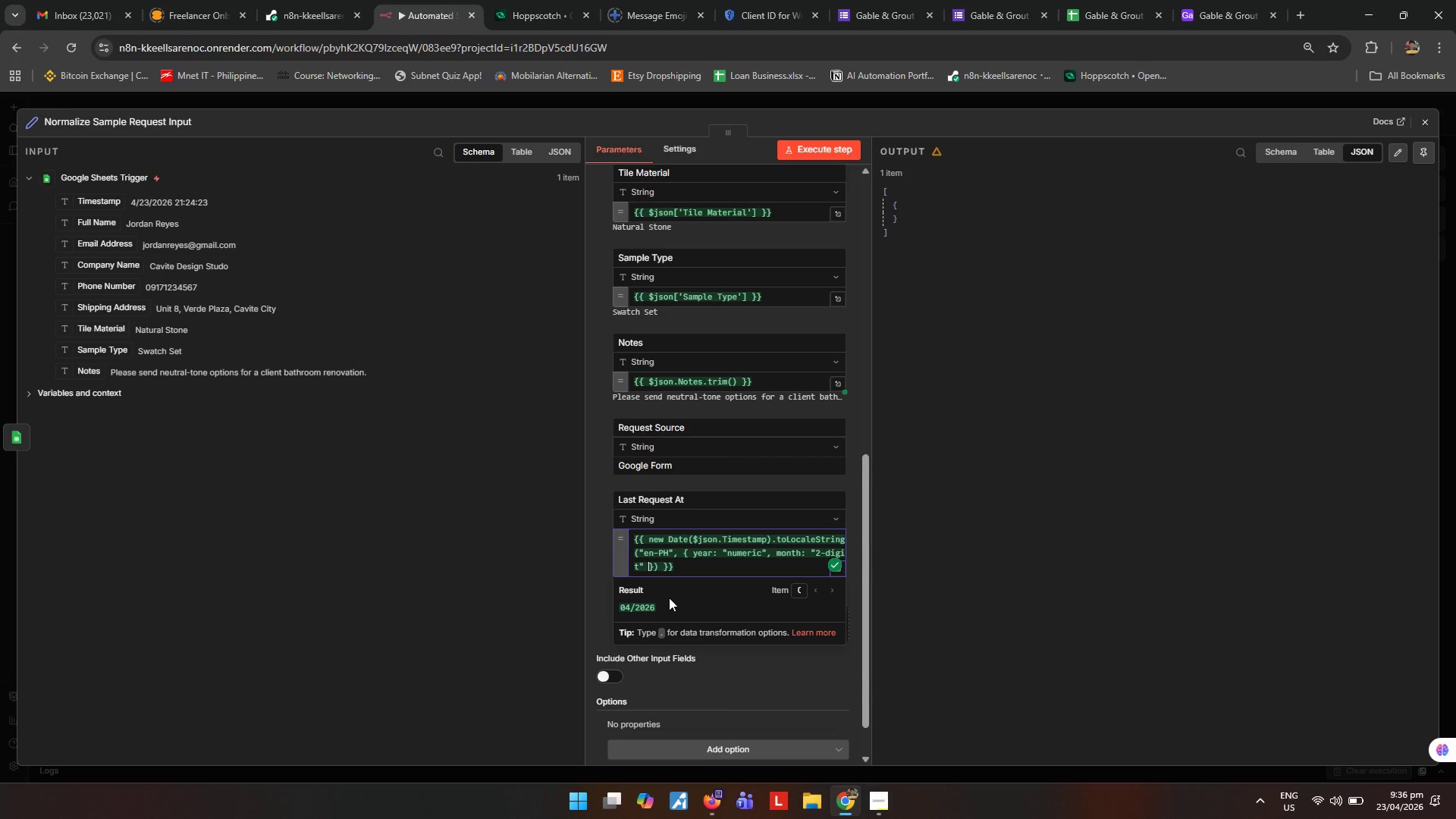 
key(ArrowLeft)
 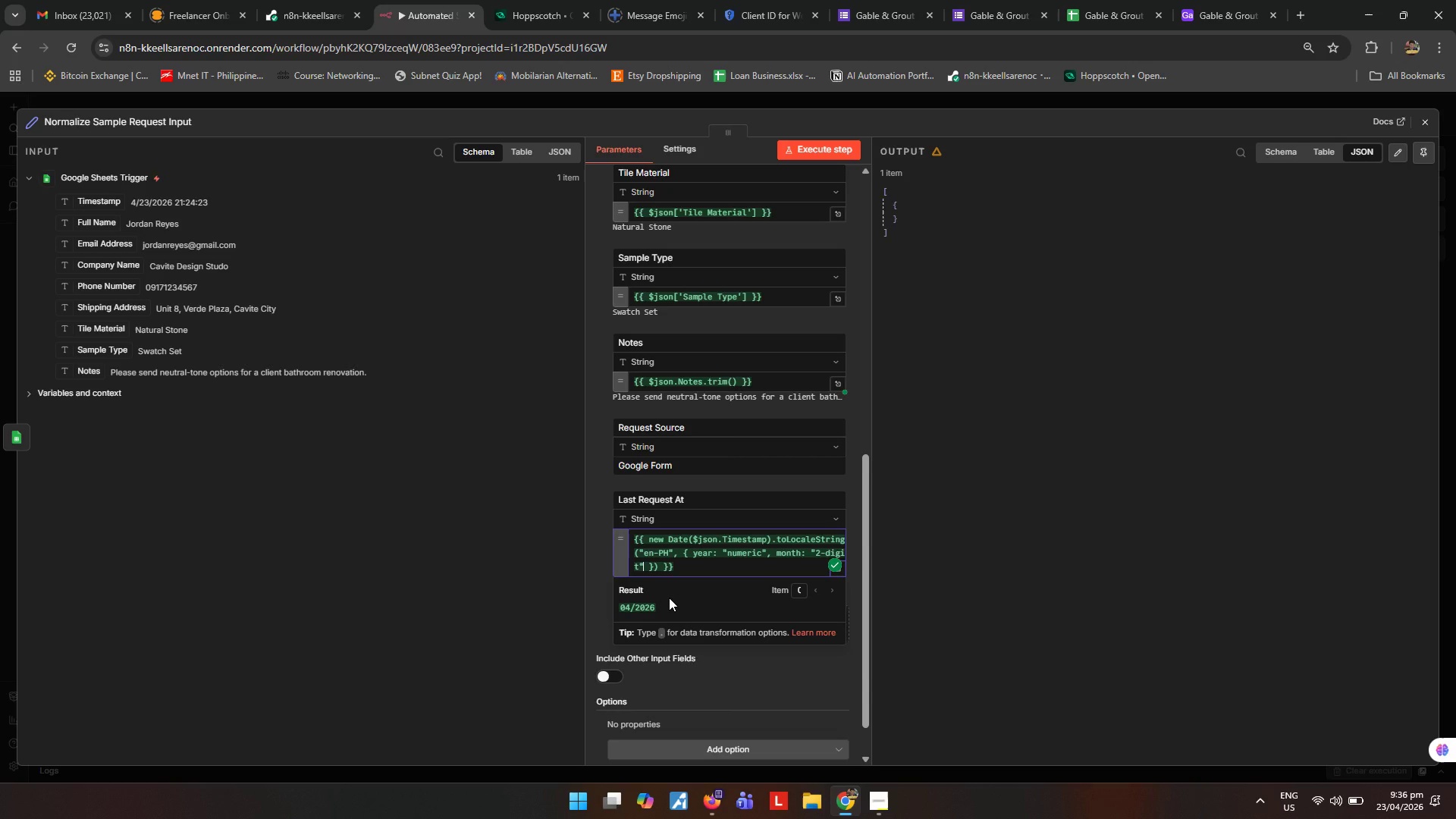 
type(, hour)
 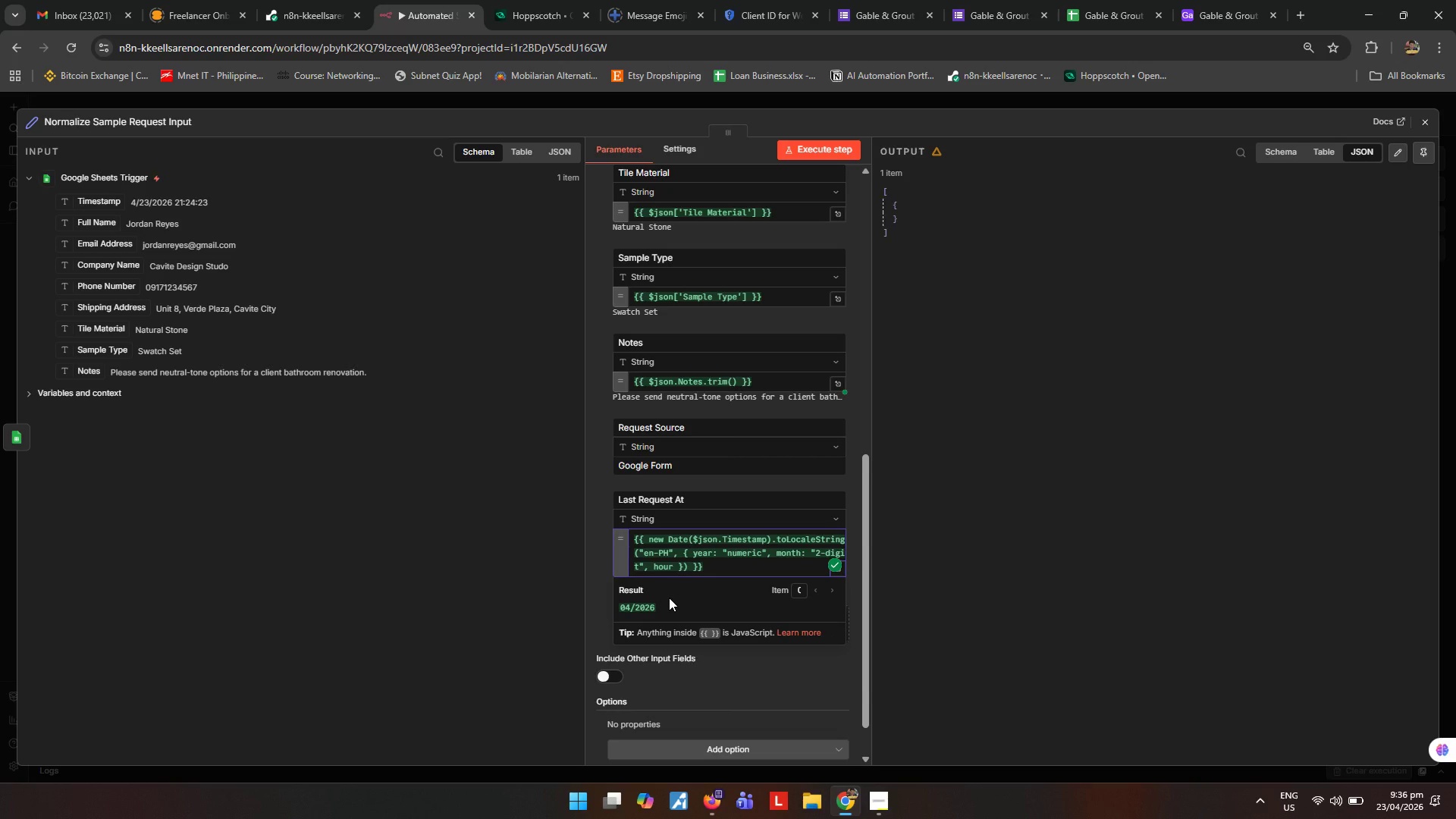 
type(: "2-digit)
 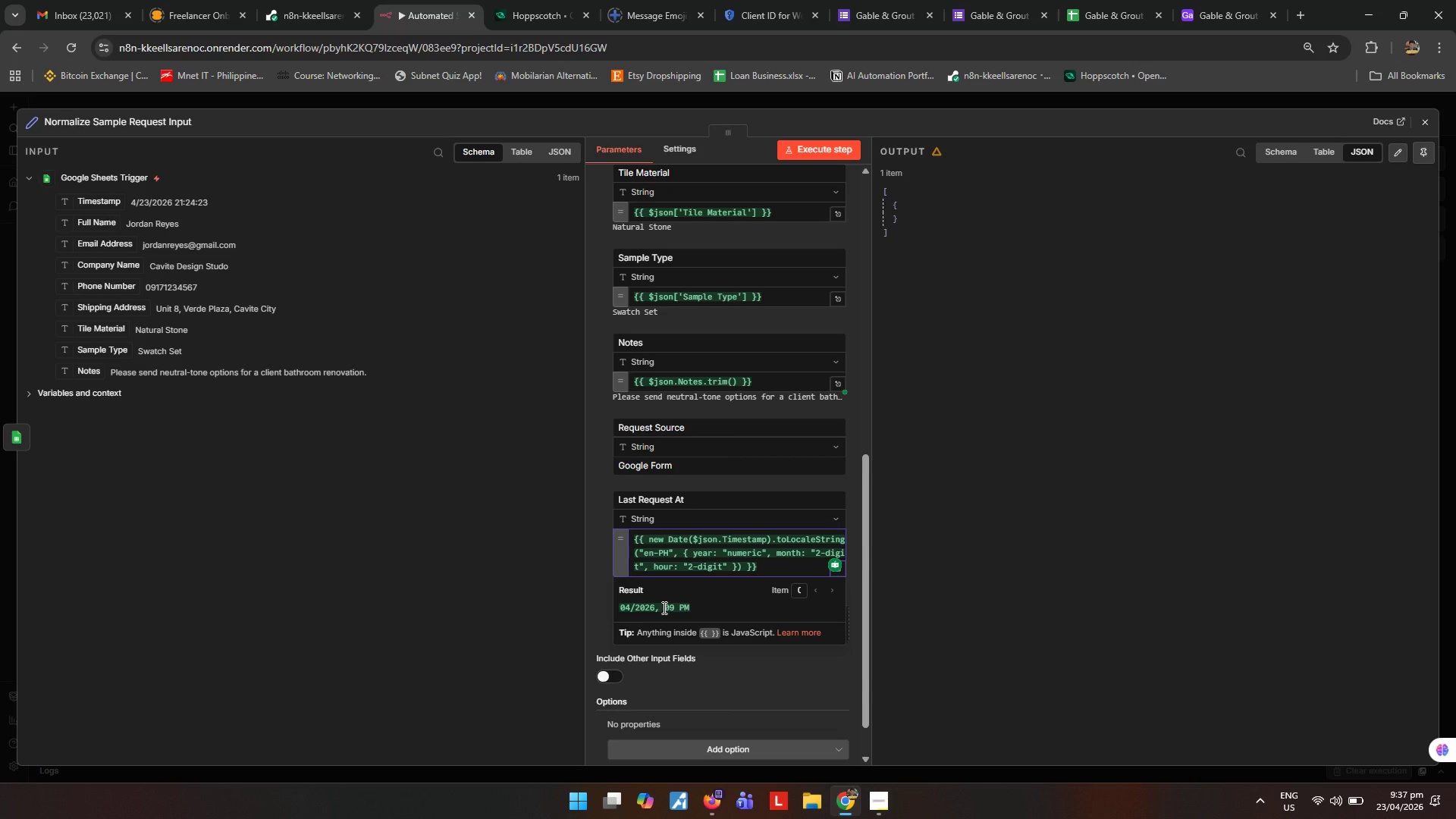 
wait(11.42)
 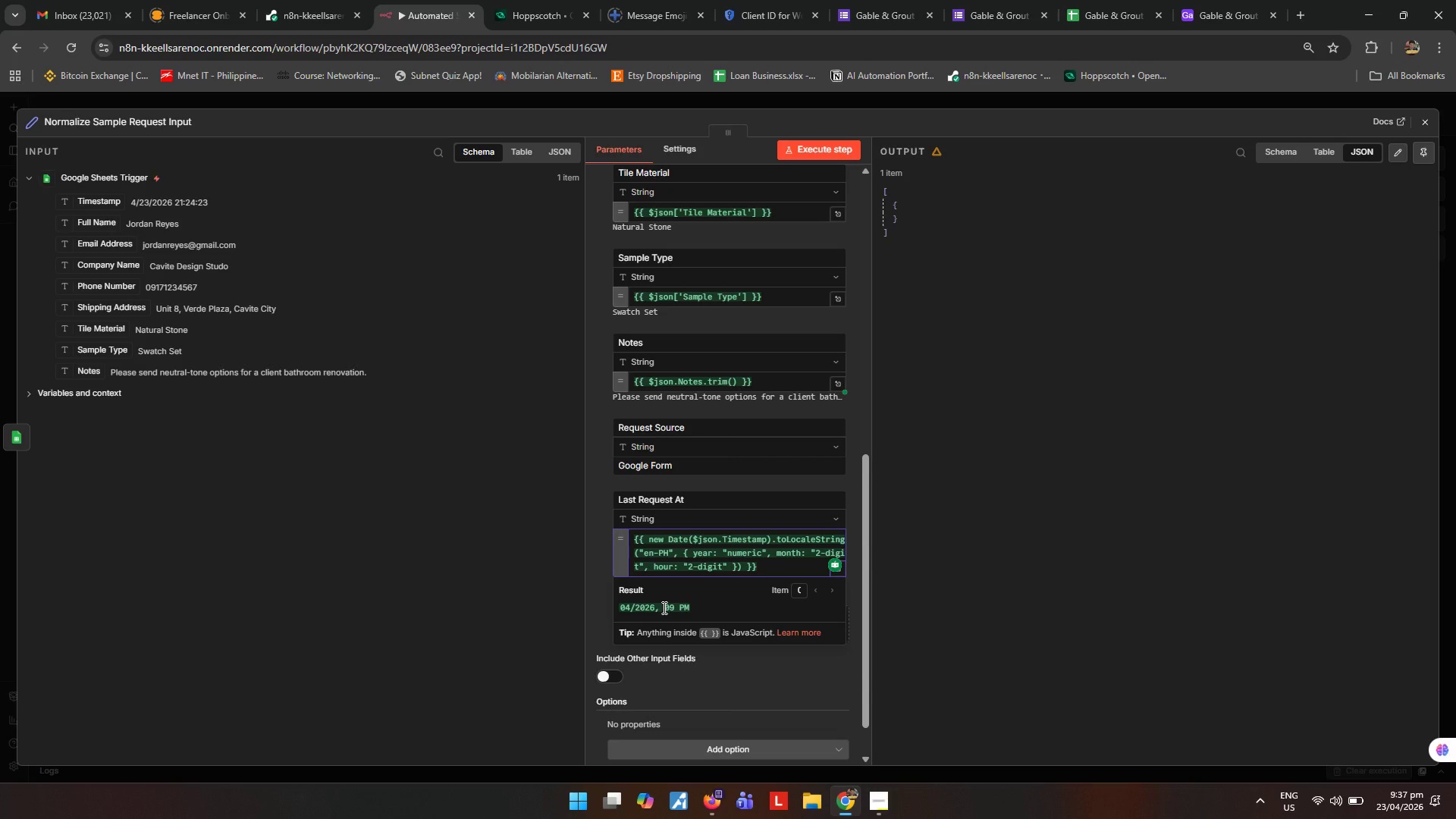 
hold_key(key=ArrowLeft, duration=0.88)
 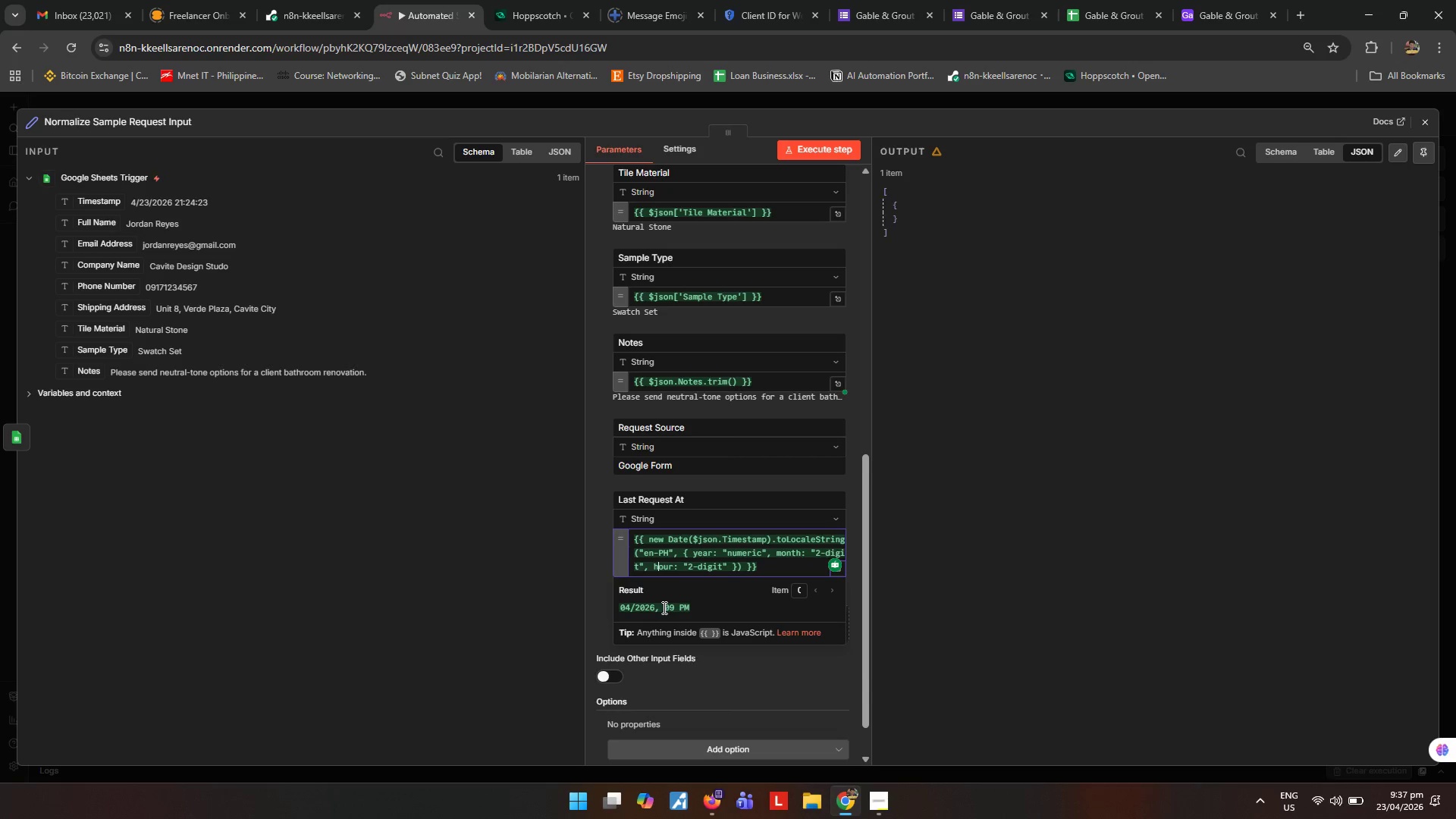 
key(ArrowLeft)
 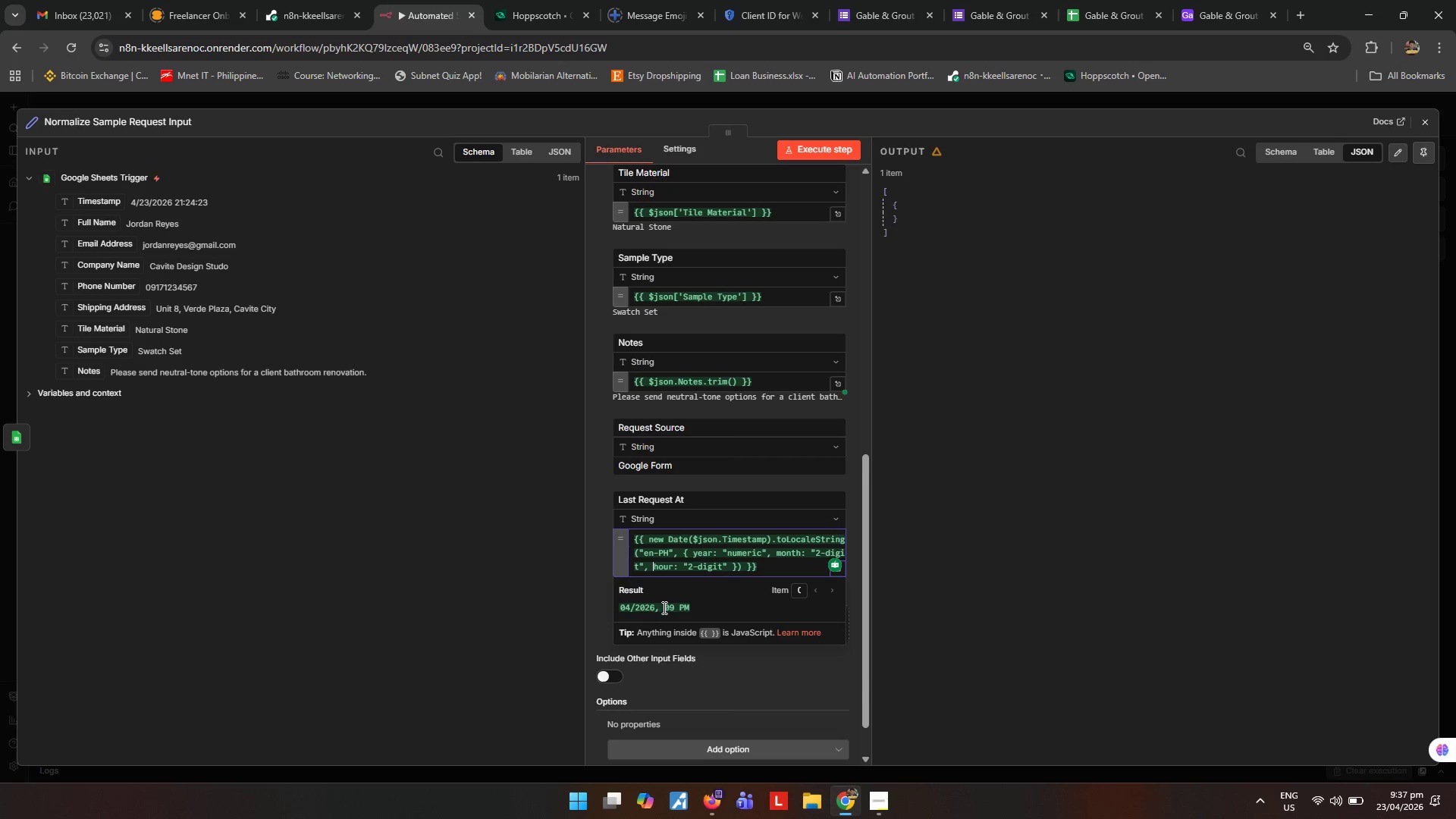 
key(ArrowLeft)
 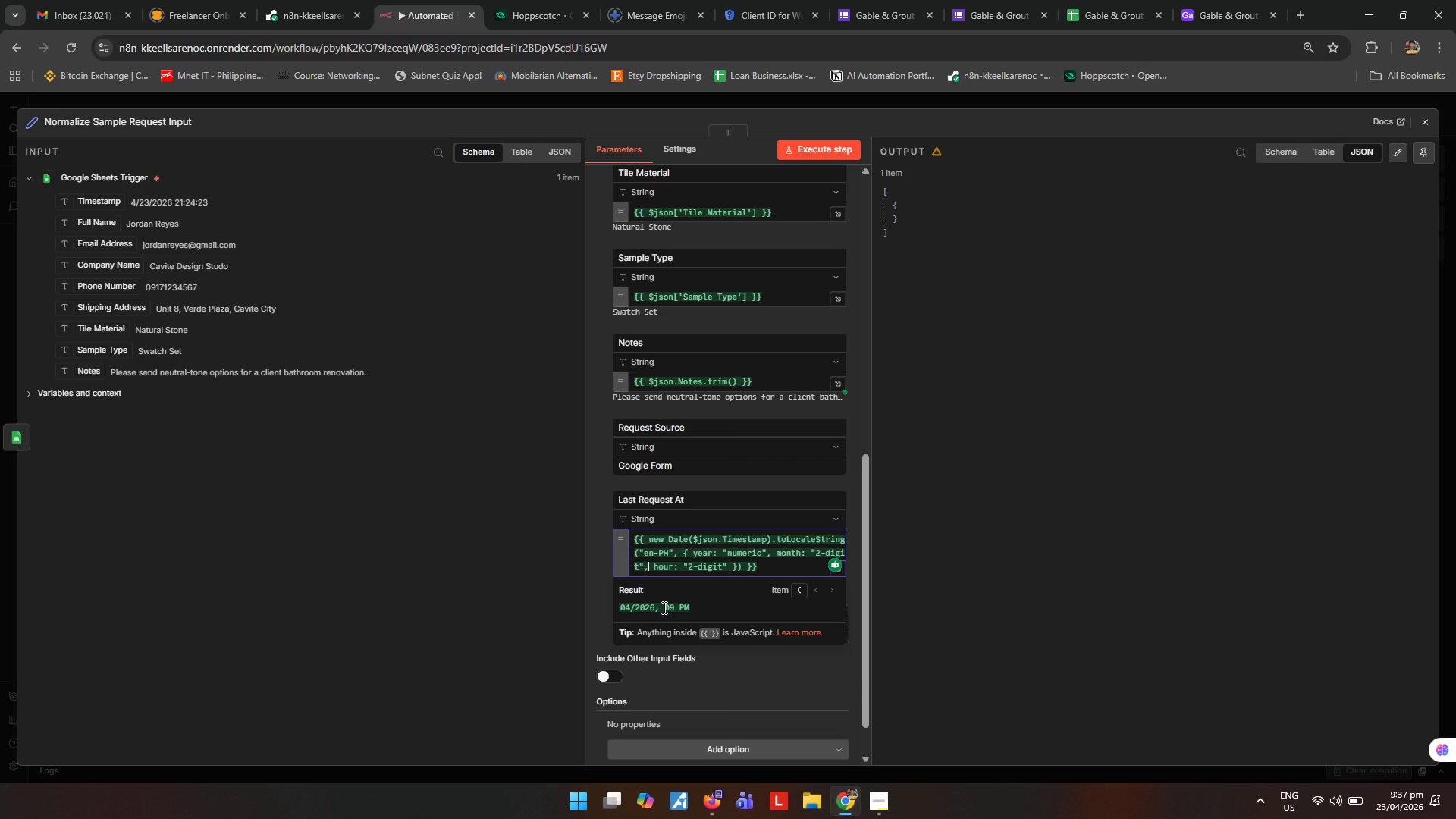 
type( day:")
 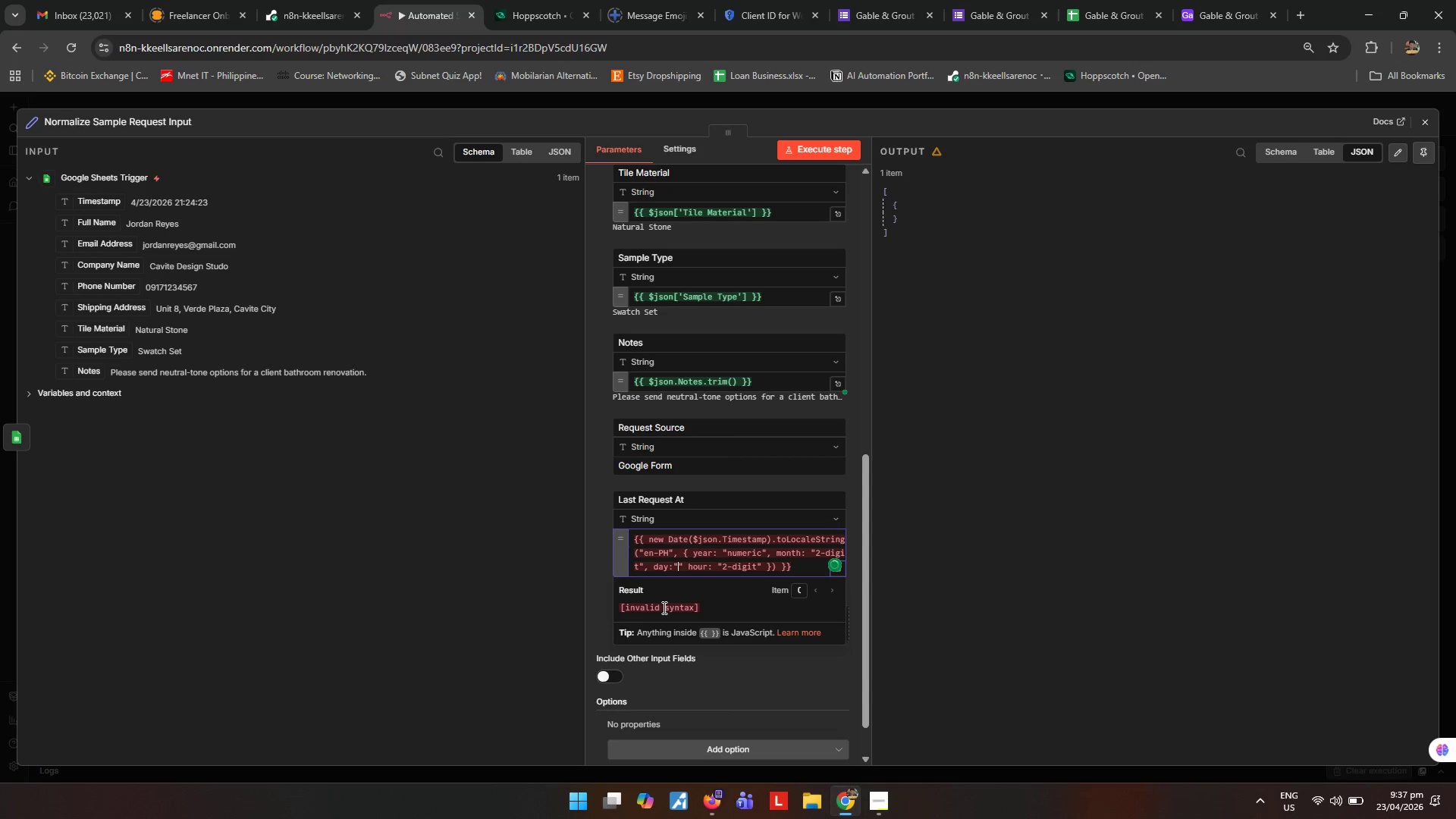 
key(ArrowRight)
 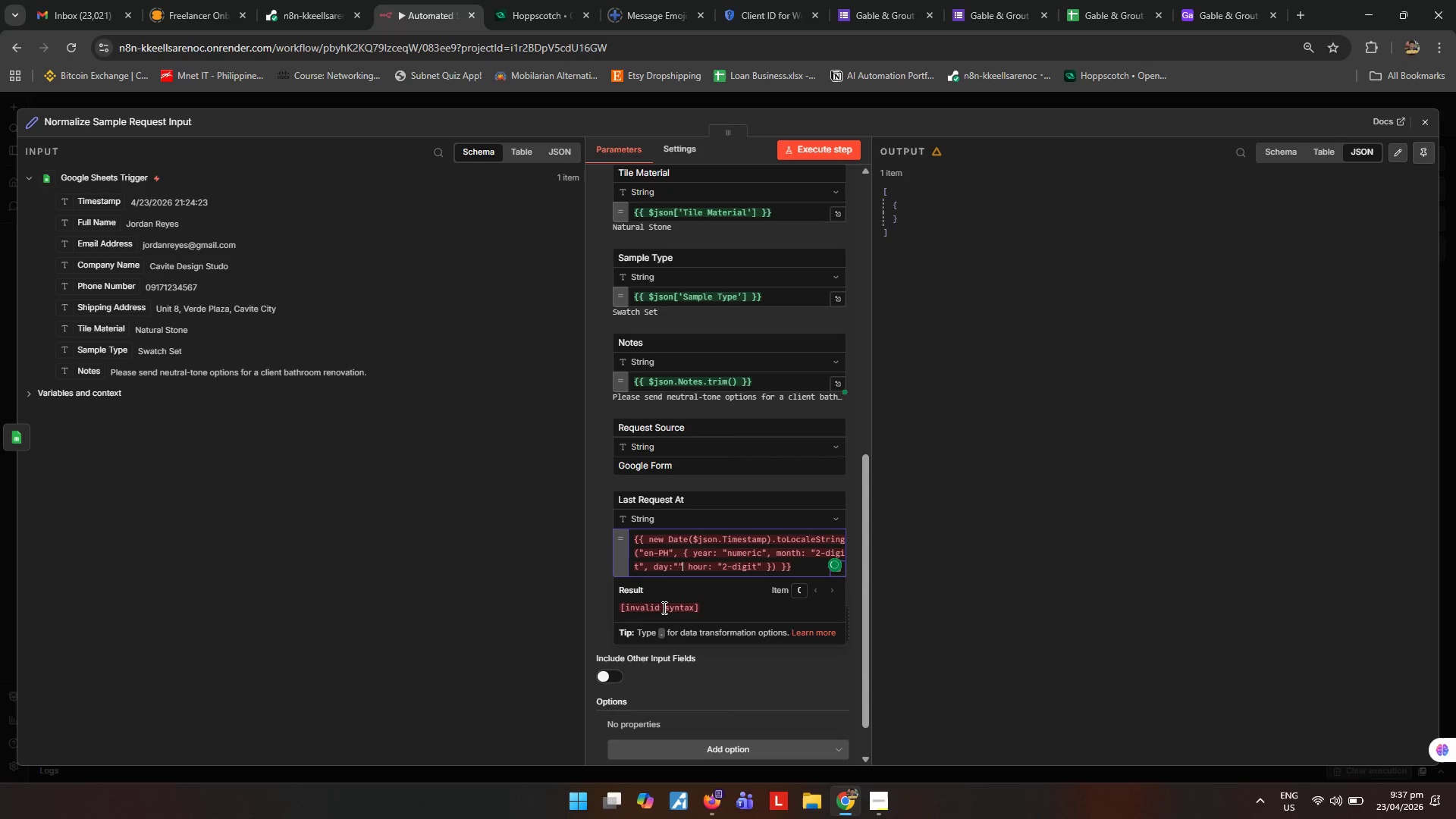 
key(Comma)
 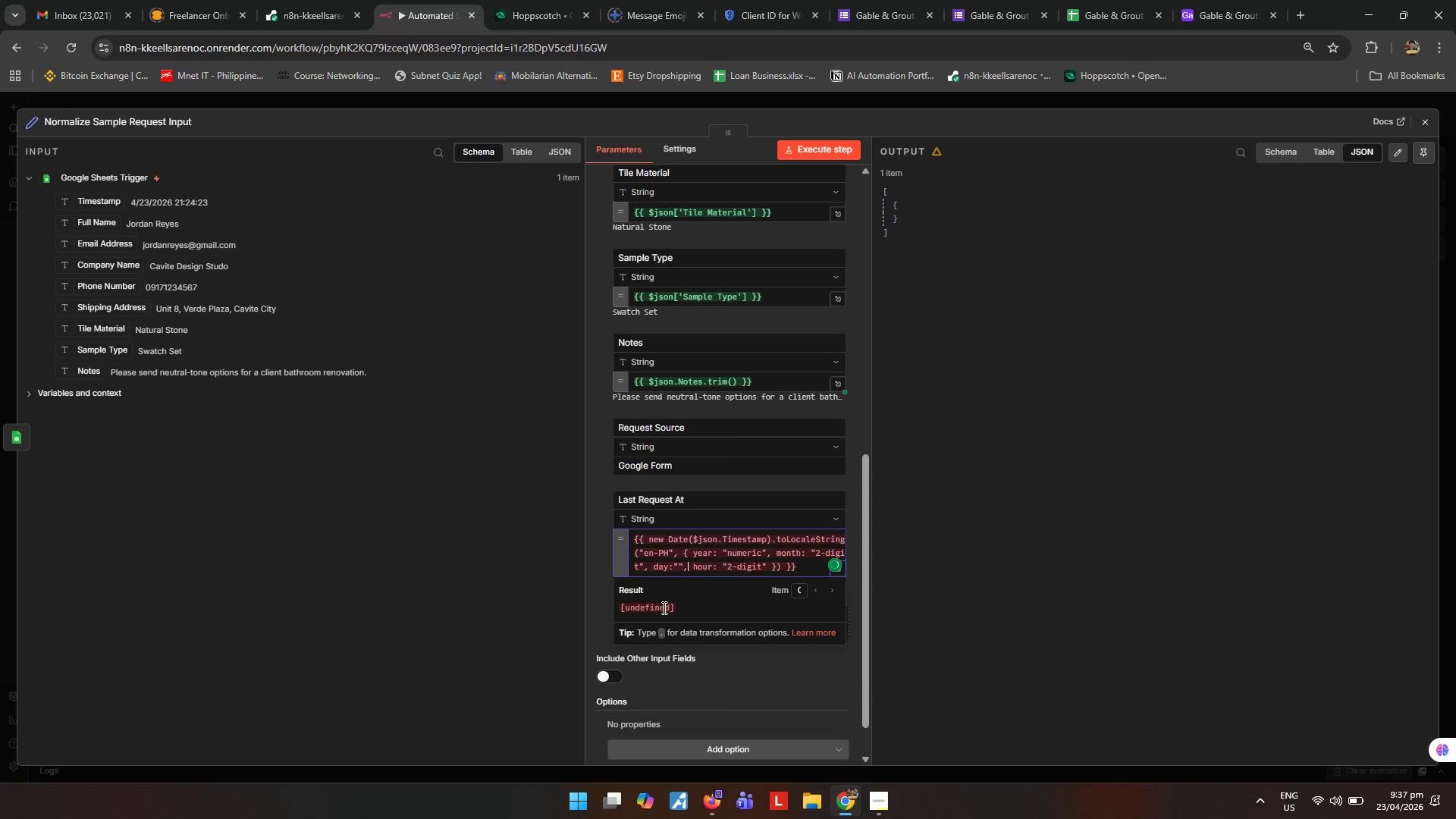 
key(ArrowLeft)
 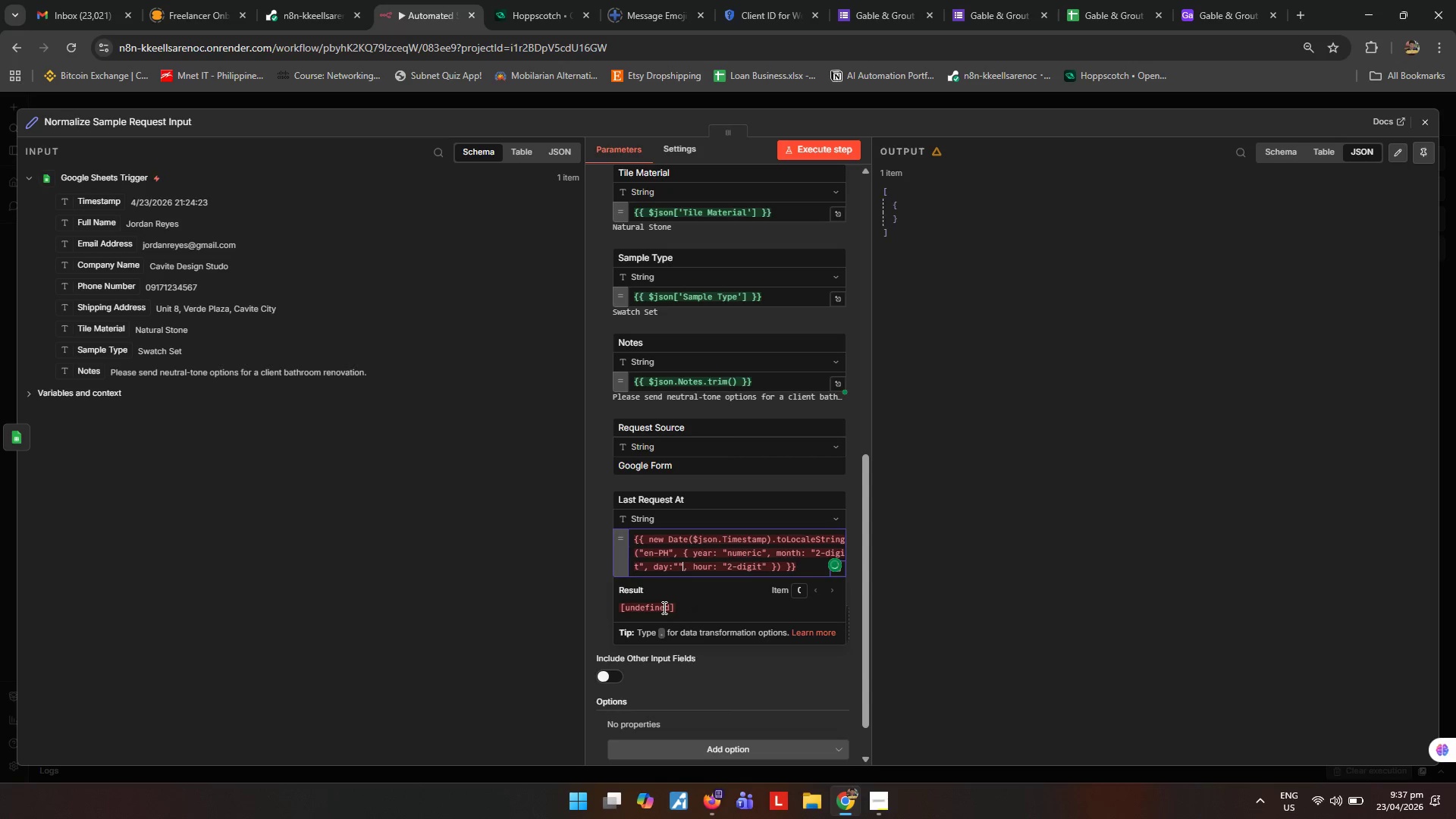 
key(ArrowLeft)
 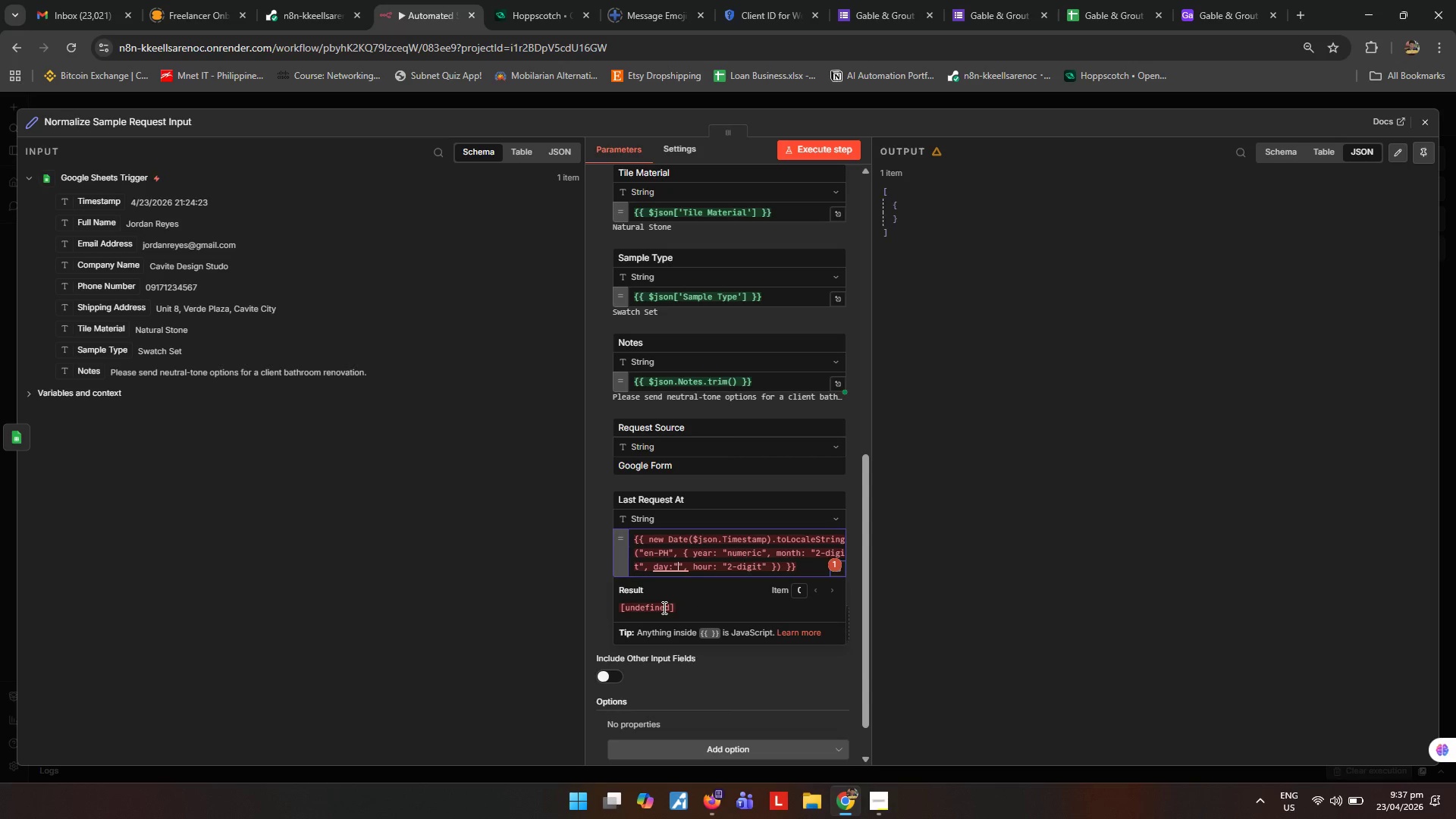 
type(2-digit)
 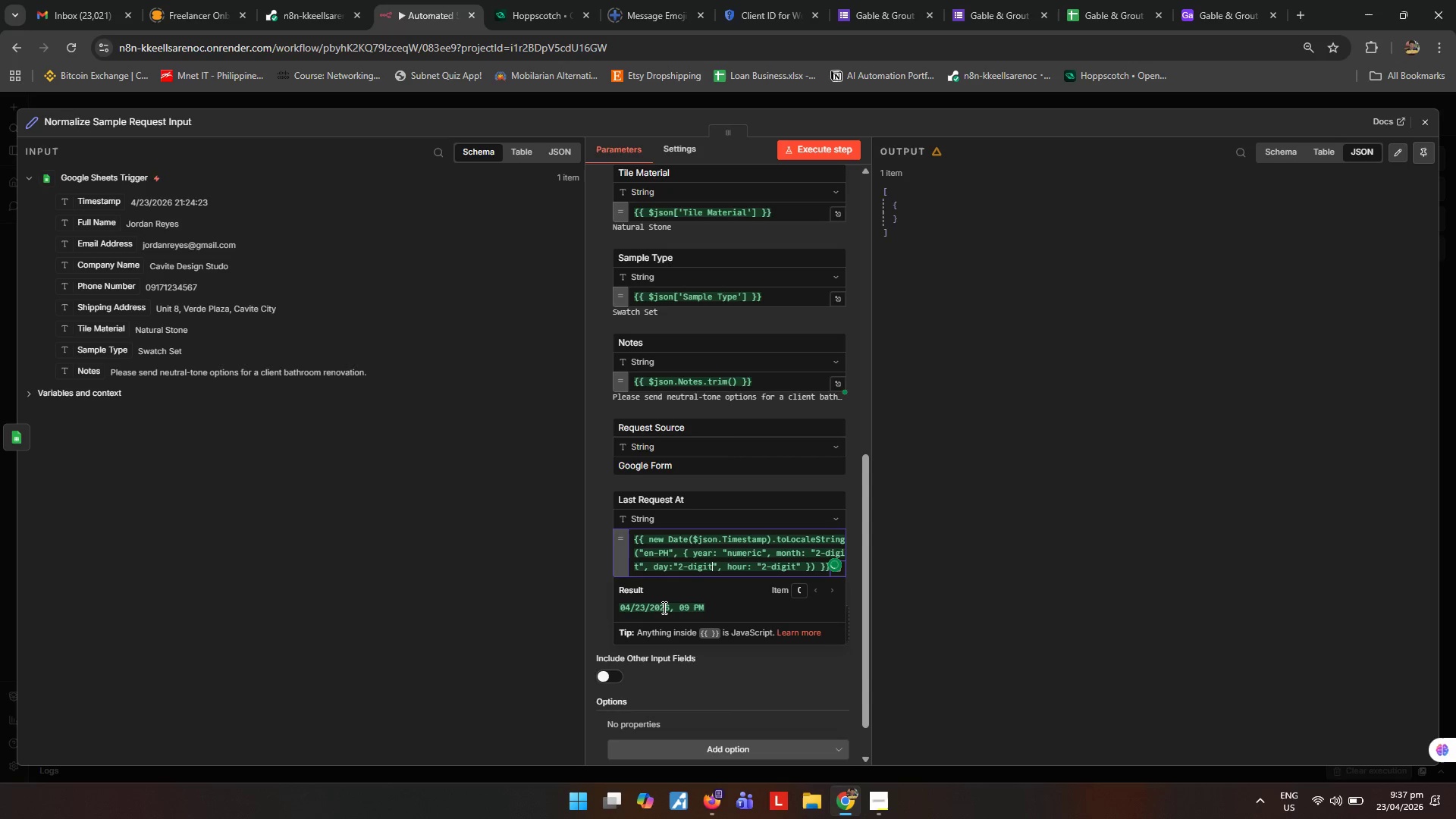 
key(ArrowRight)
 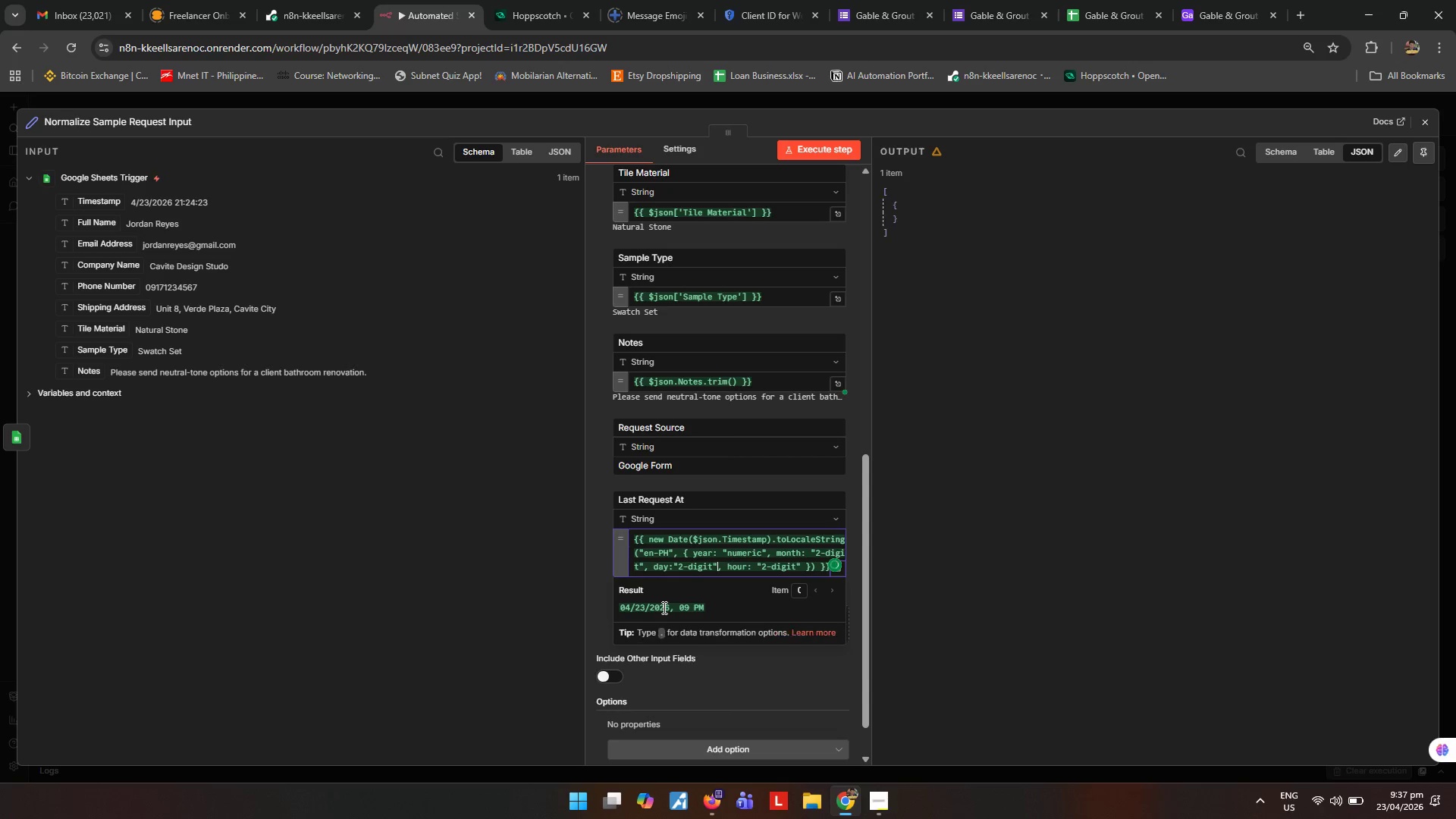 
key(ArrowRight)
 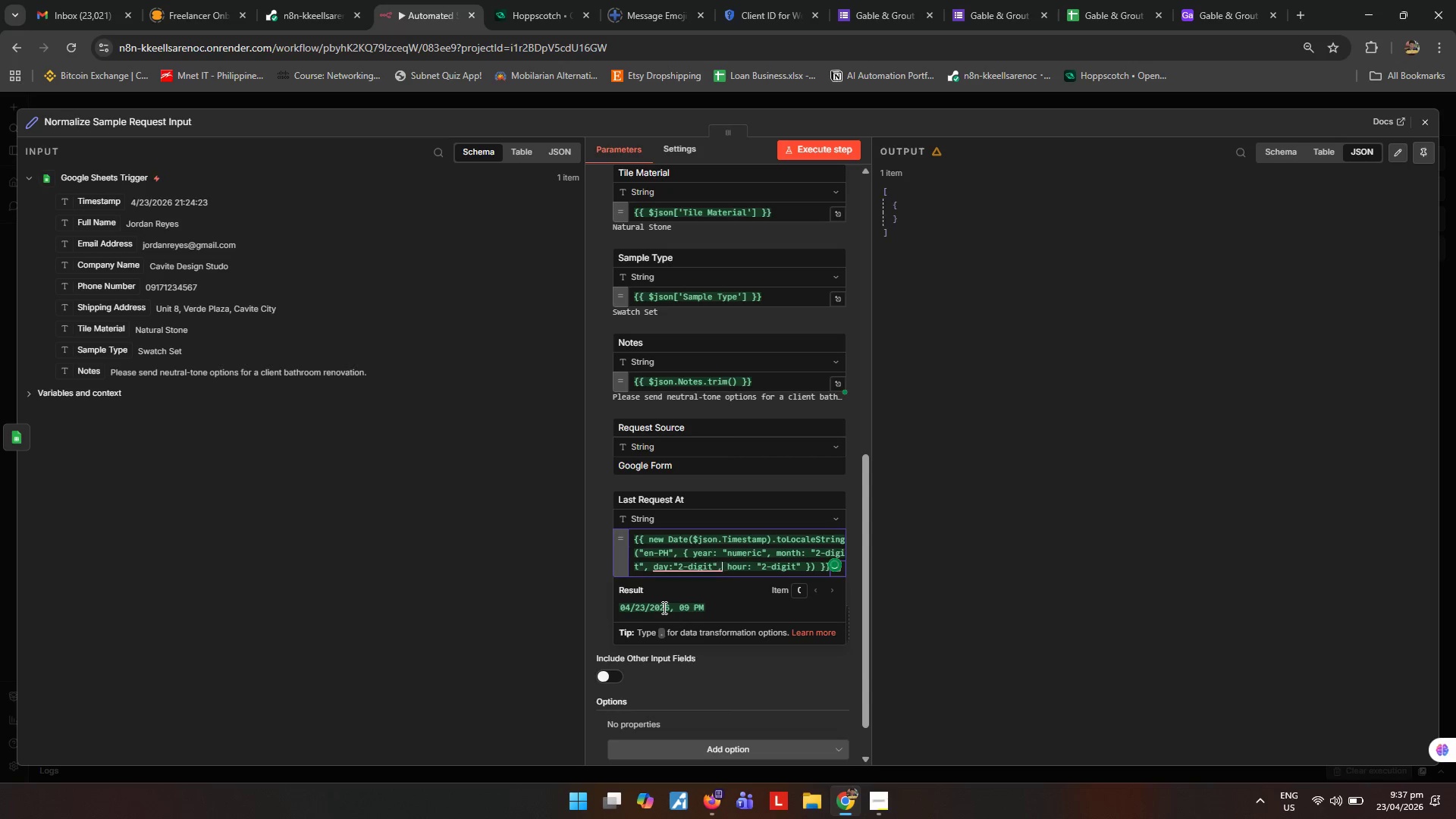 
key(ArrowRight)
 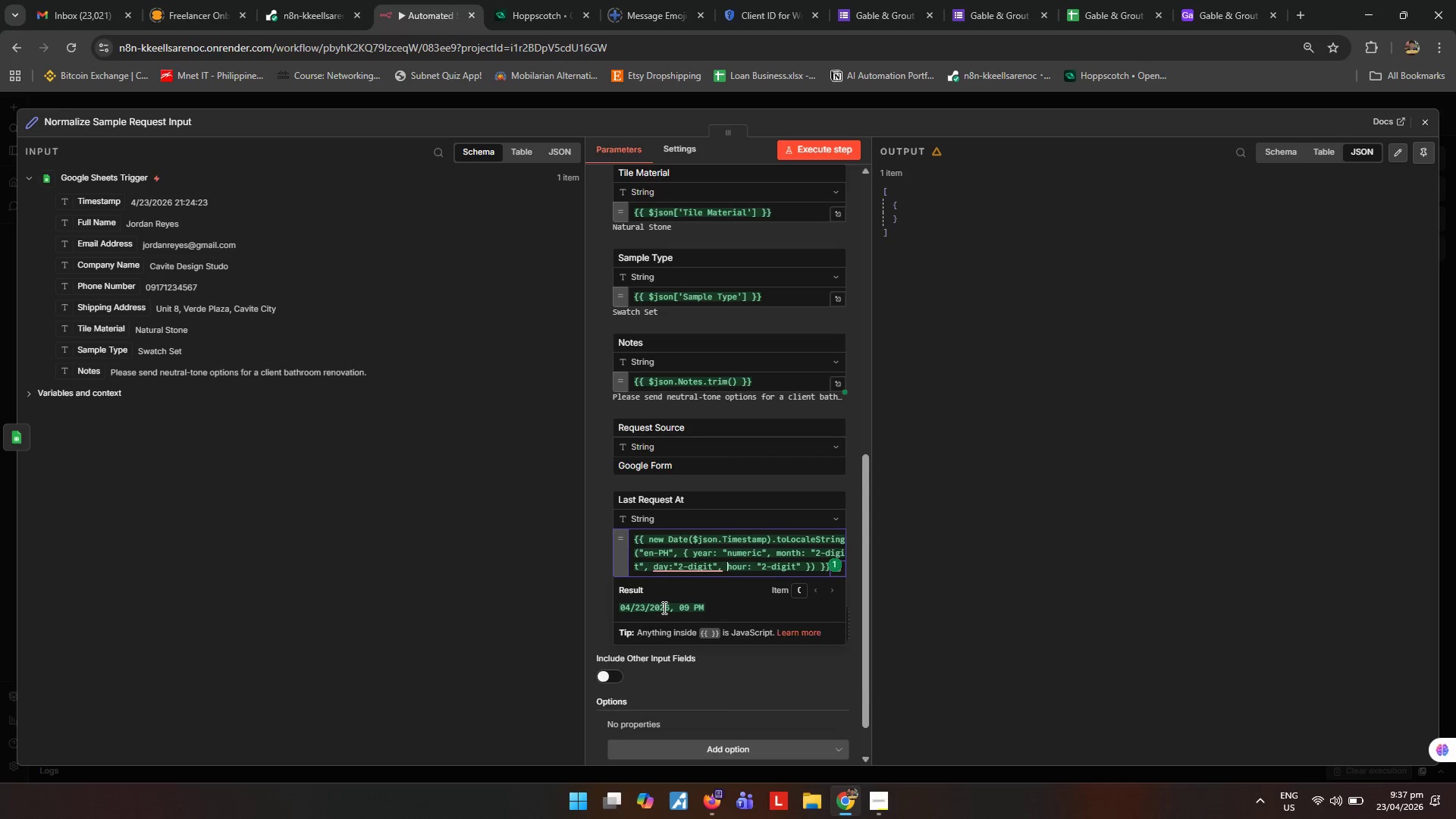 
key(ArrowRight)
 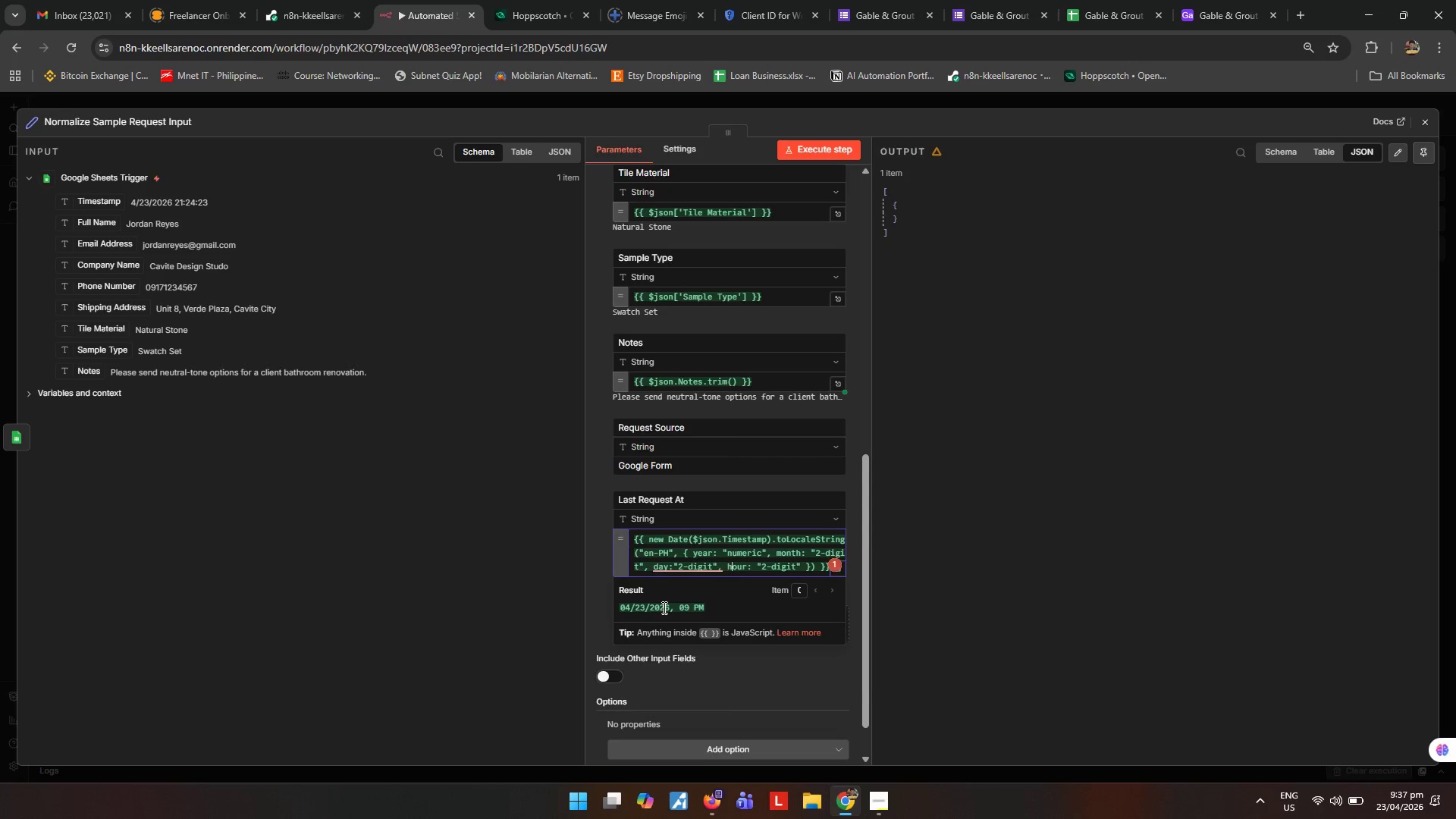 
key(ArrowRight)
 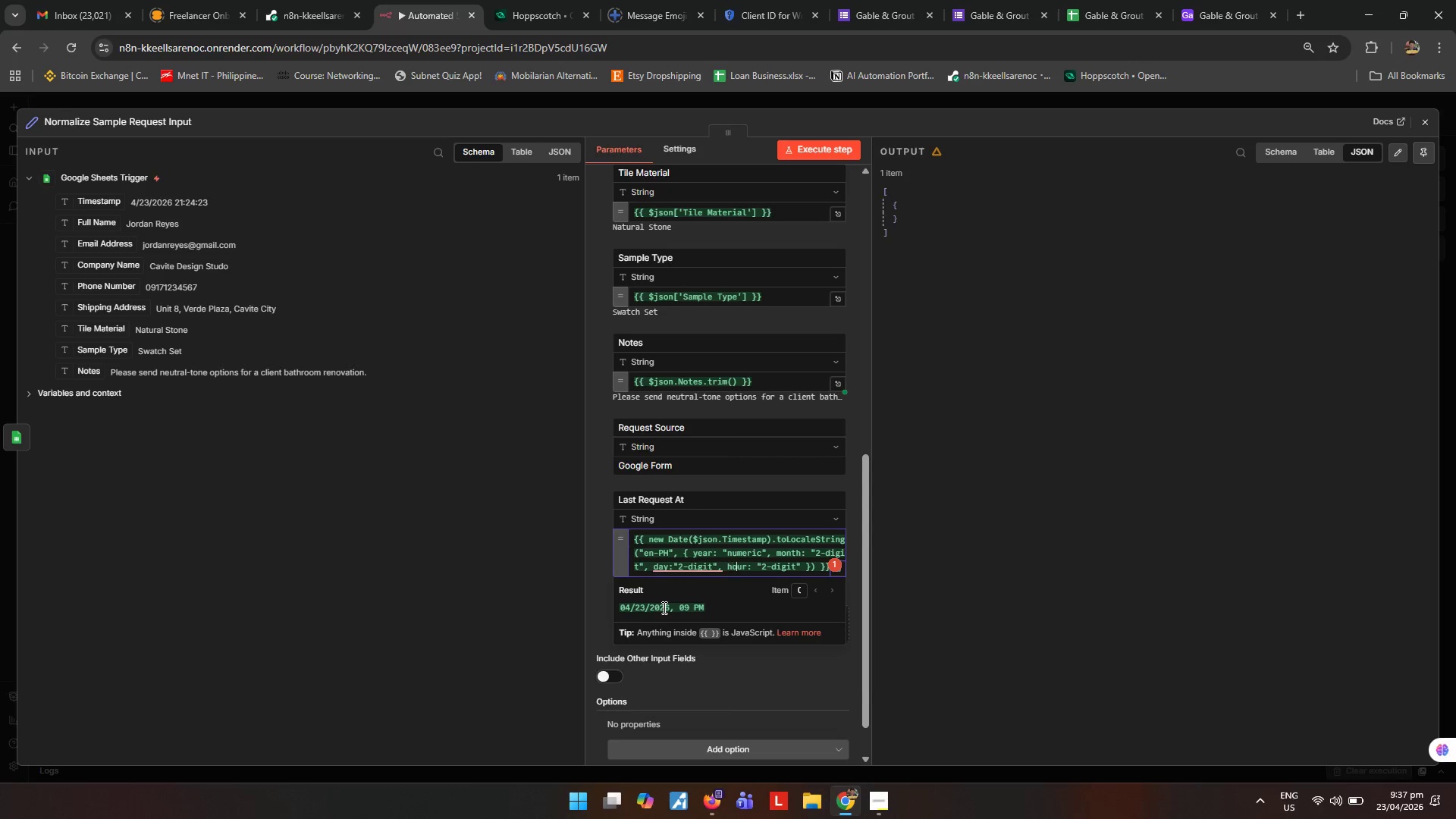 
key(ArrowRight)
 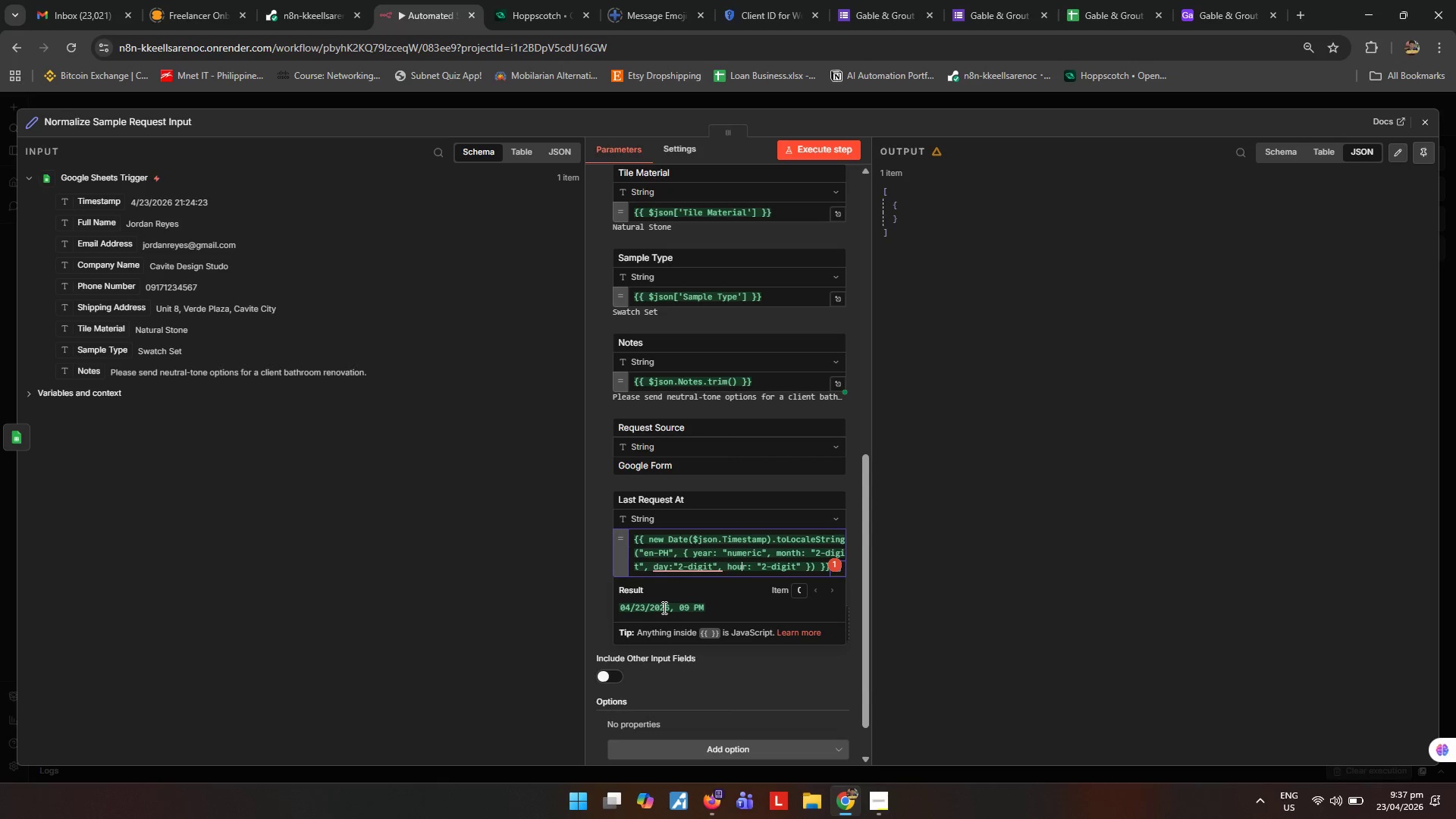 
key(ArrowRight)
 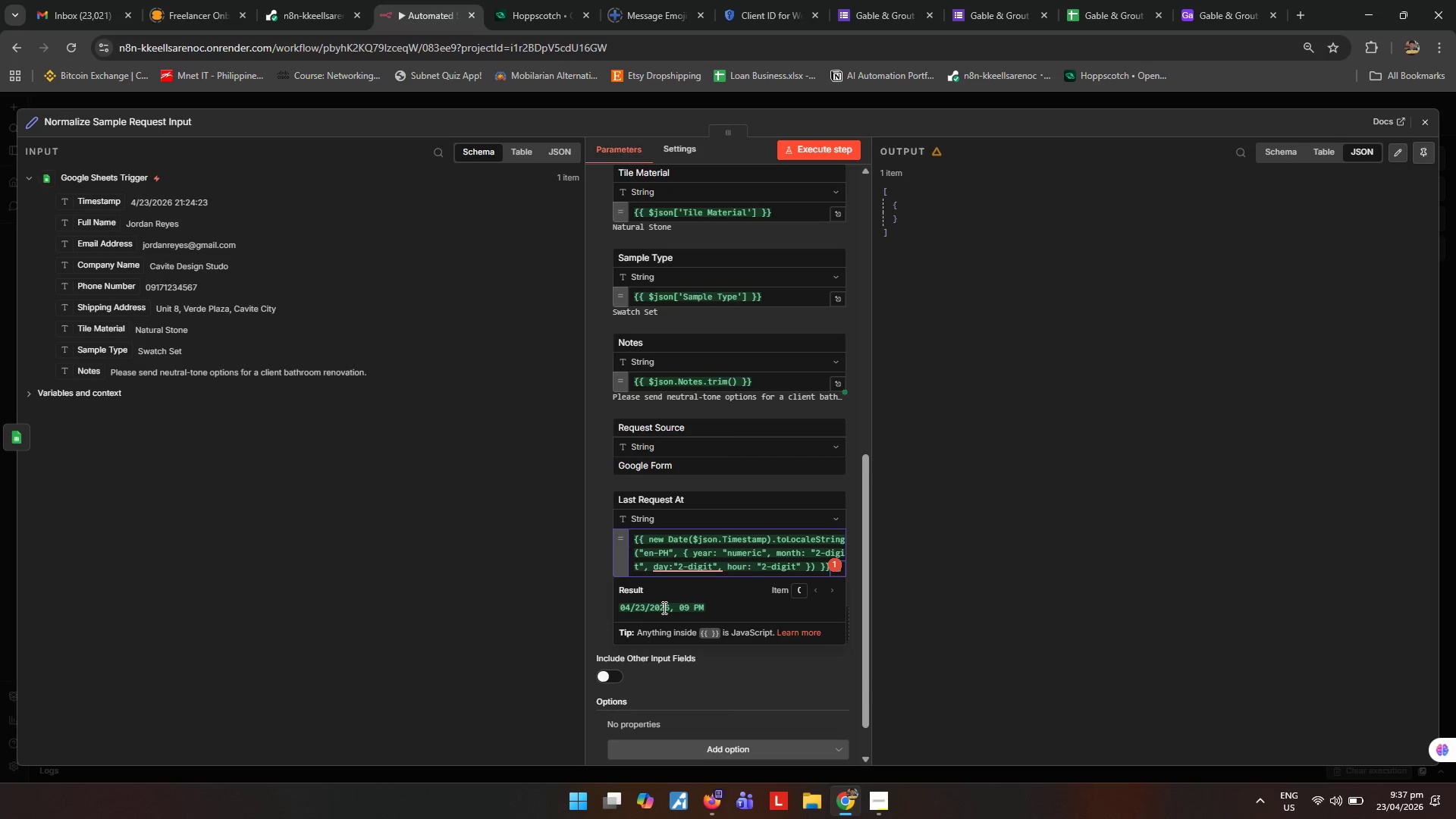 
key(ArrowRight)
 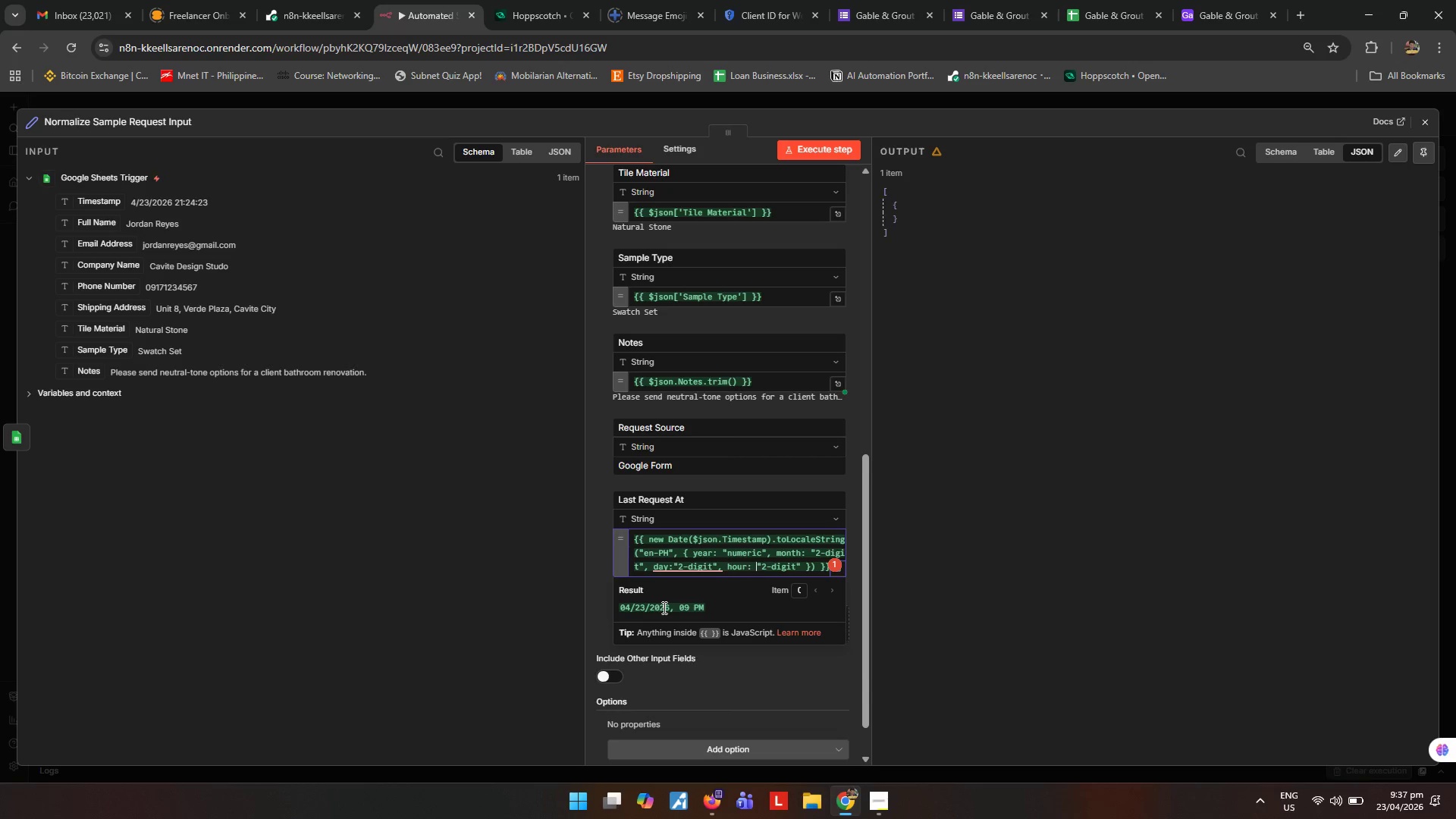 
key(ArrowRight)
 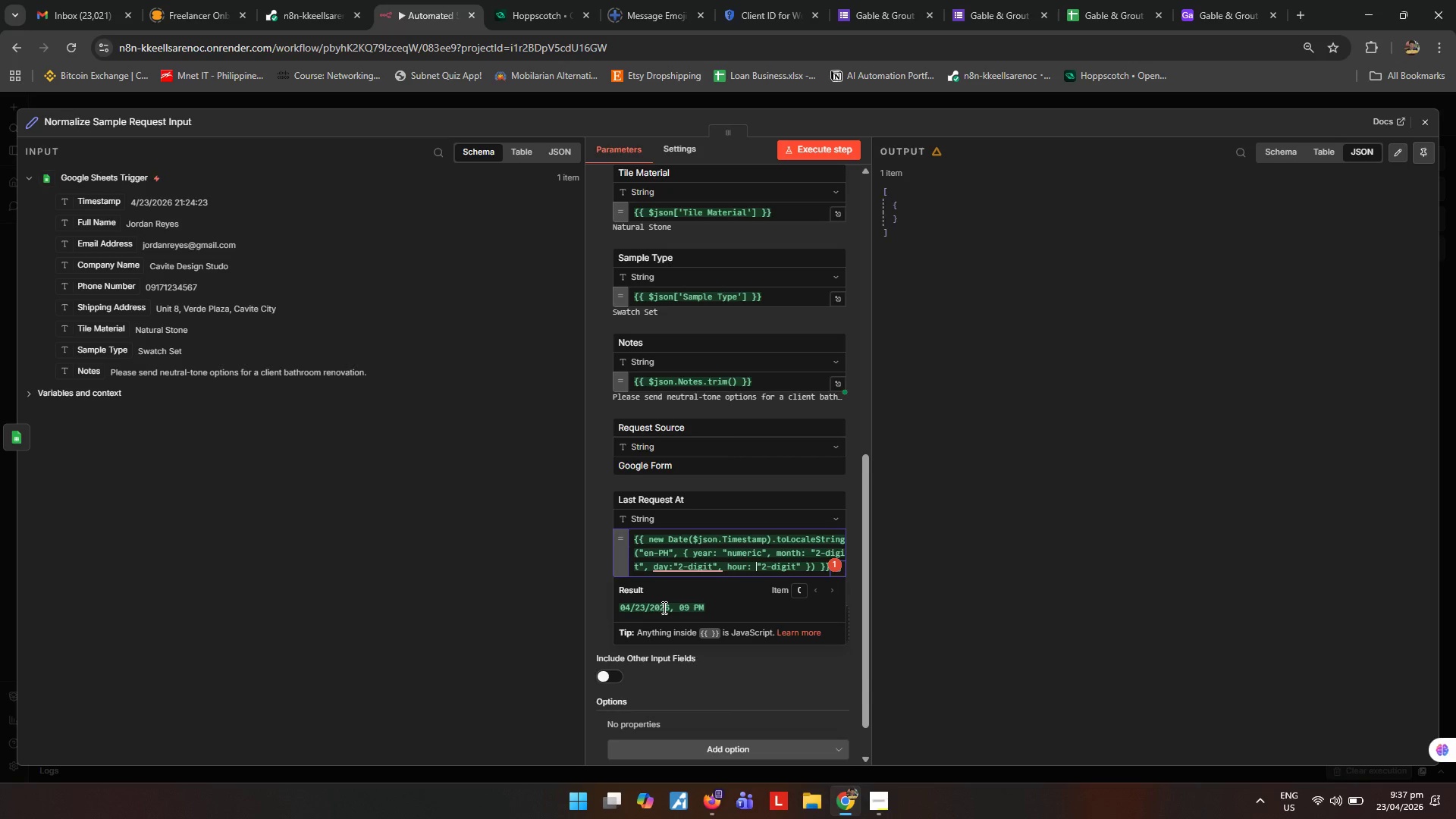 
hold_key(key=ArrowRight, duration=0.69)
 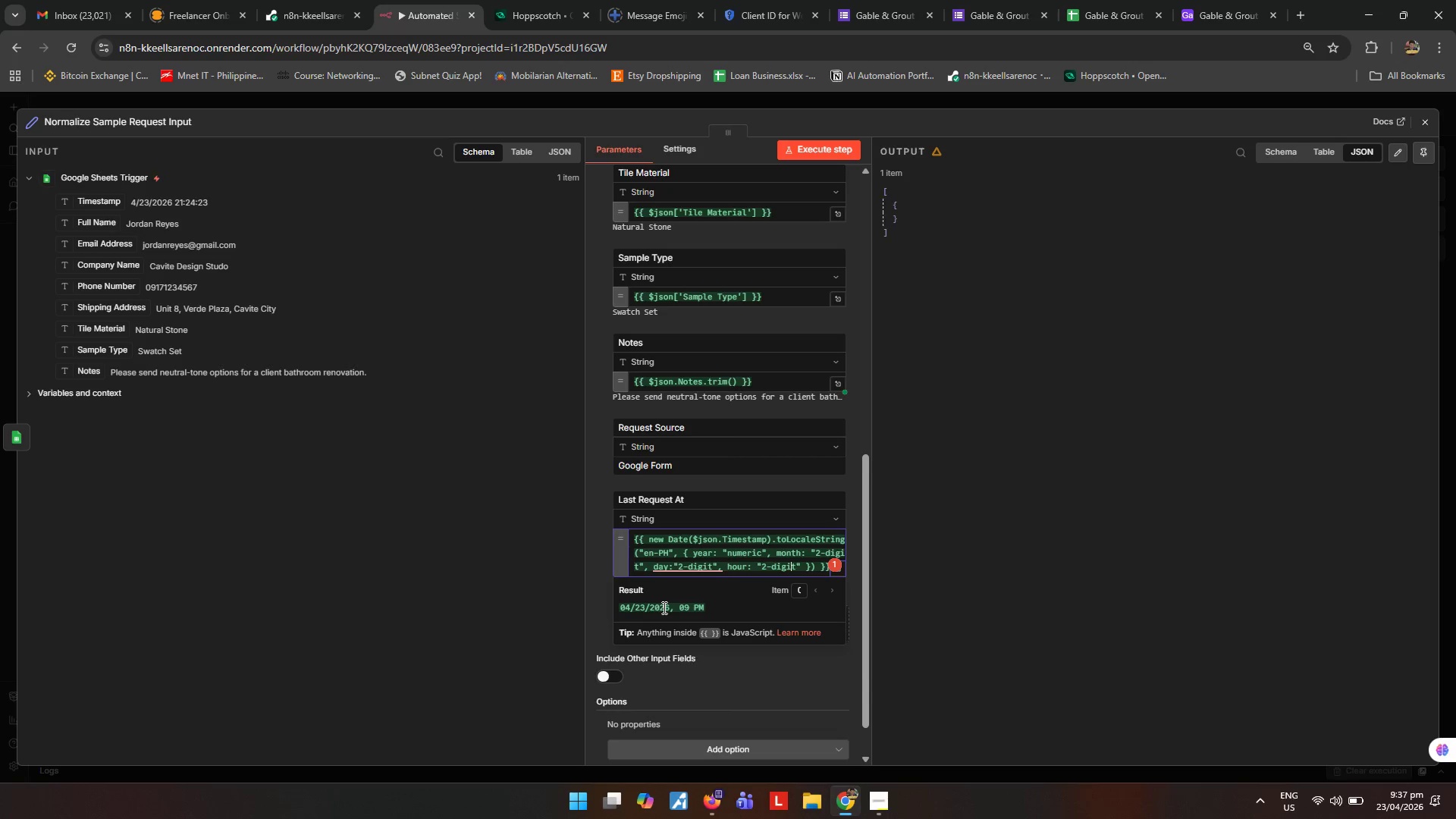 
key(ArrowRight)
 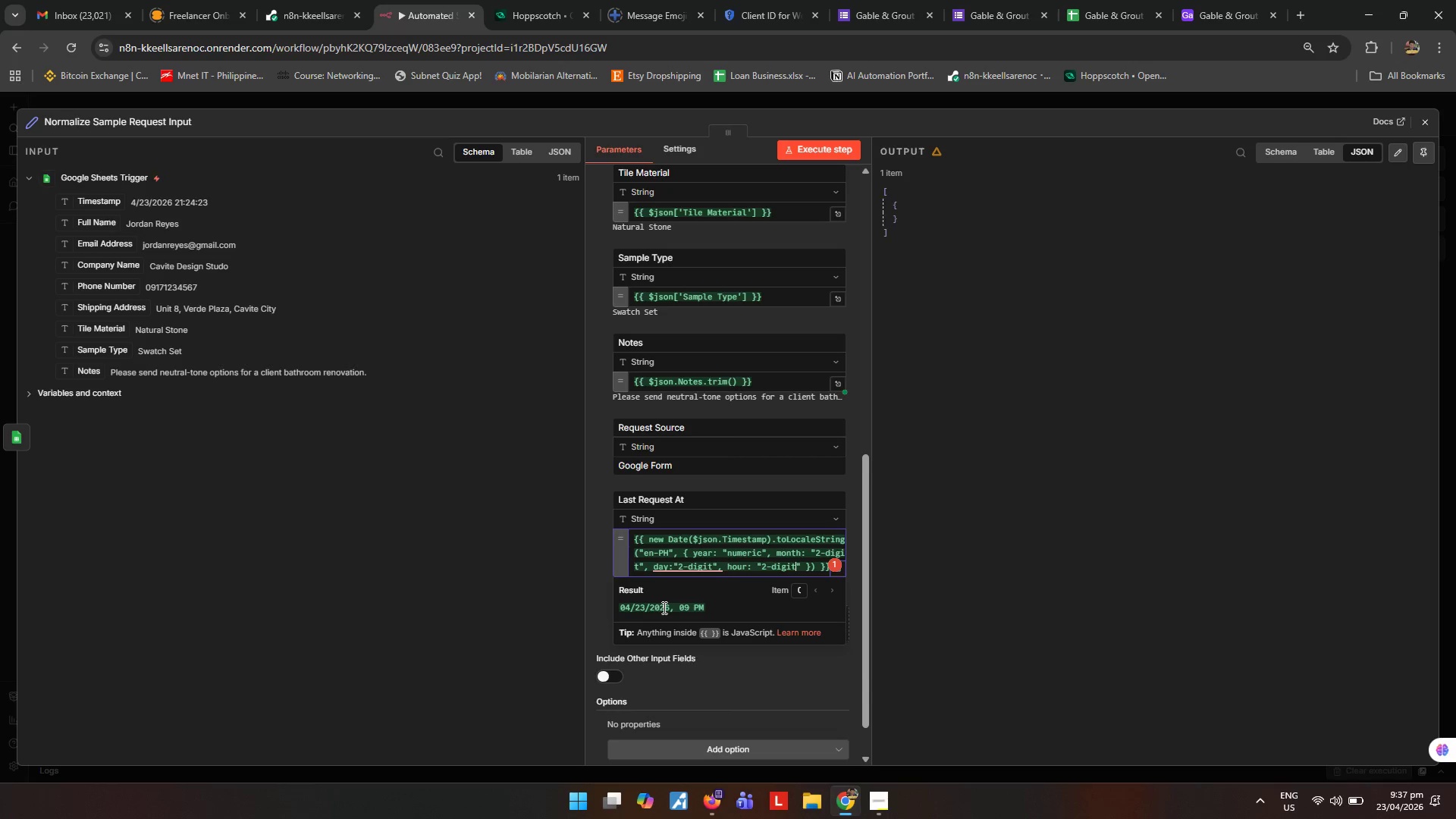 
key(ArrowRight)
 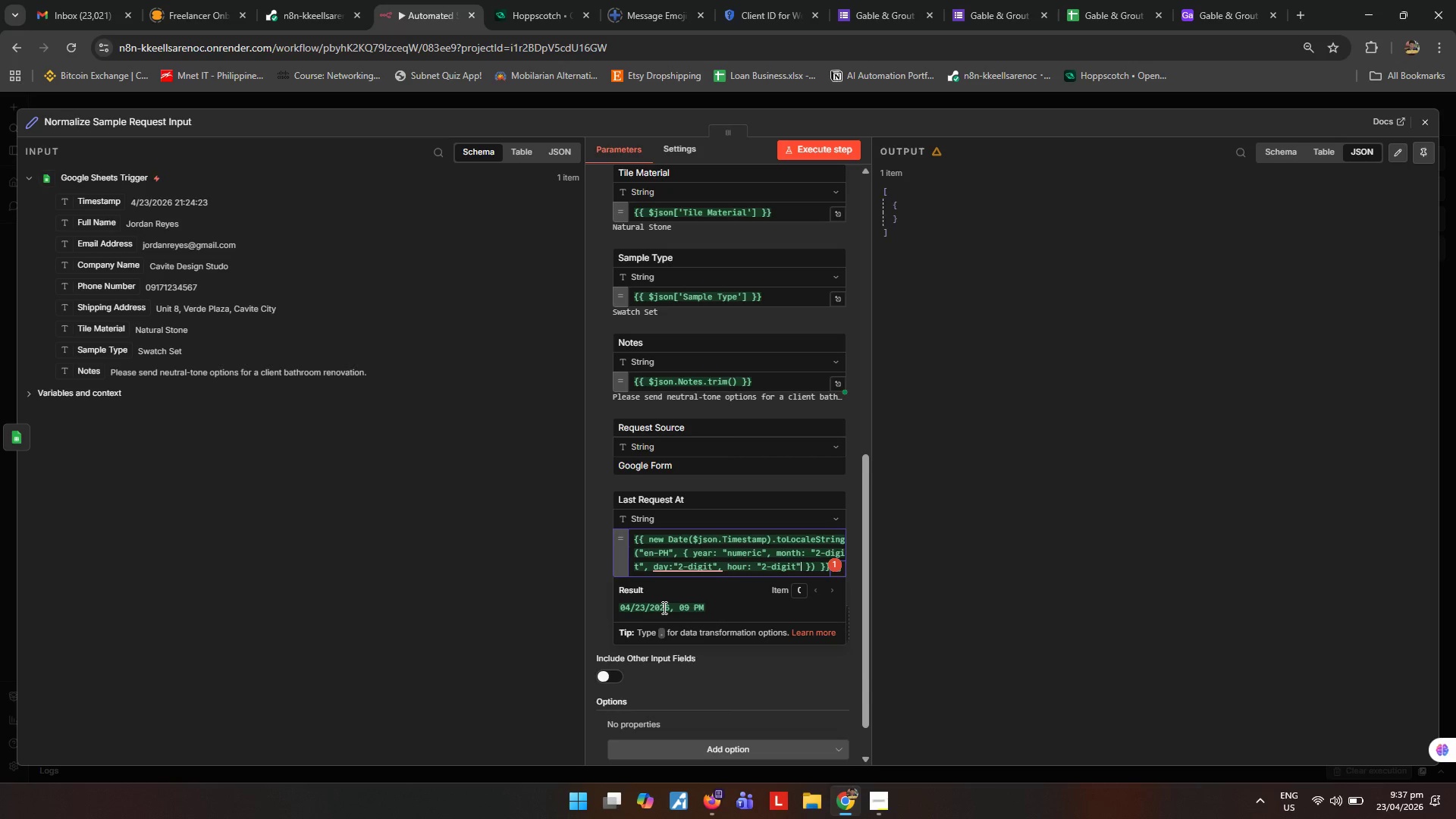 
type(, minute: "22-digit)
 